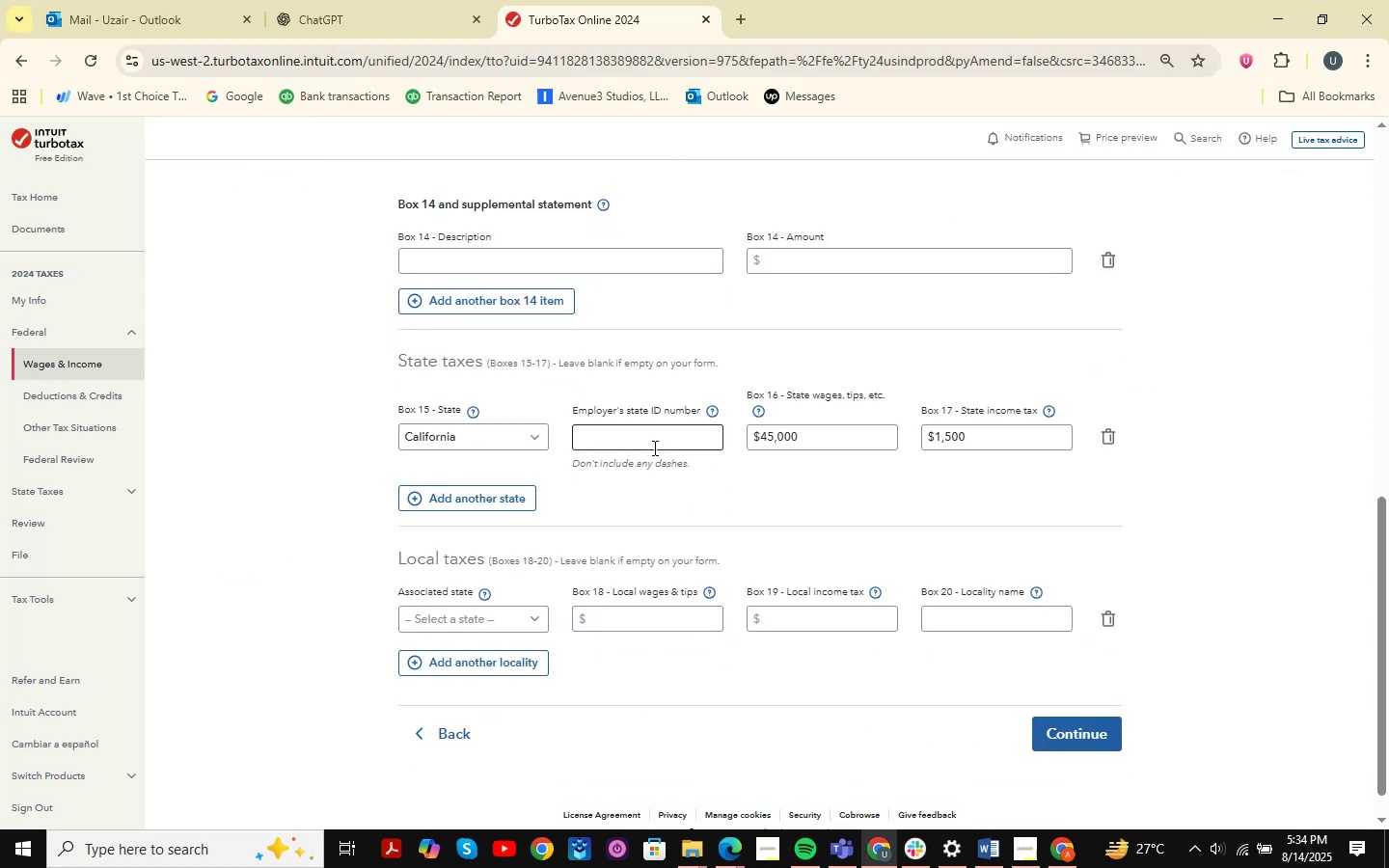 
left_click([653, 448])
 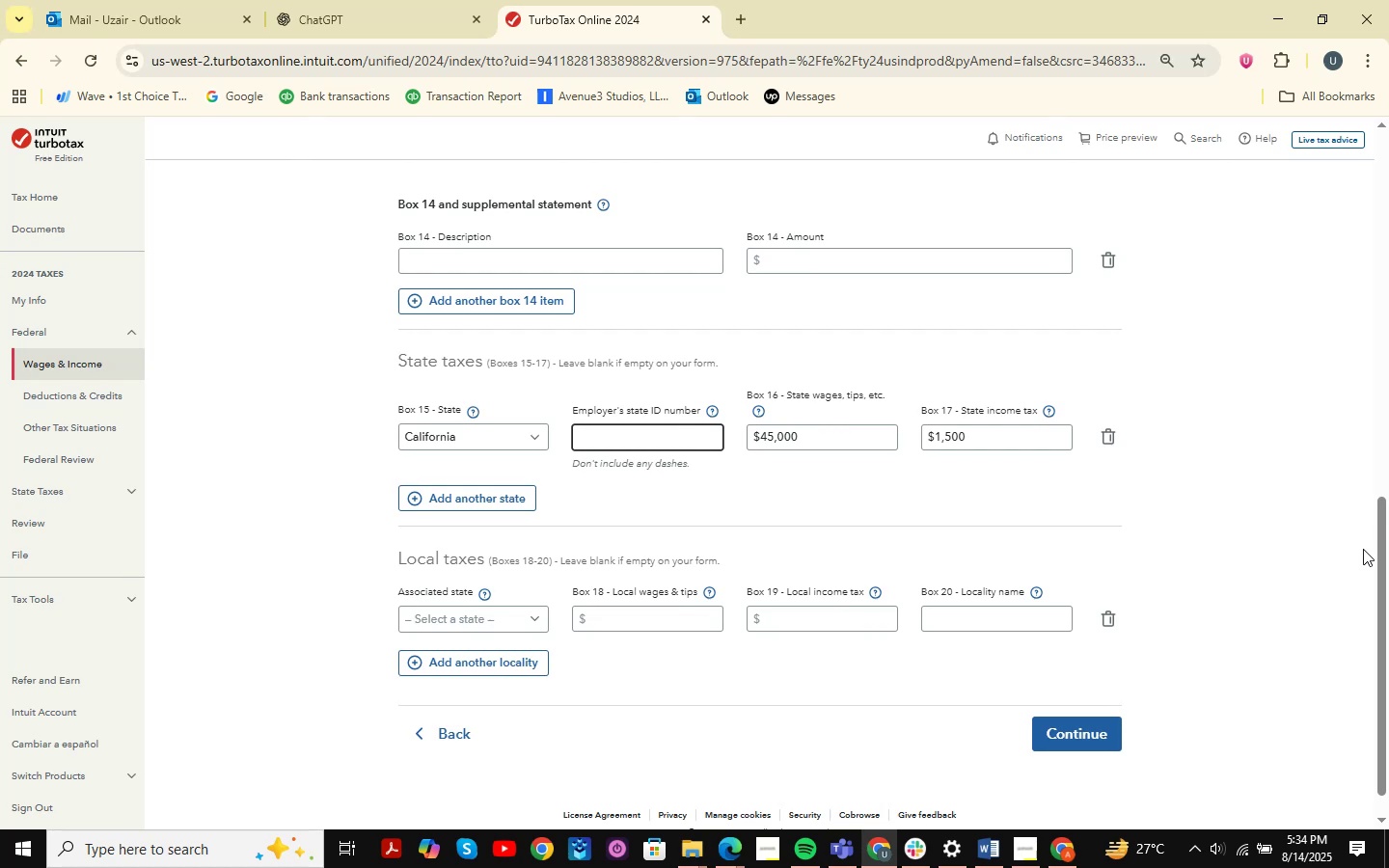 
key(Numpad1)
 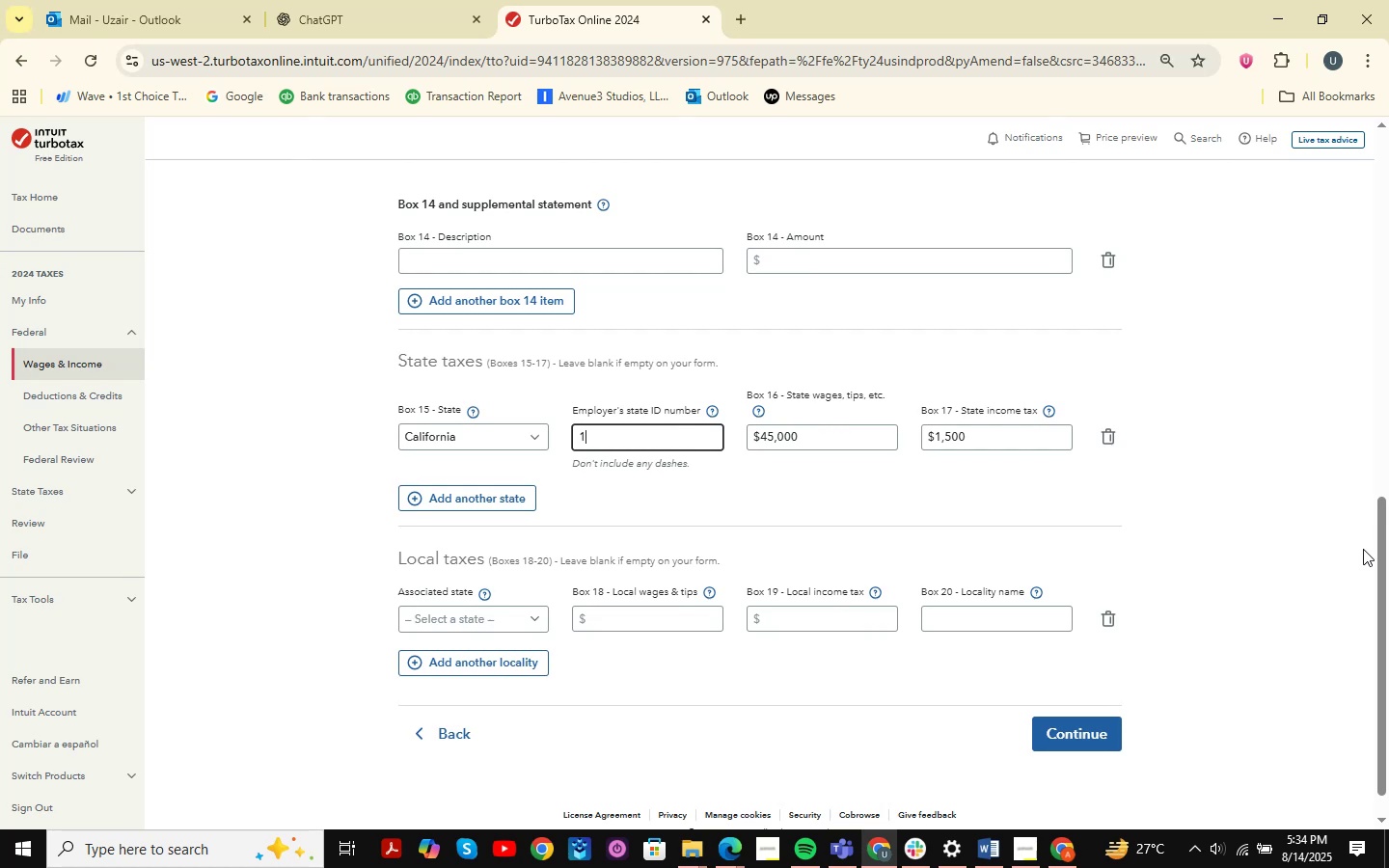 
key(Numpad2)
 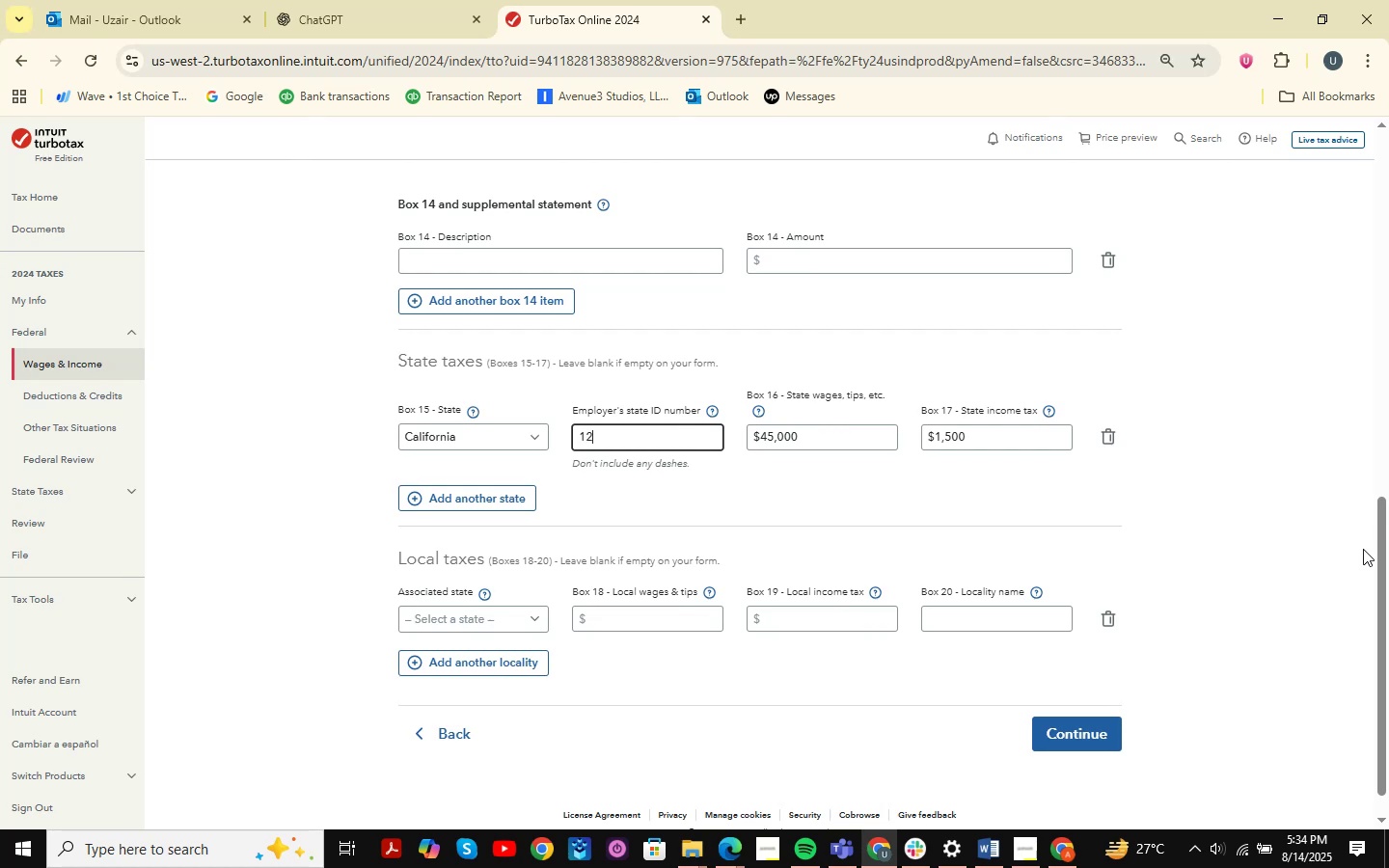 
key(Numpad3)
 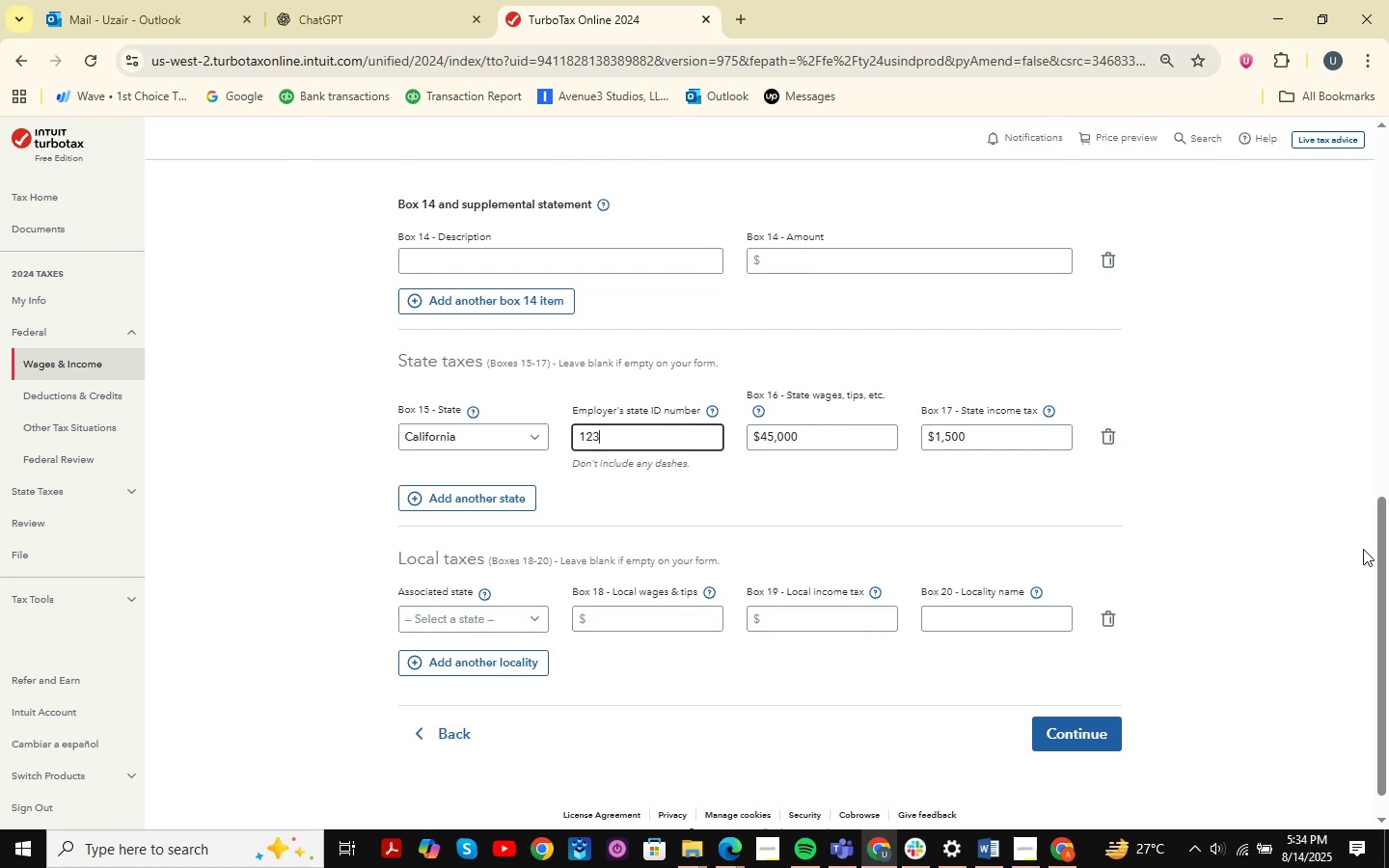 
key(Numpad5)
 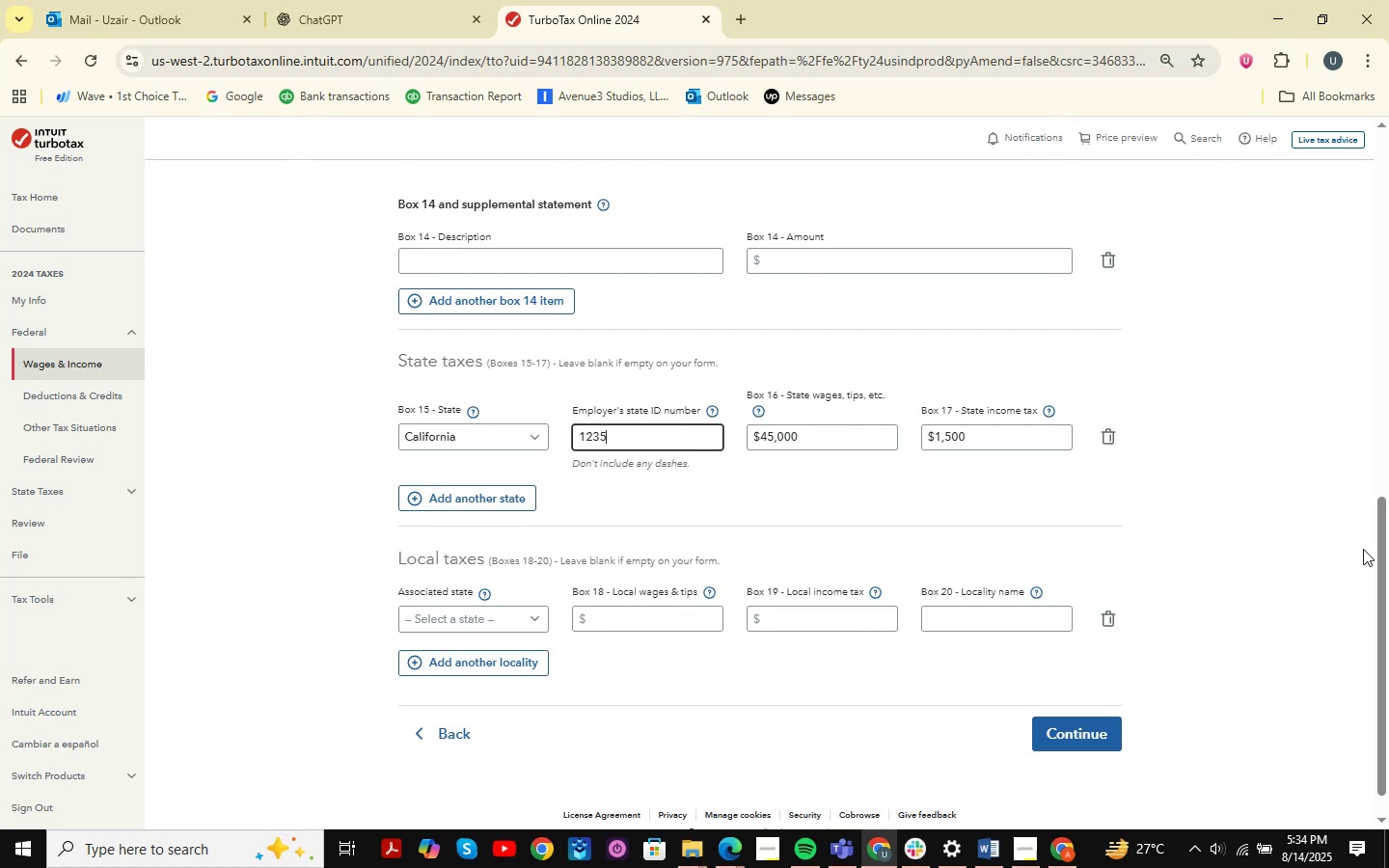 
key(Numpad4)
 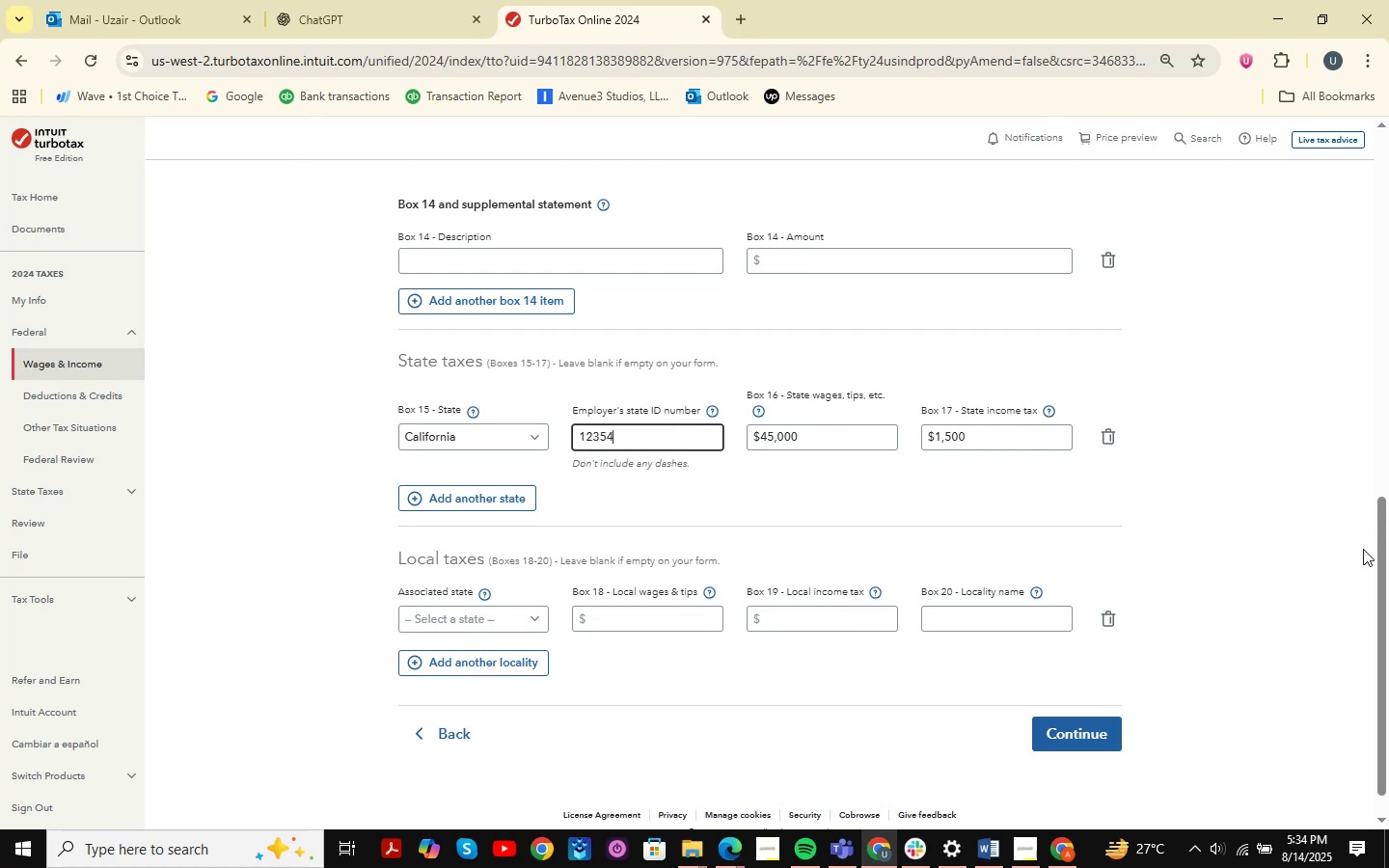 
key(Numpad8)
 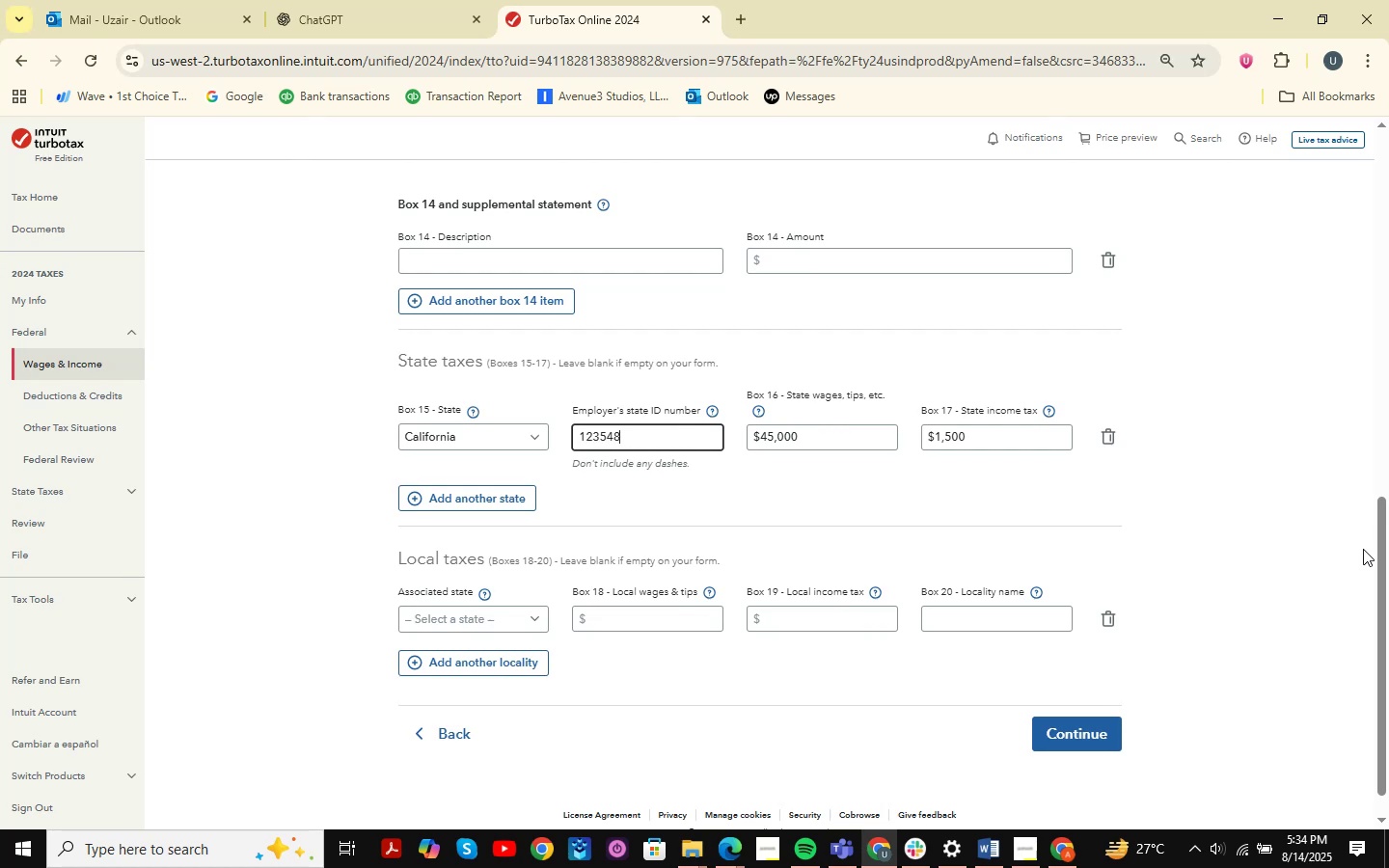 
key(Numpad9)
 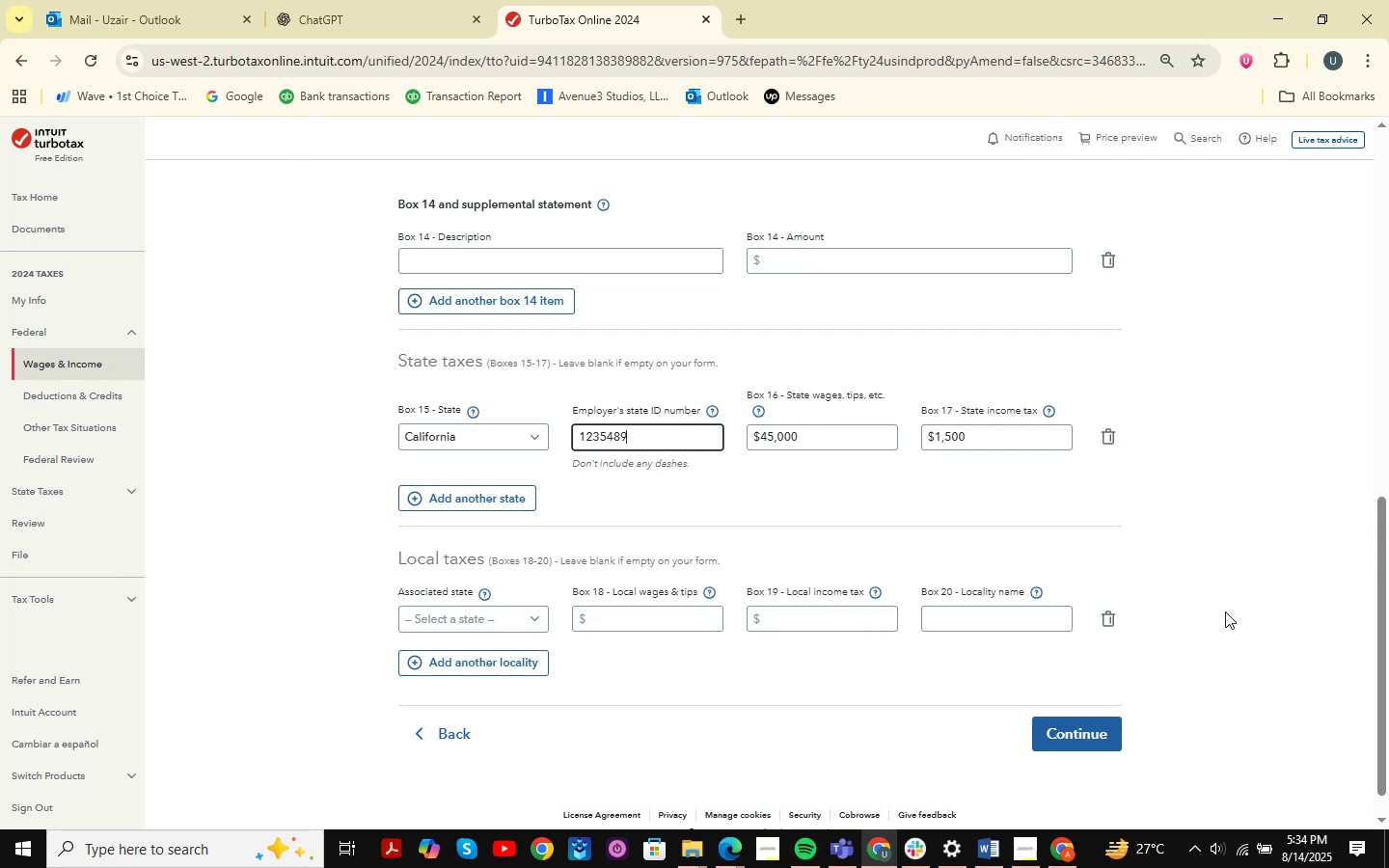 
left_click([1096, 732])
 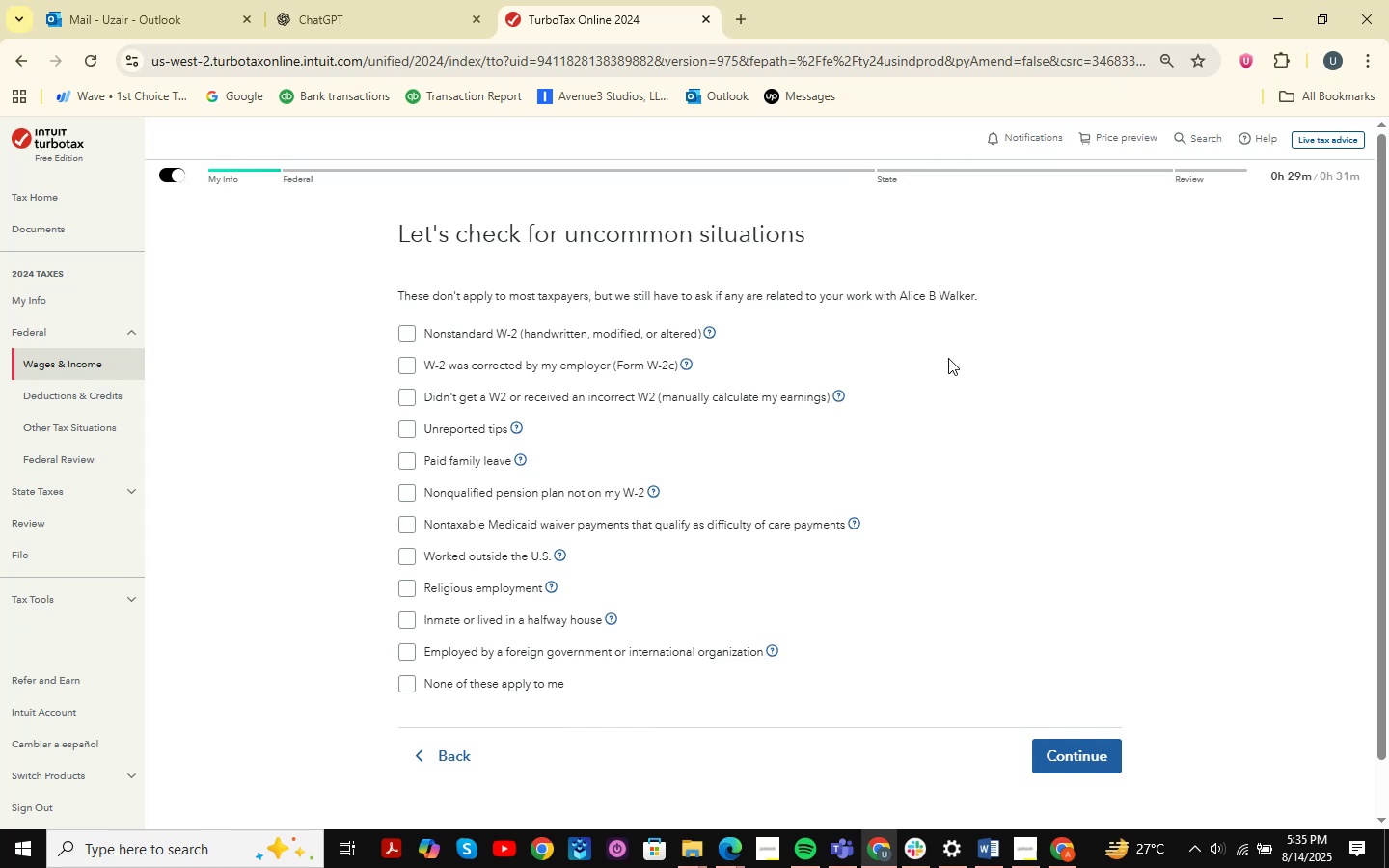 
wait(30.2)
 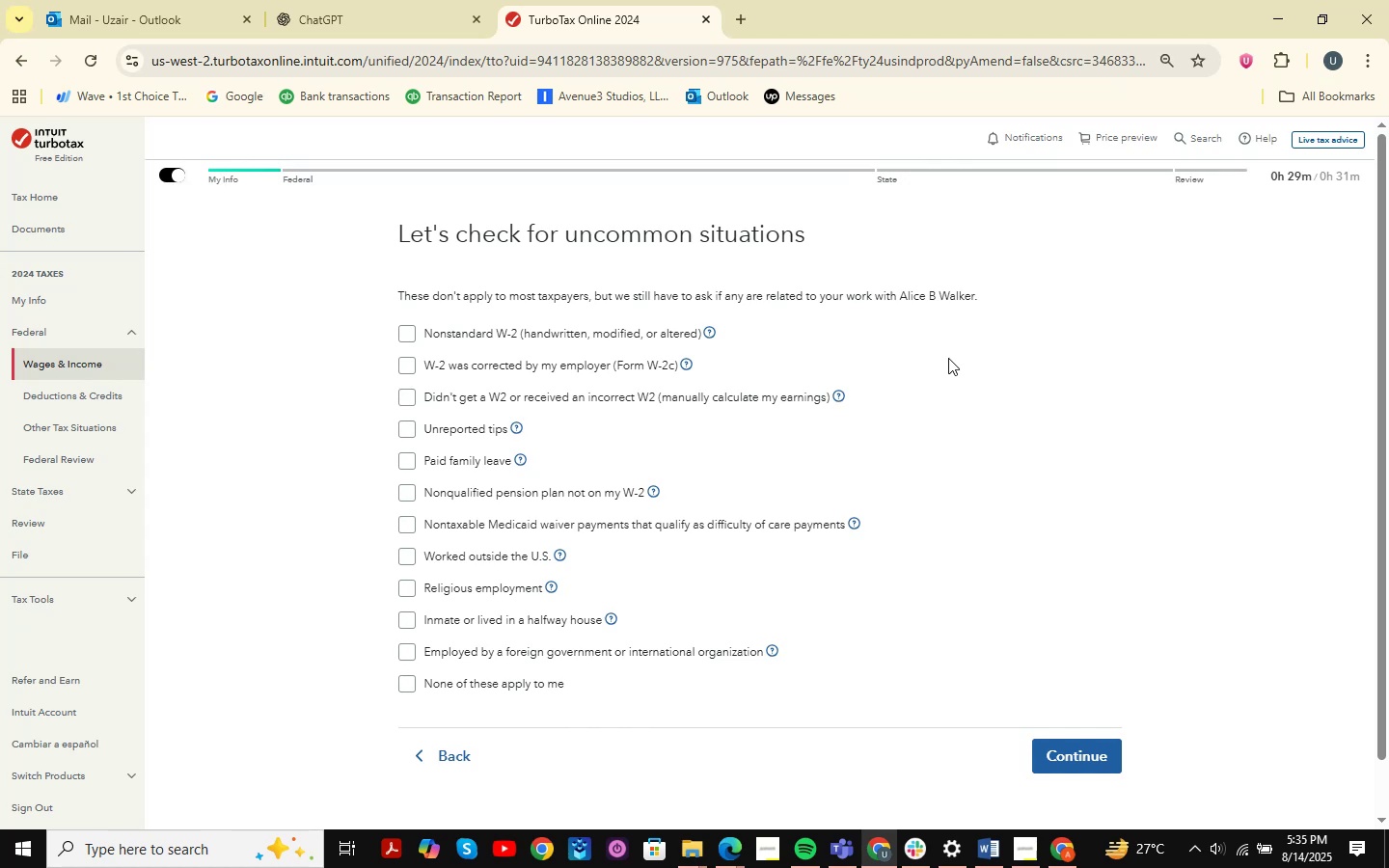 
left_click([1056, 754])
 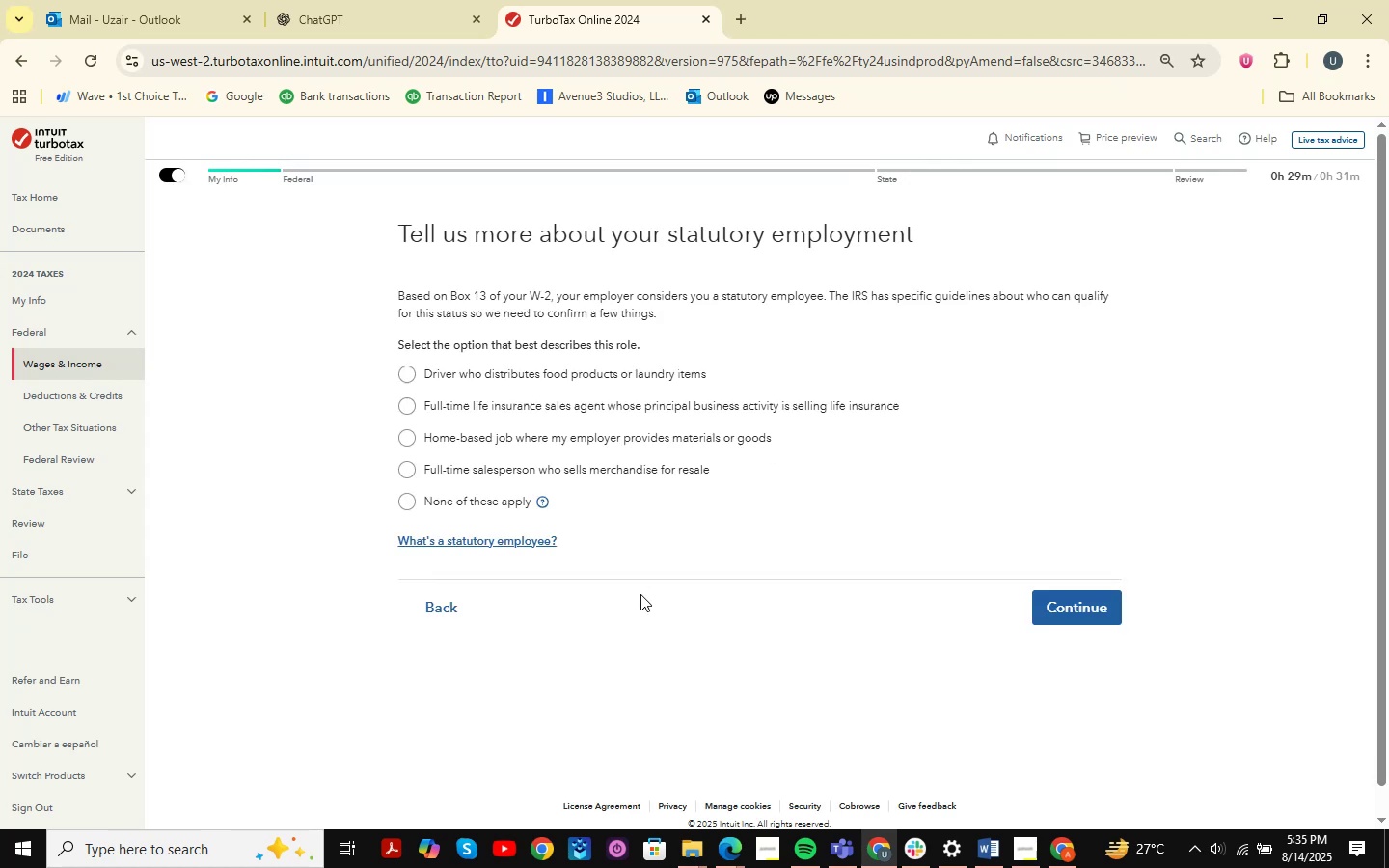 
left_click([431, 610])
 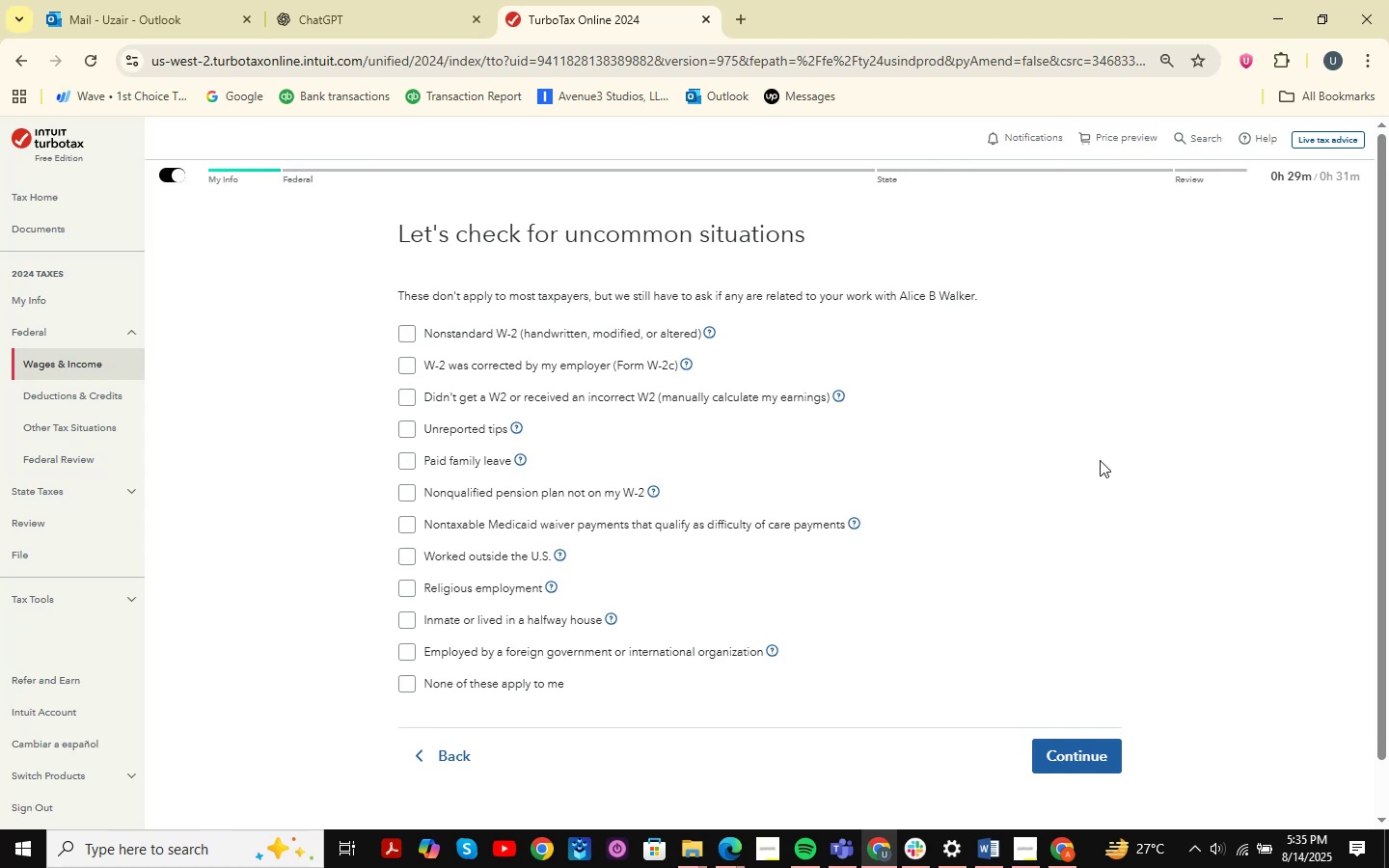 
wait(32.37)
 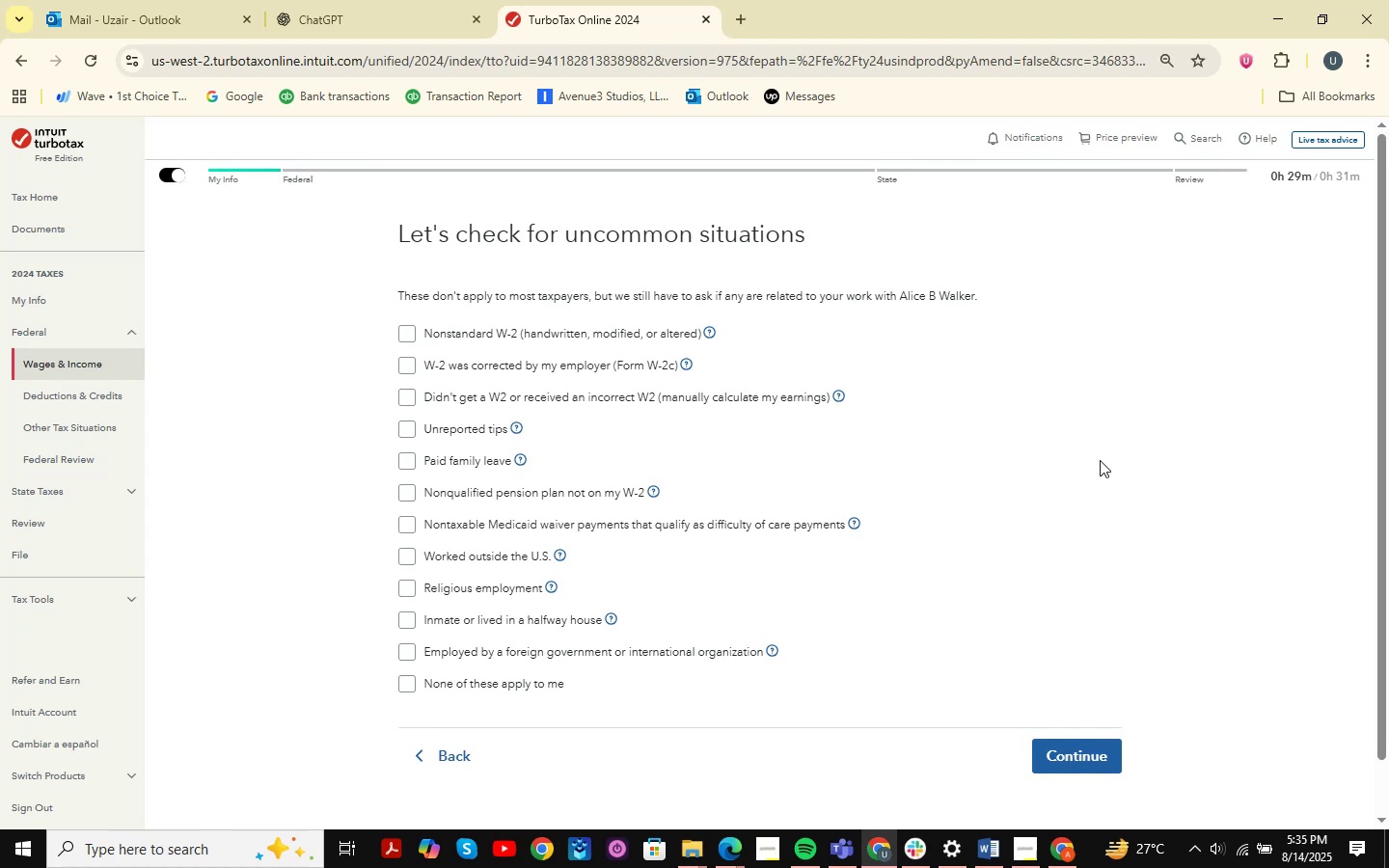 
left_click([1073, 758])
 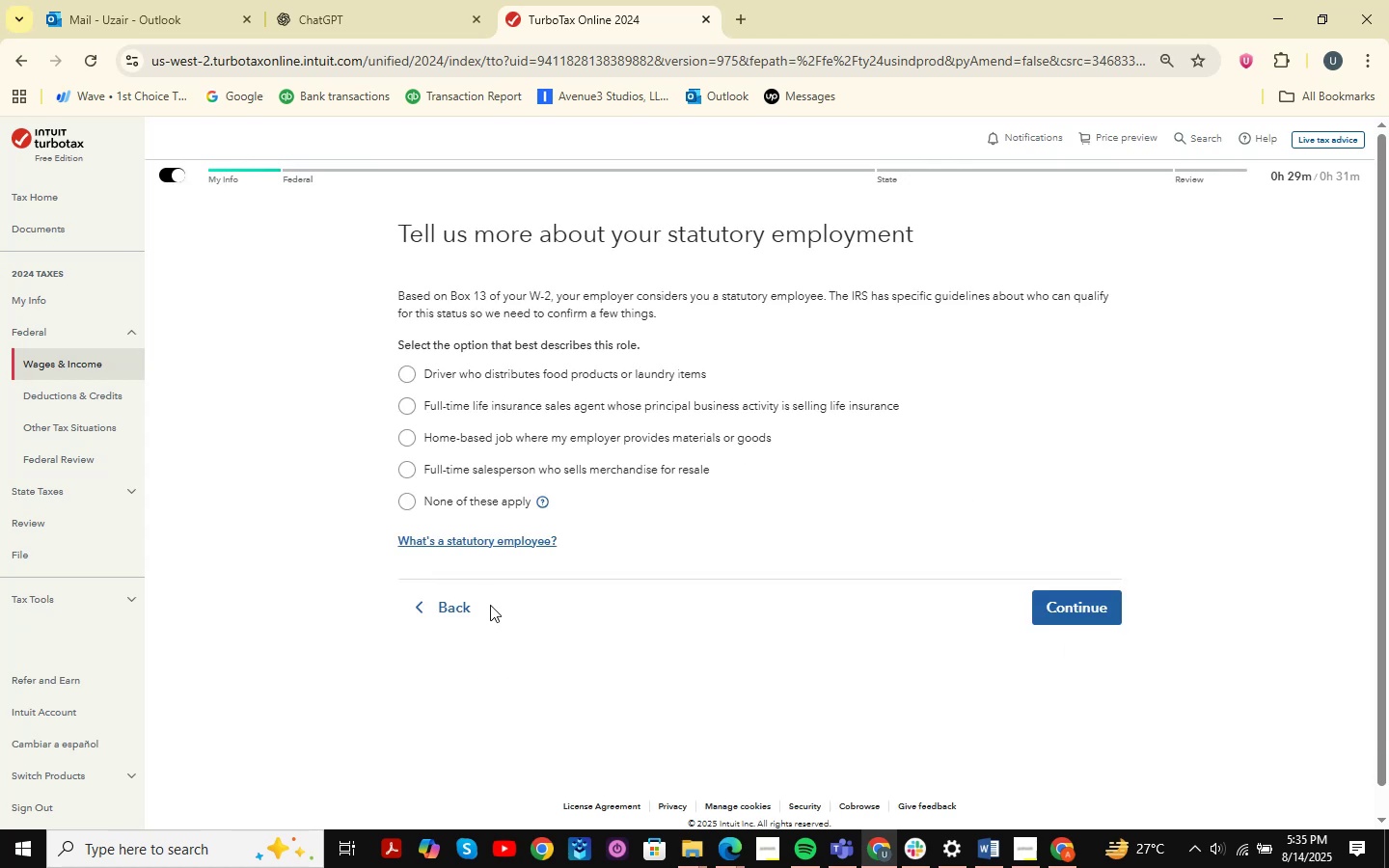 
left_click([445, 499])
 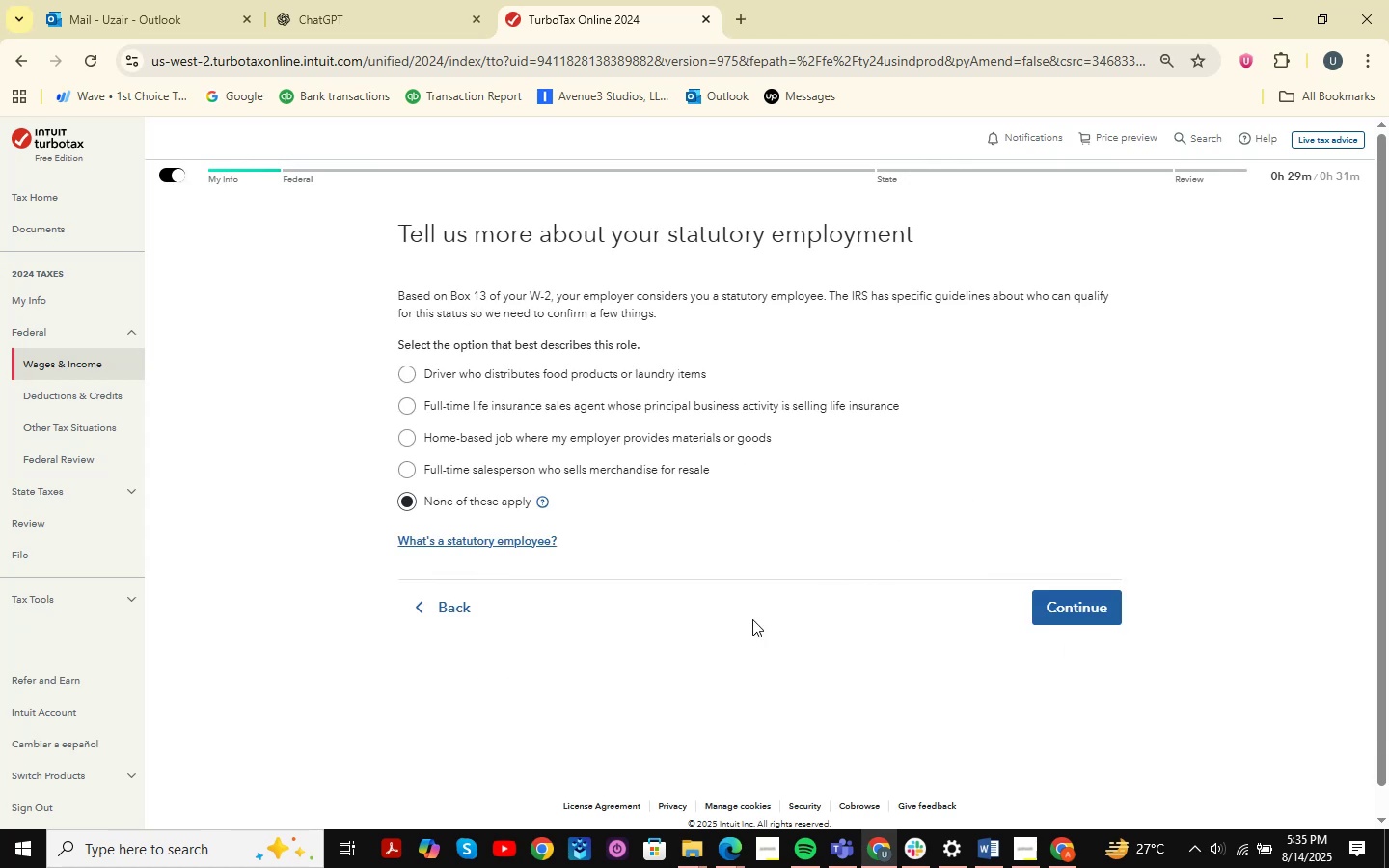 
left_click([449, 619])
 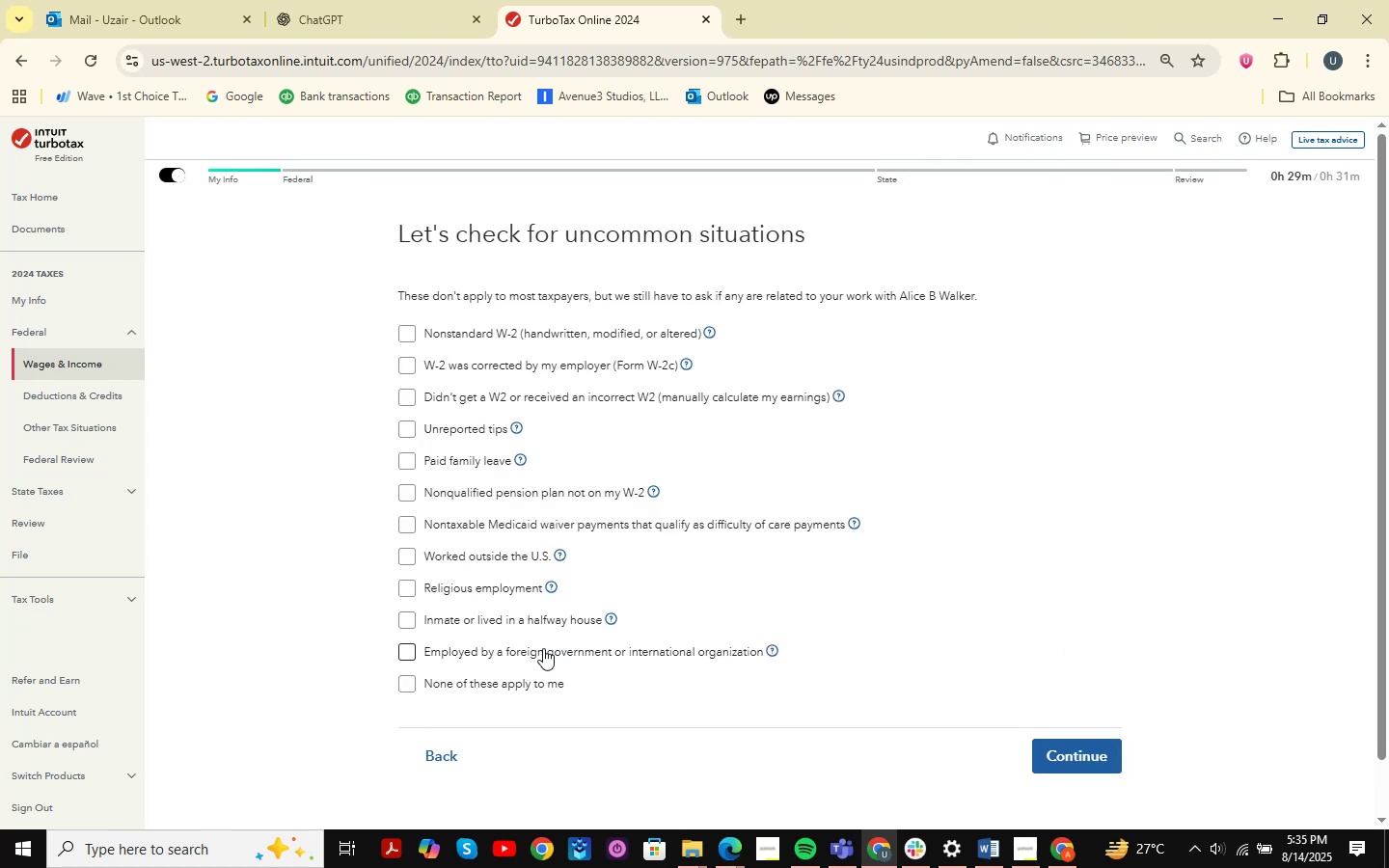 
left_click([452, 686])
 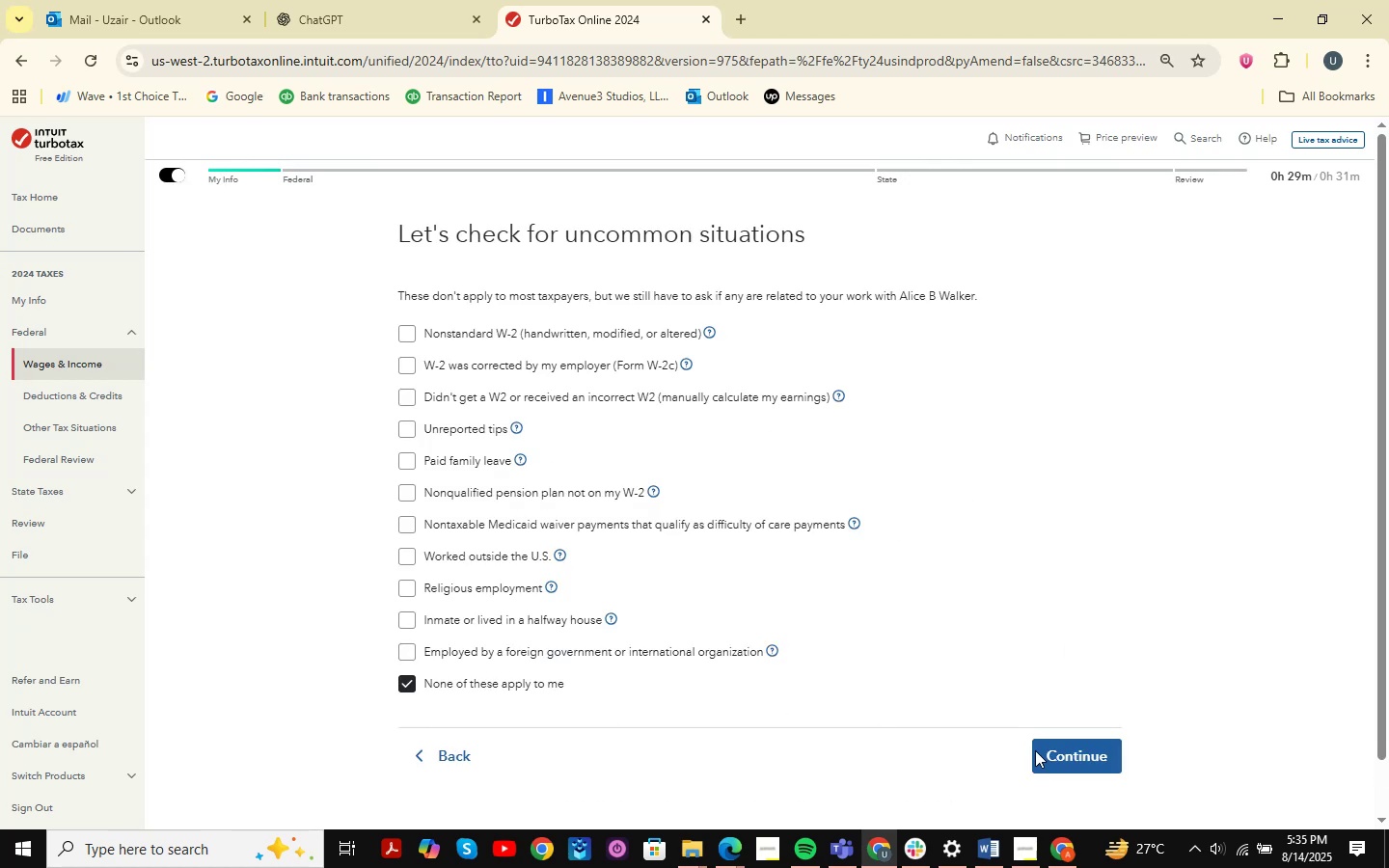 
left_click([1084, 762])
 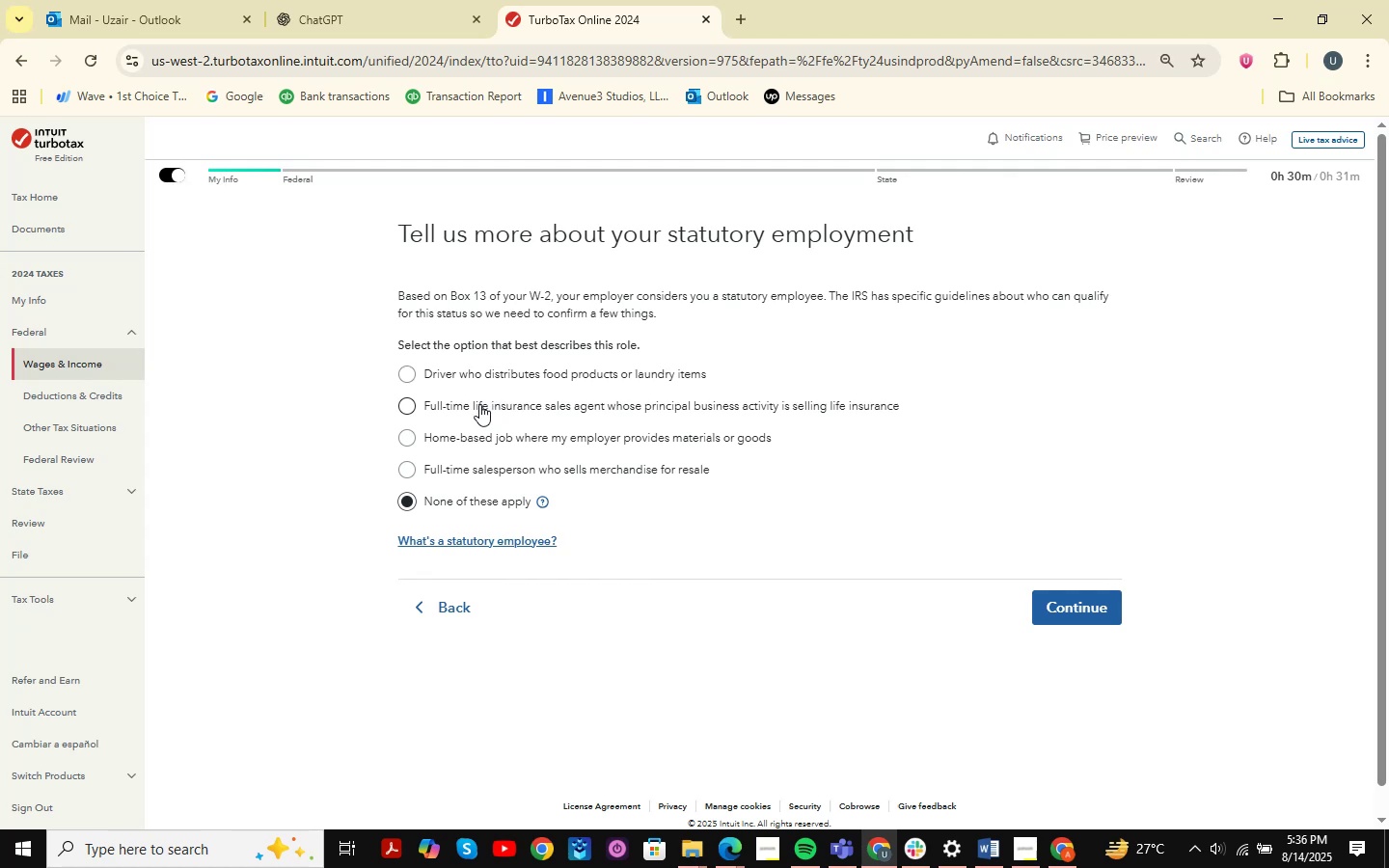 
wait(18.6)
 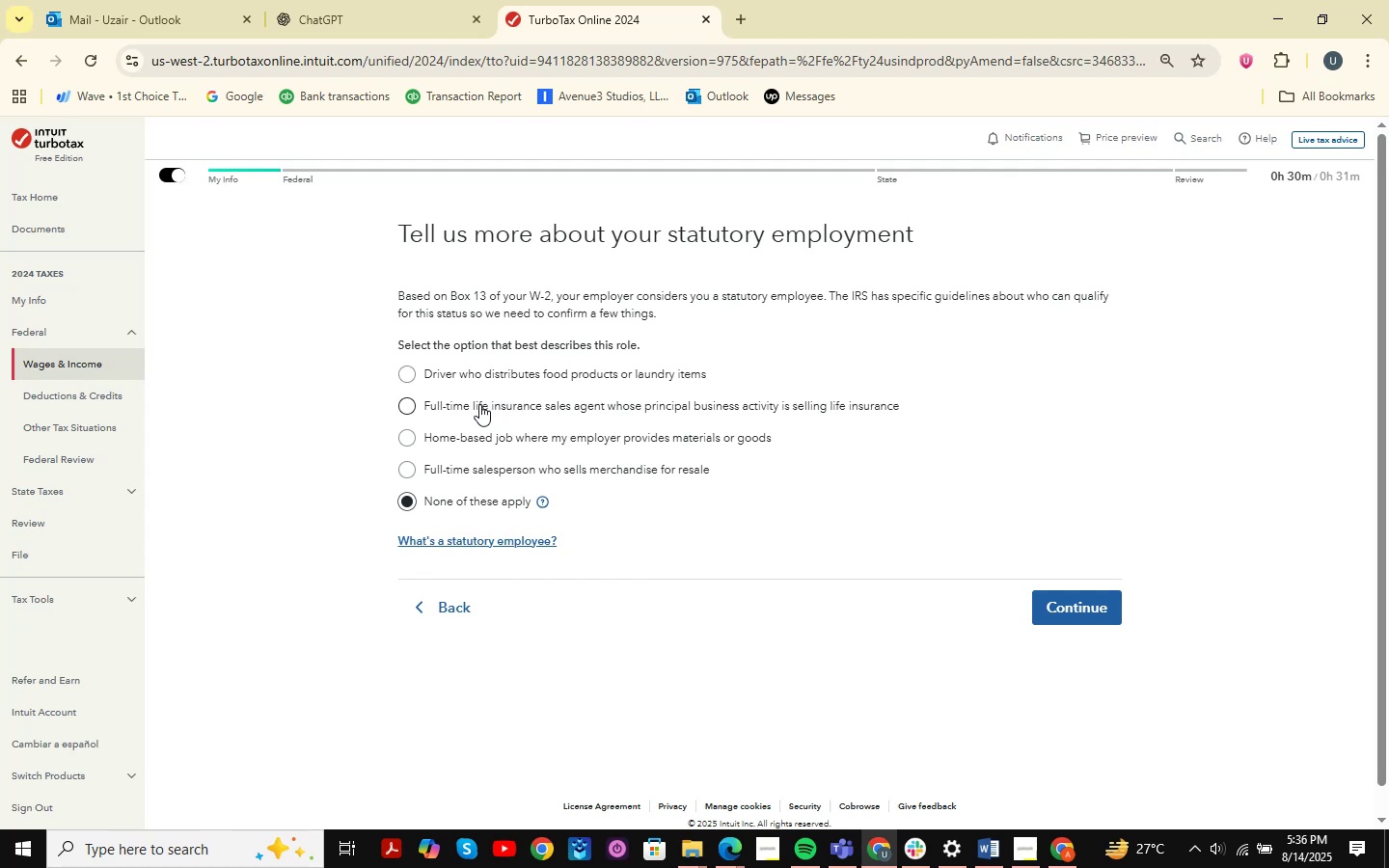 
left_click([1122, 605])
 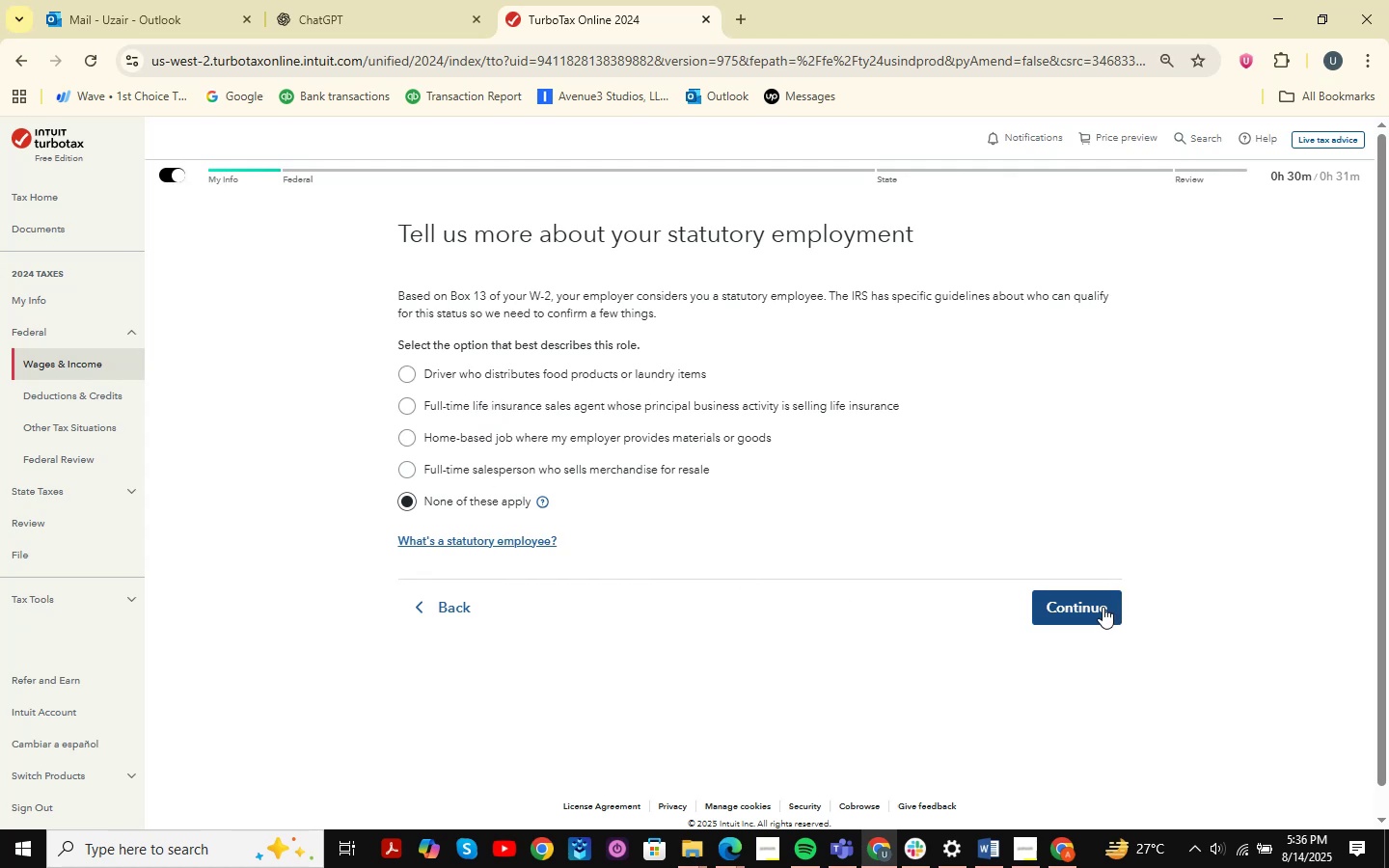 
double_click([1103, 607])
 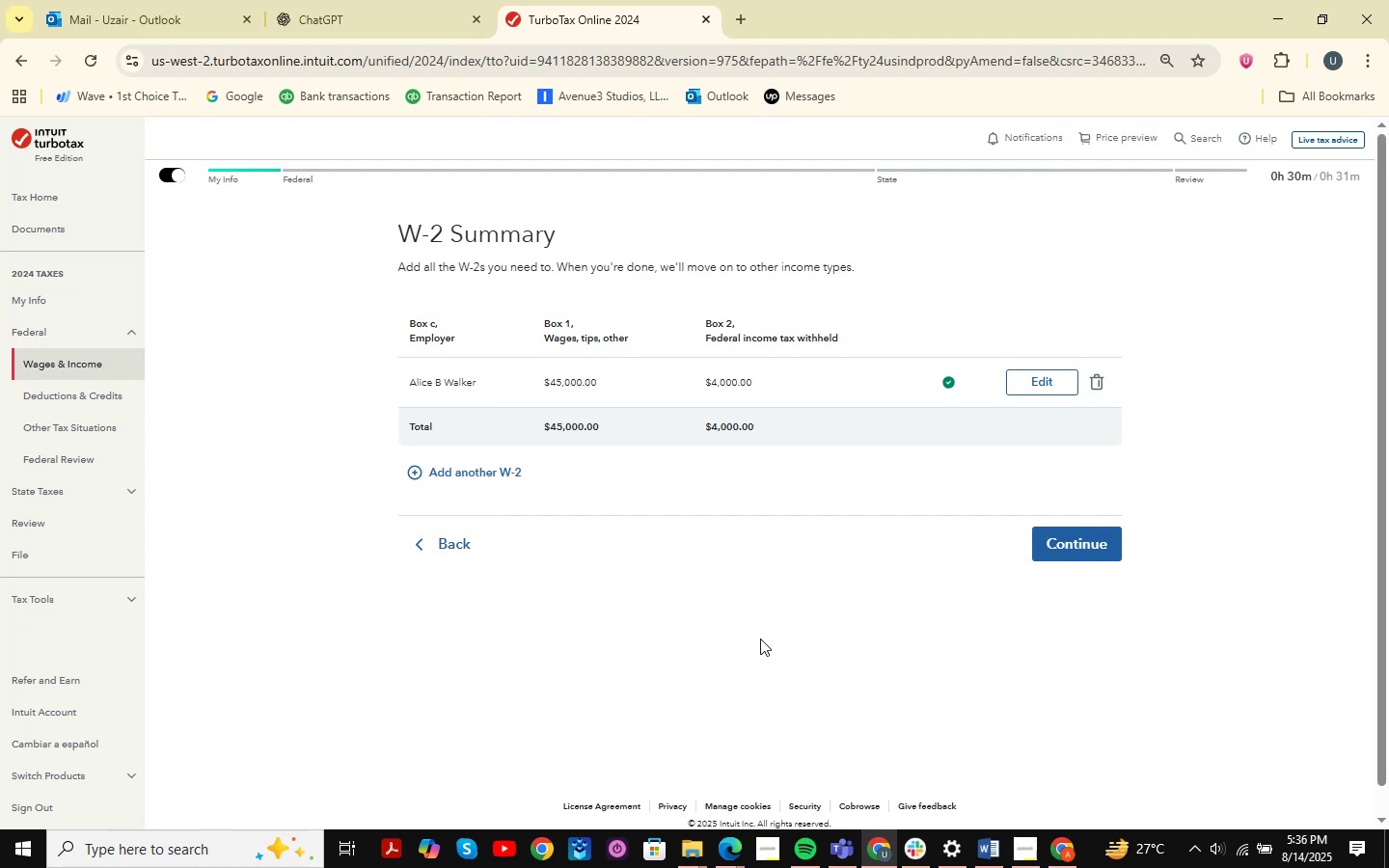 
wait(7.09)
 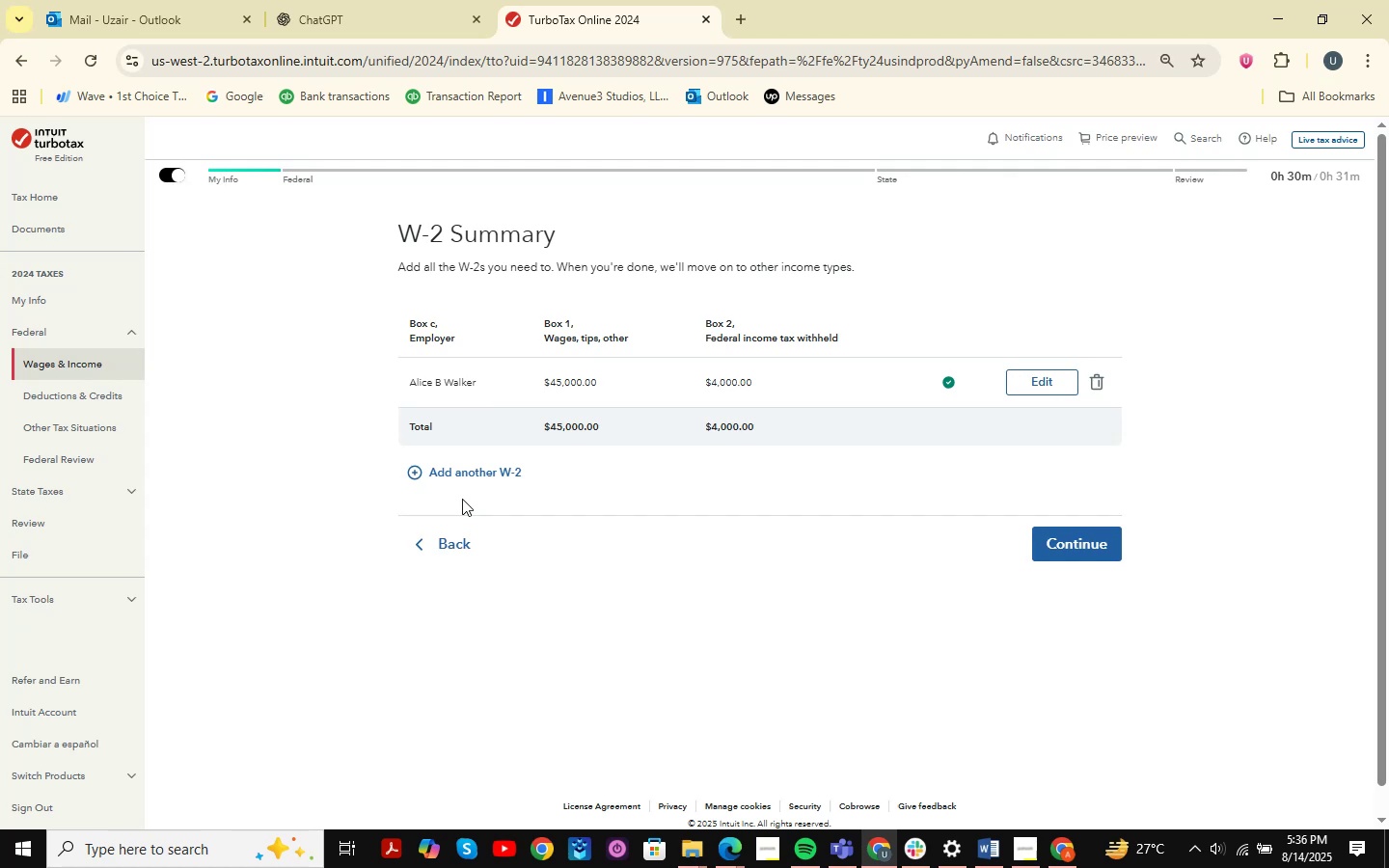 
left_click([1095, 545])
 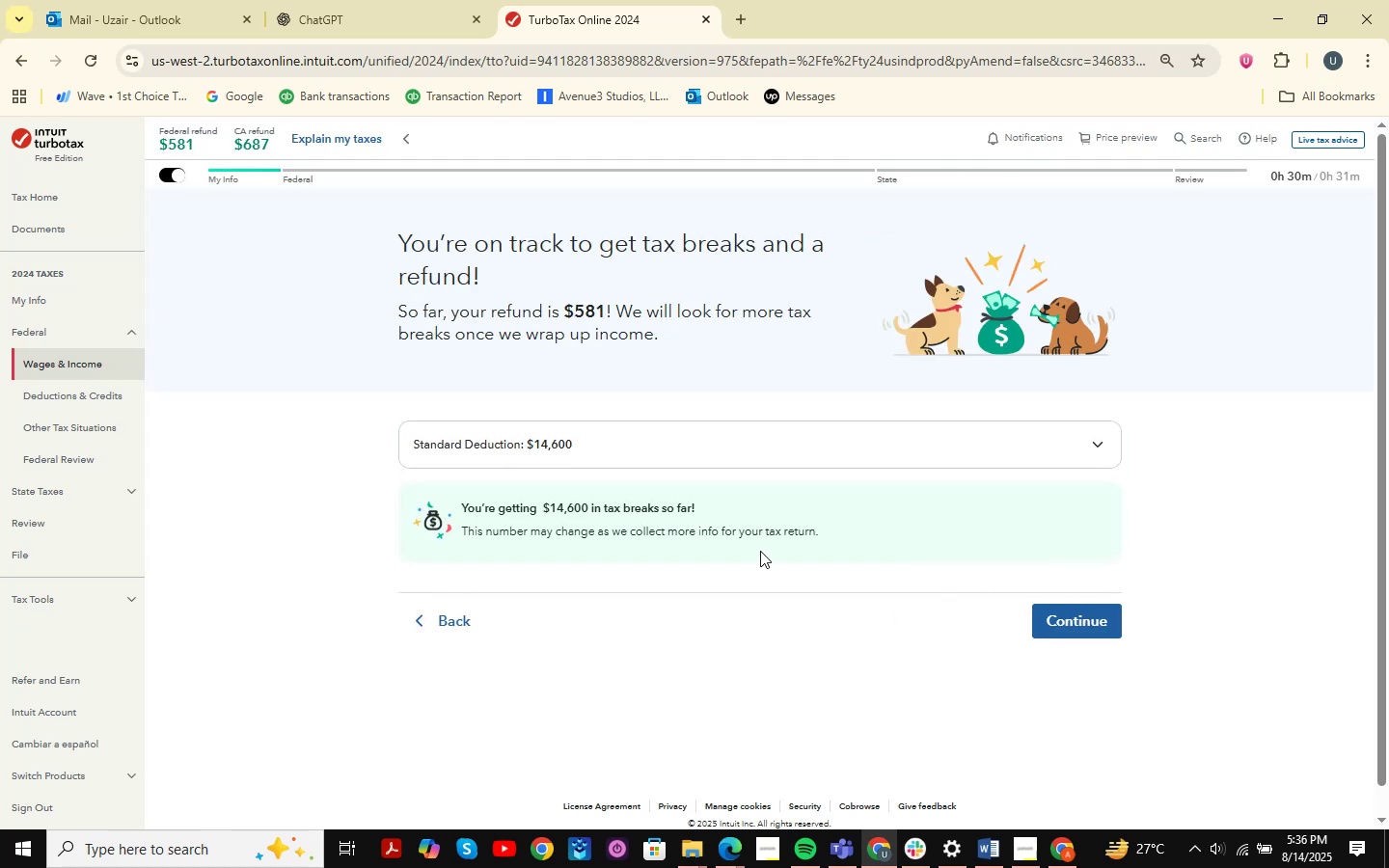 
wait(5.64)
 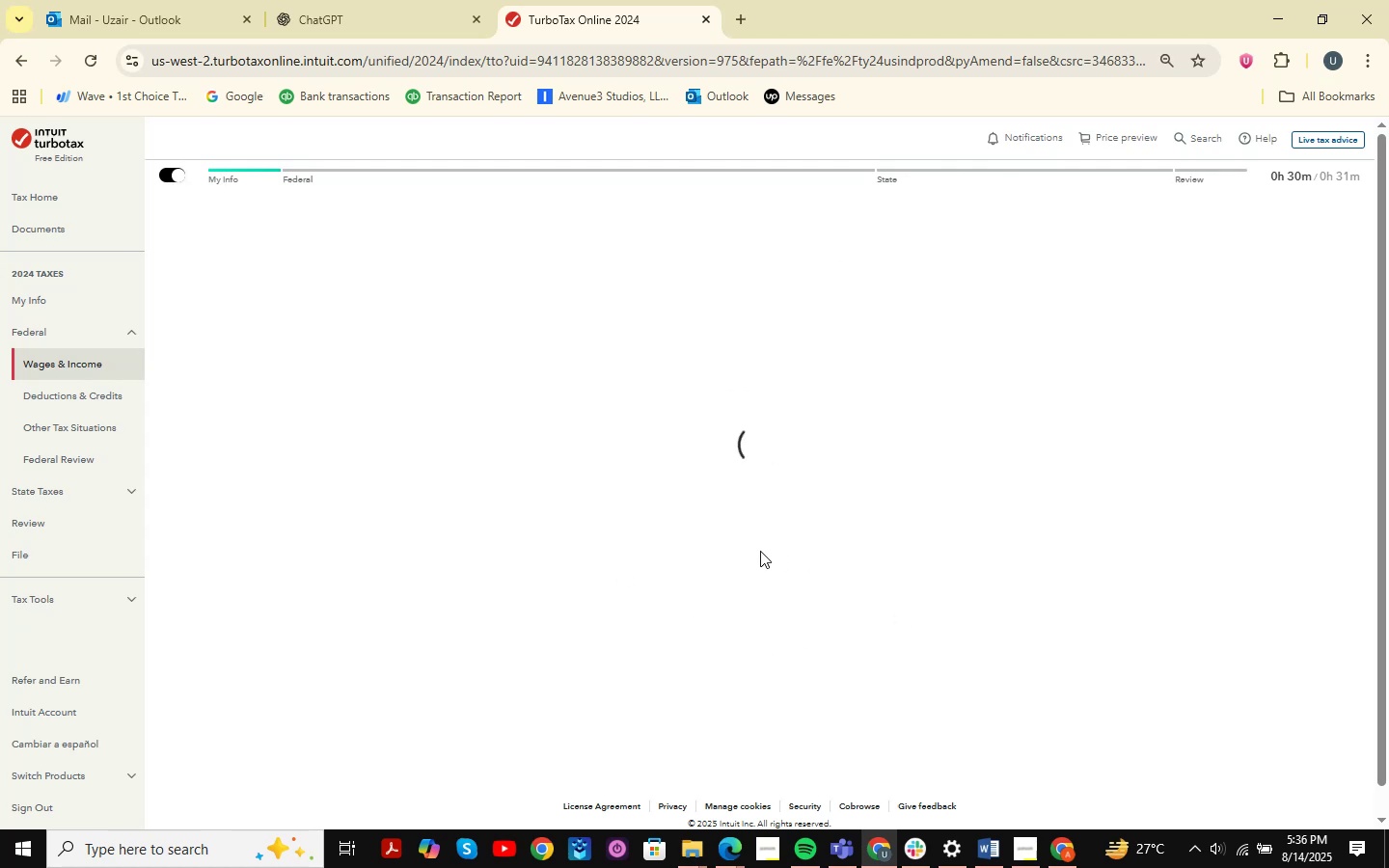 
left_click([1076, 611])
 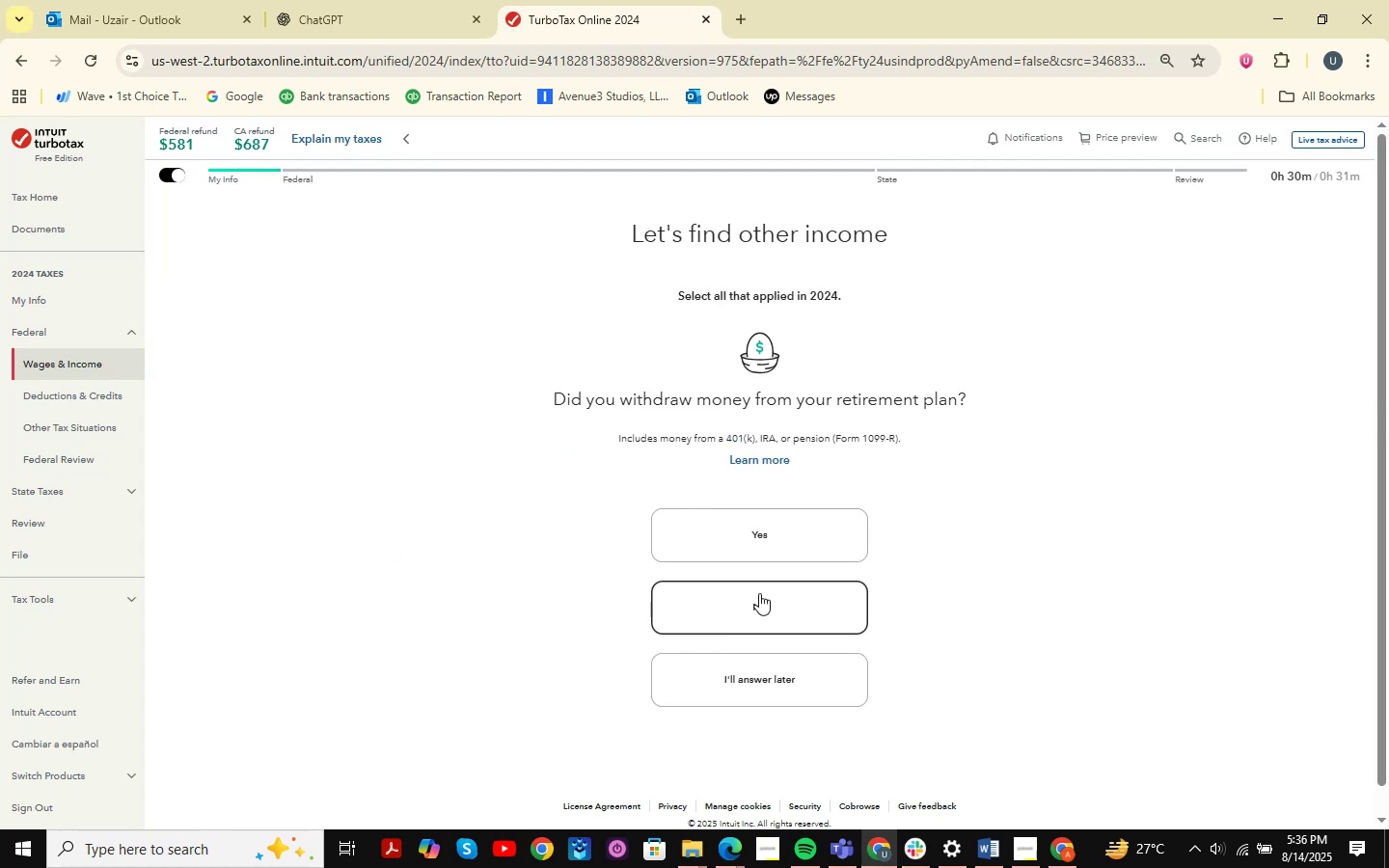 
wait(7.77)
 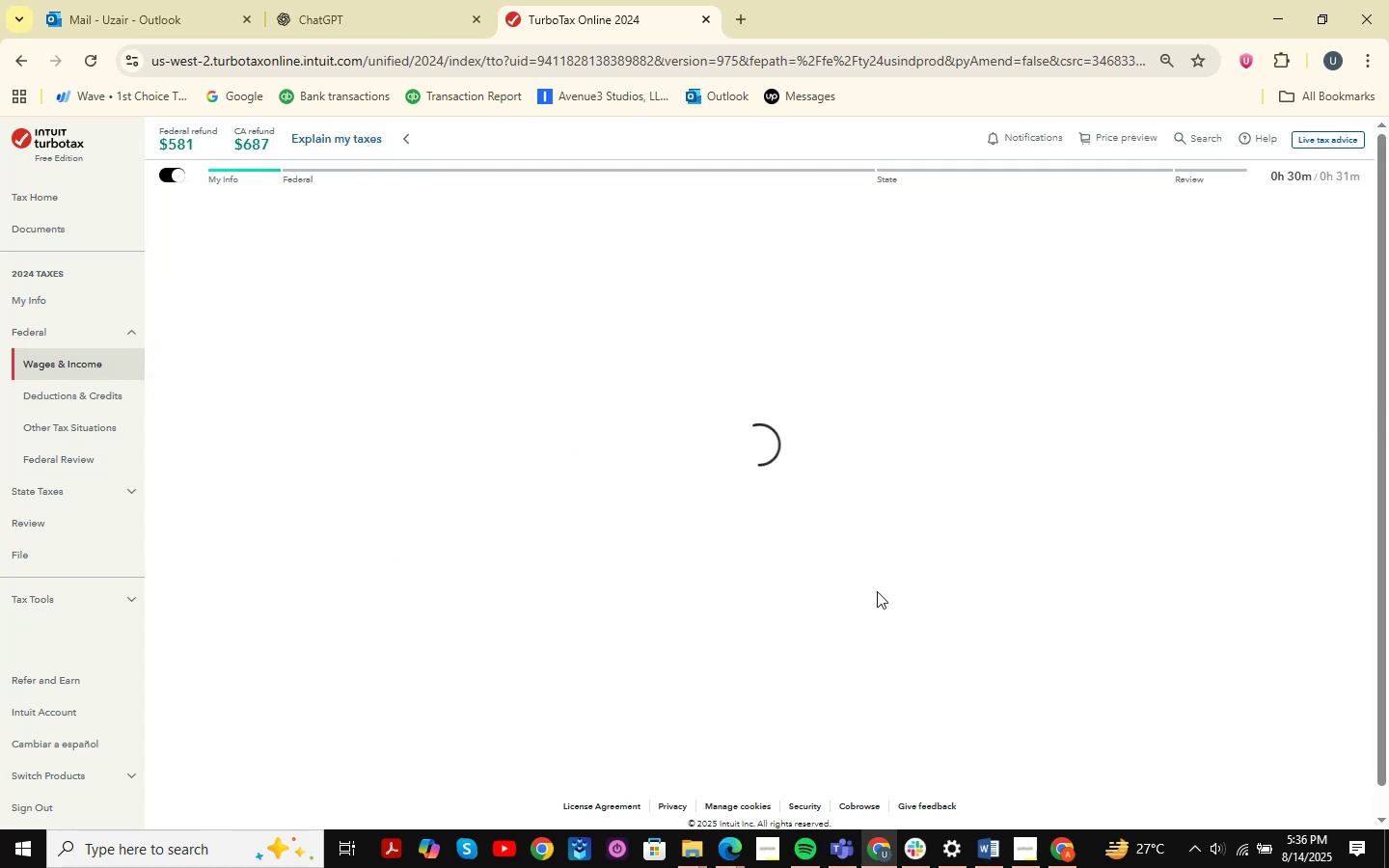 
left_click([771, 676])
 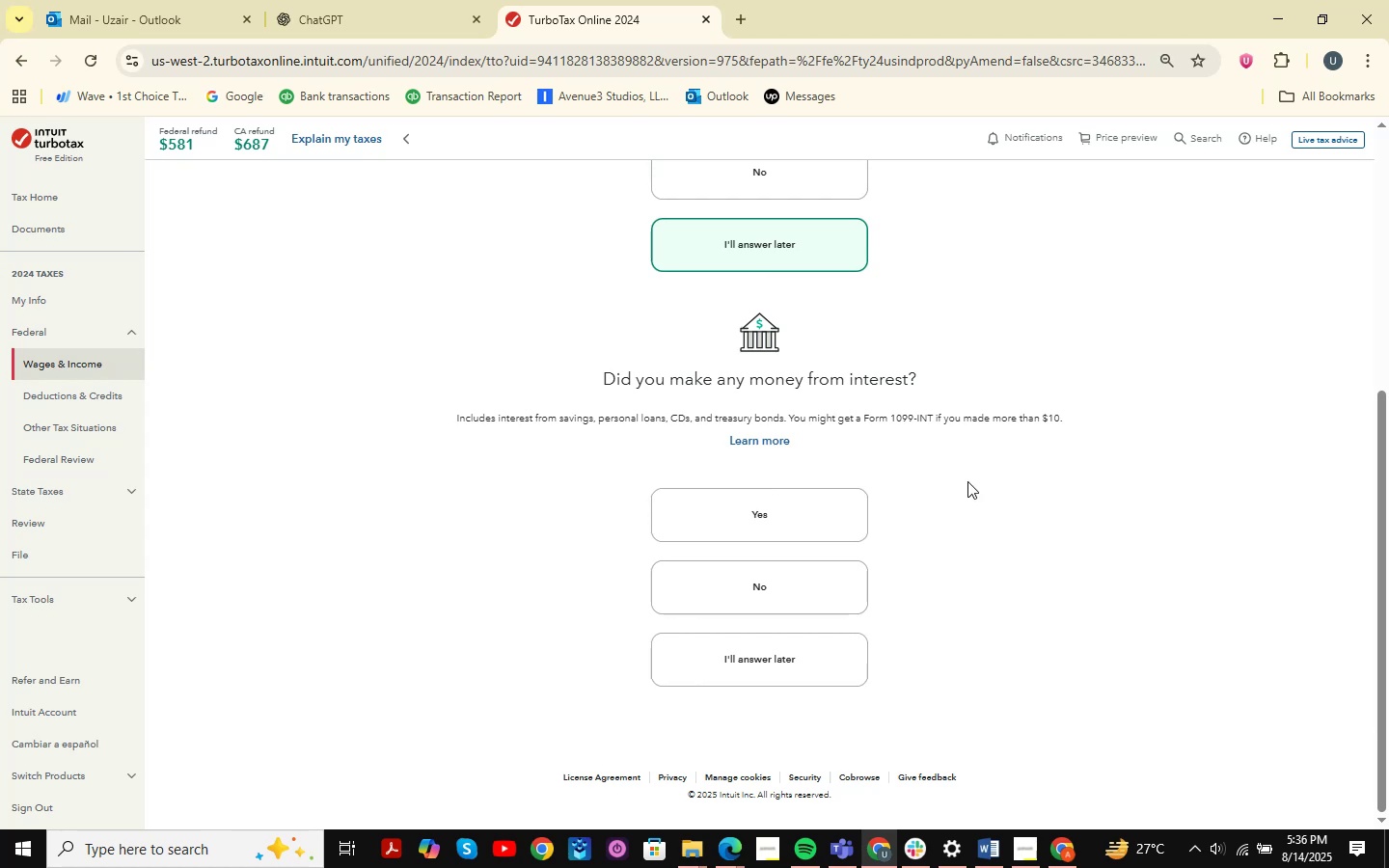 
scroll: coordinate [967, 481], scroll_direction: down, amount: 3.0
 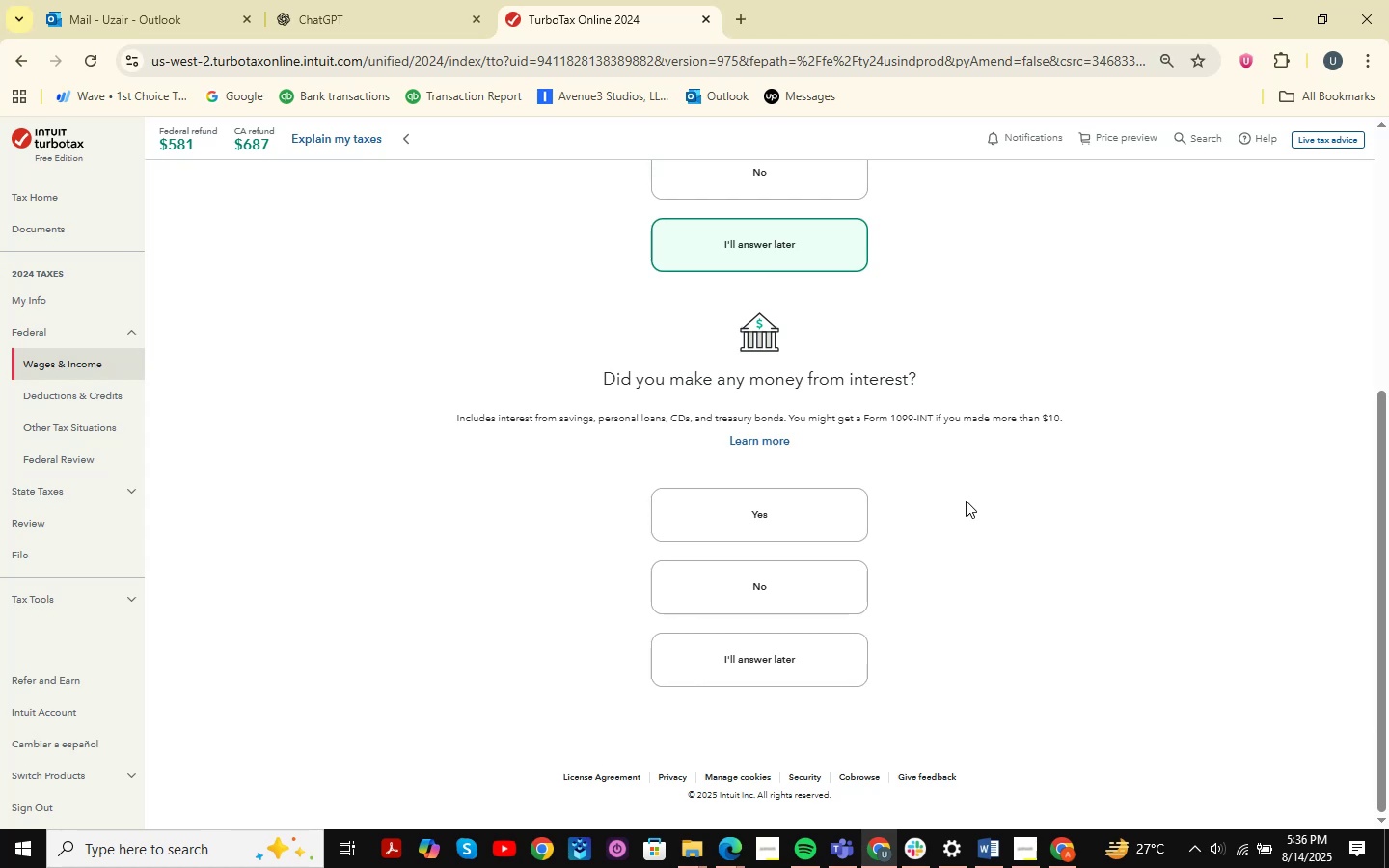 
wait(17.92)
 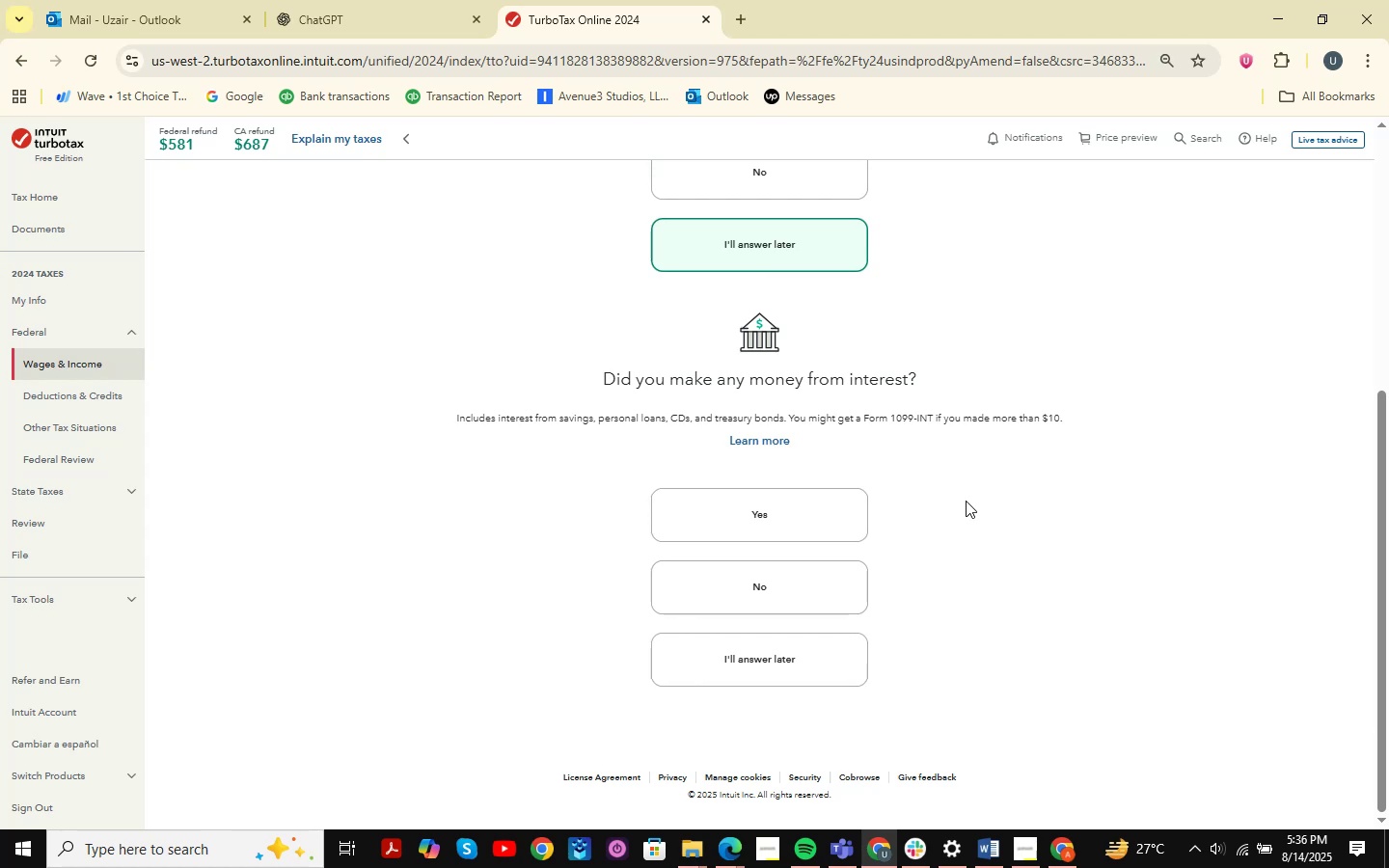 
left_click([783, 594])
 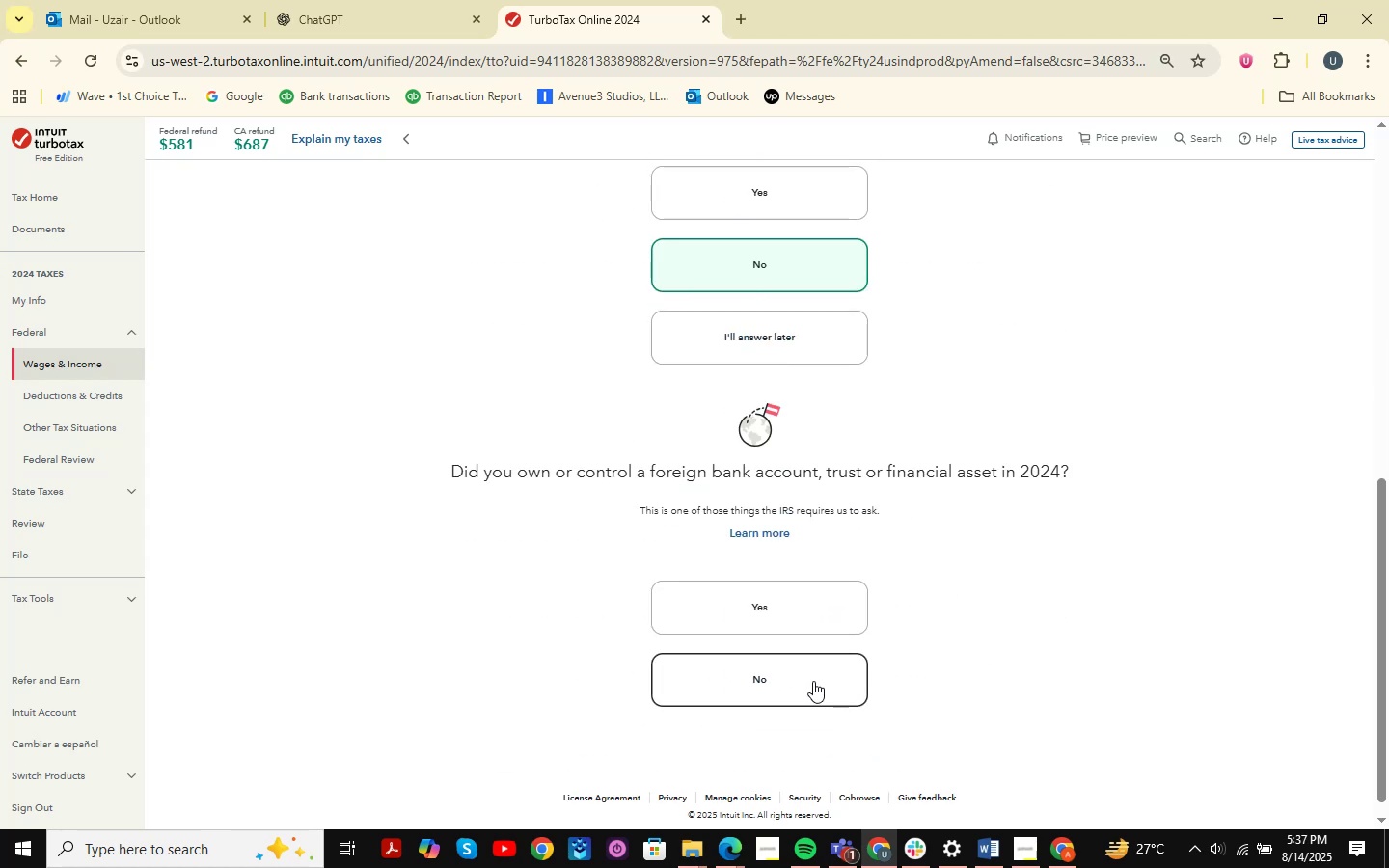 
scroll: coordinate [953, 530], scroll_direction: down, amount: 2.0
 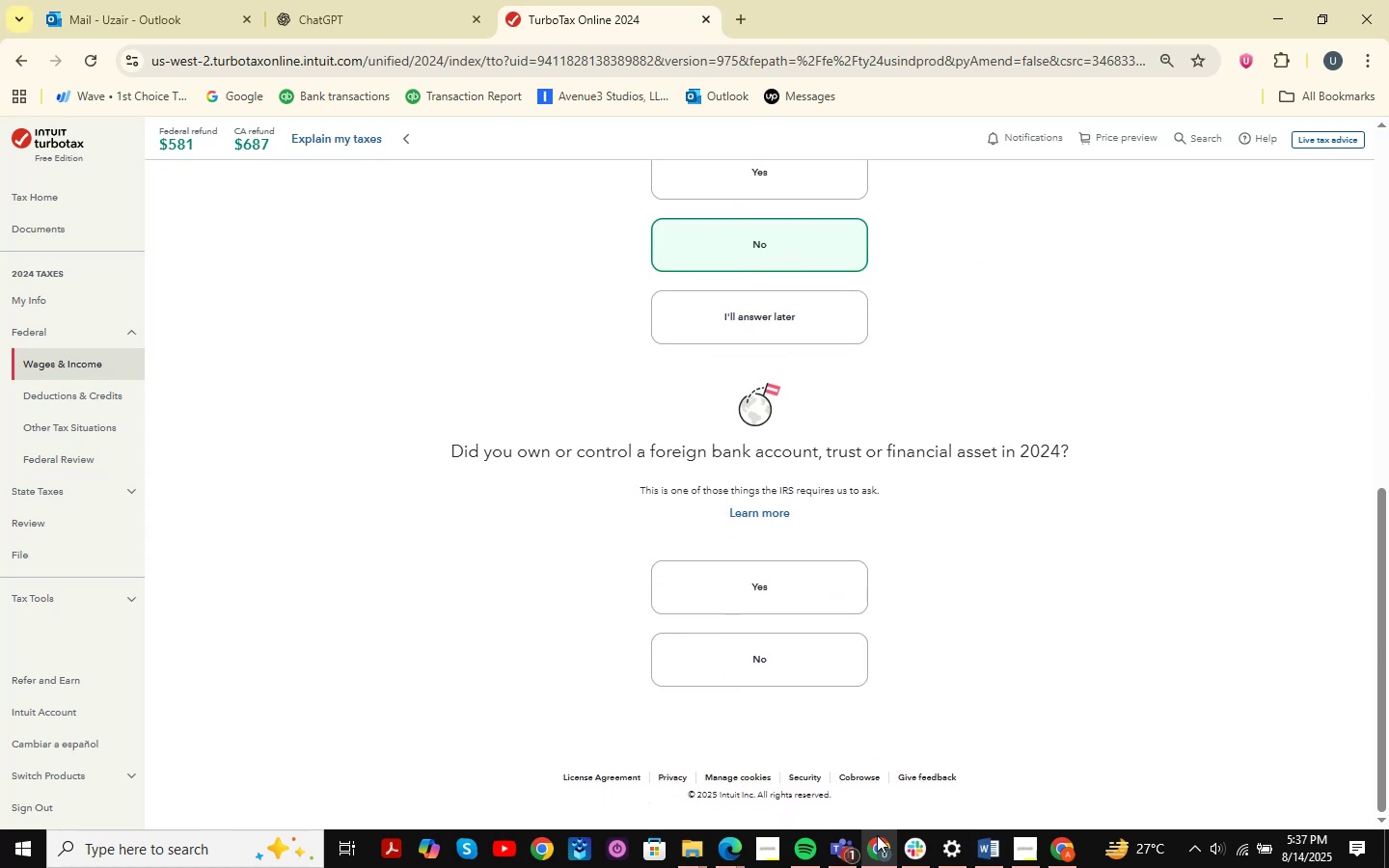 
left_click([854, 850])
 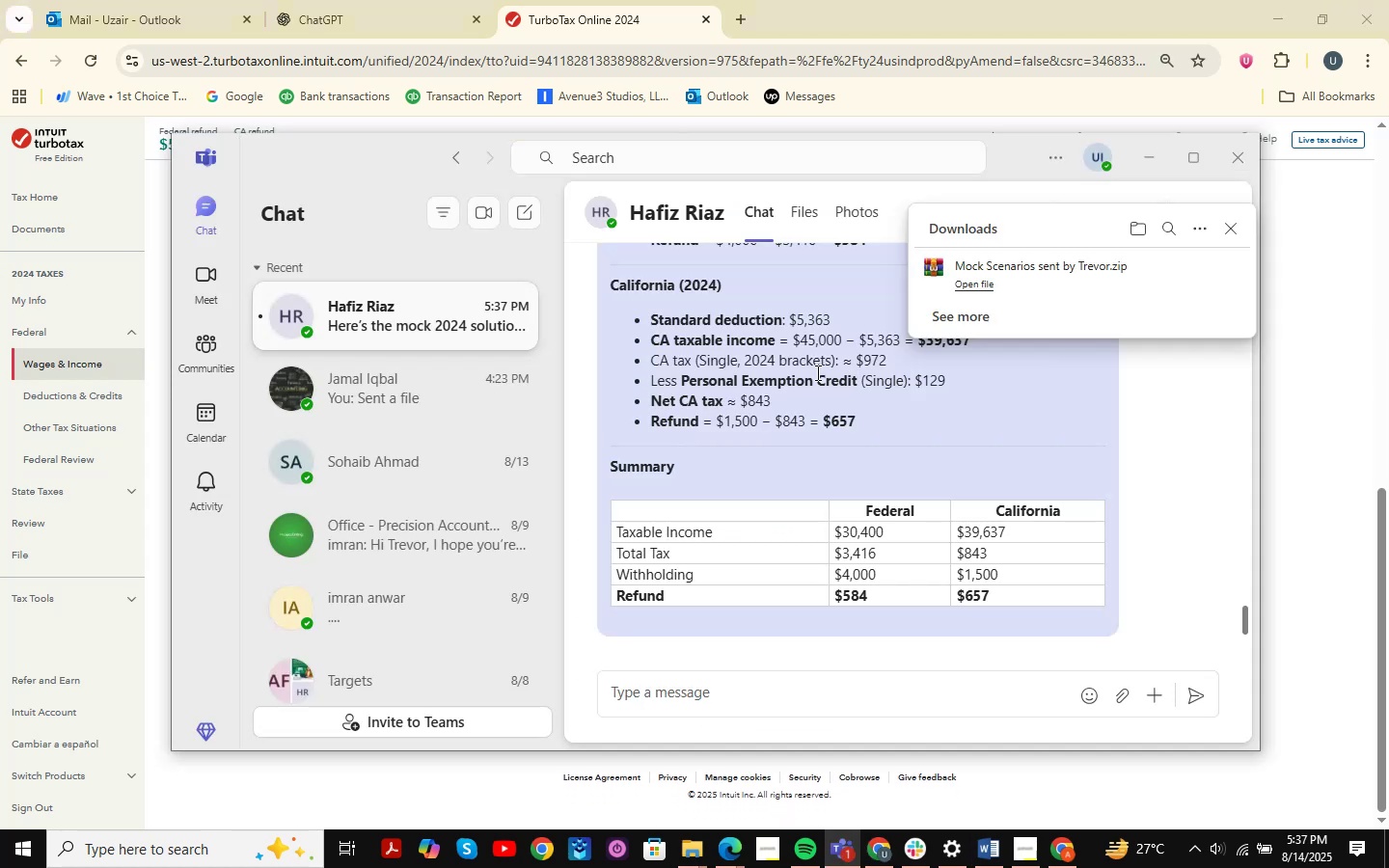 
scroll: coordinate [837, 466], scroll_direction: up, amount: 4.0
 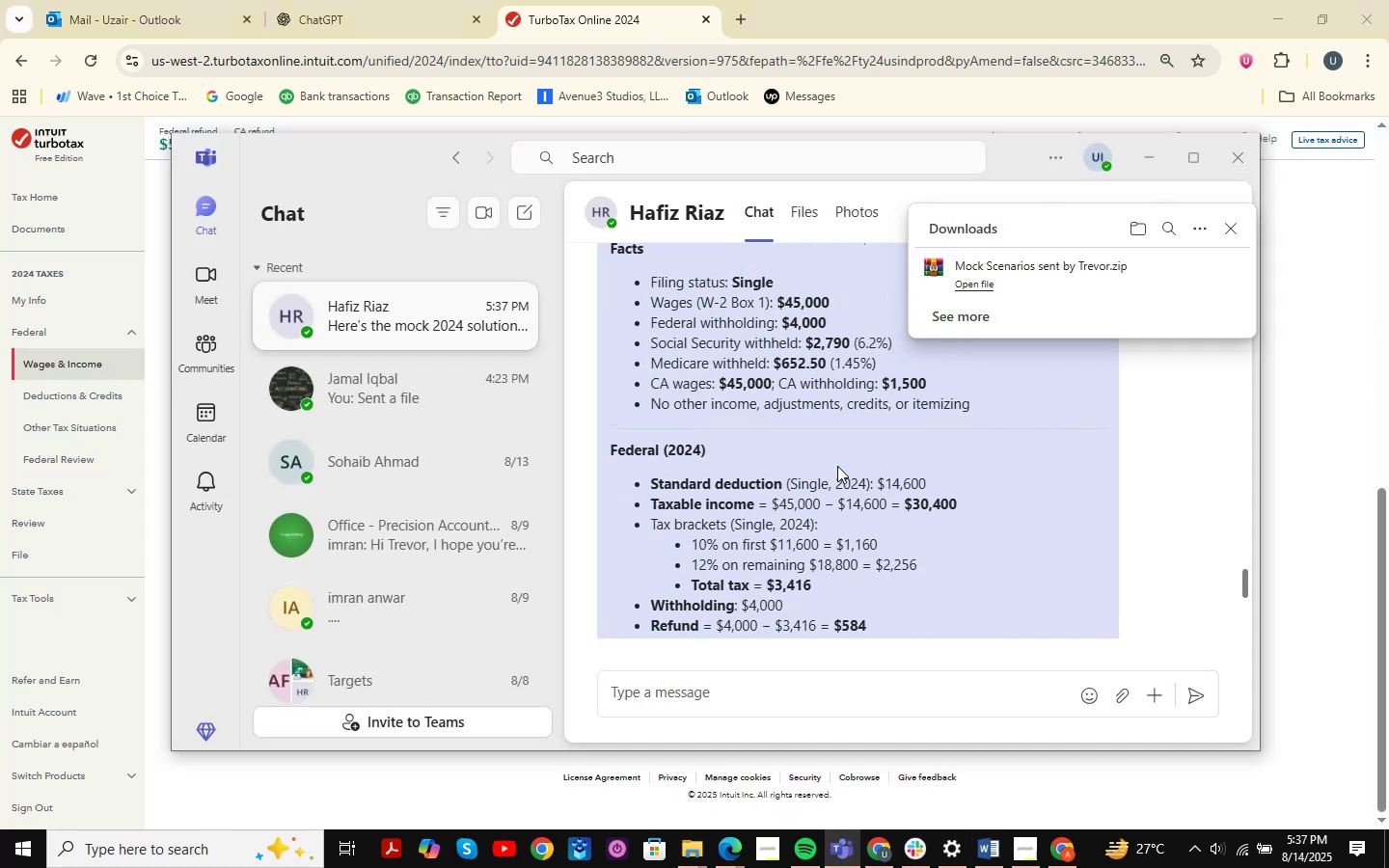 
scroll: coordinate [837, 466], scroll_direction: none, amount: 0.0
 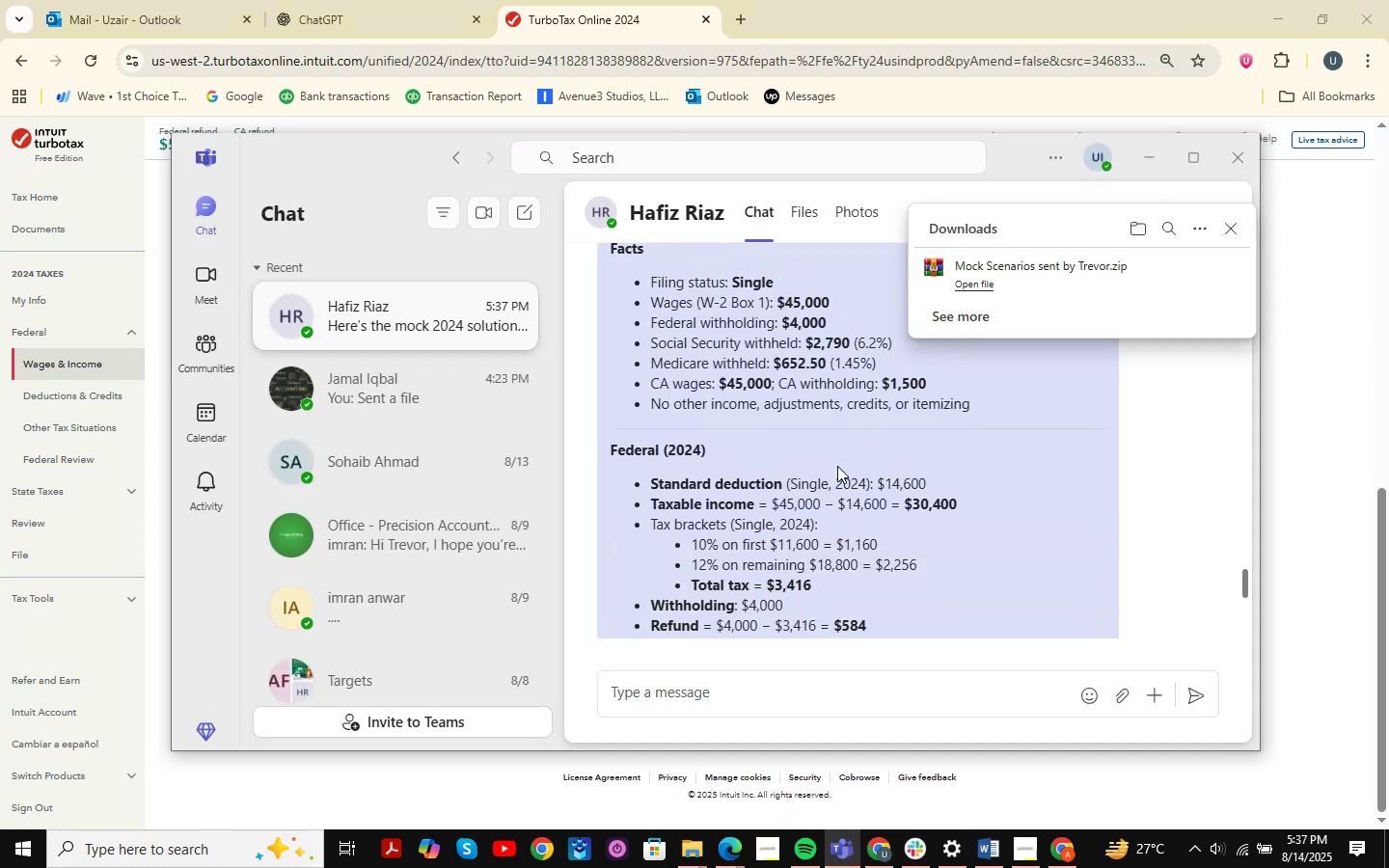 
scroll: coordinate [837, 466], scroll_direction: down, amount: 6.0
 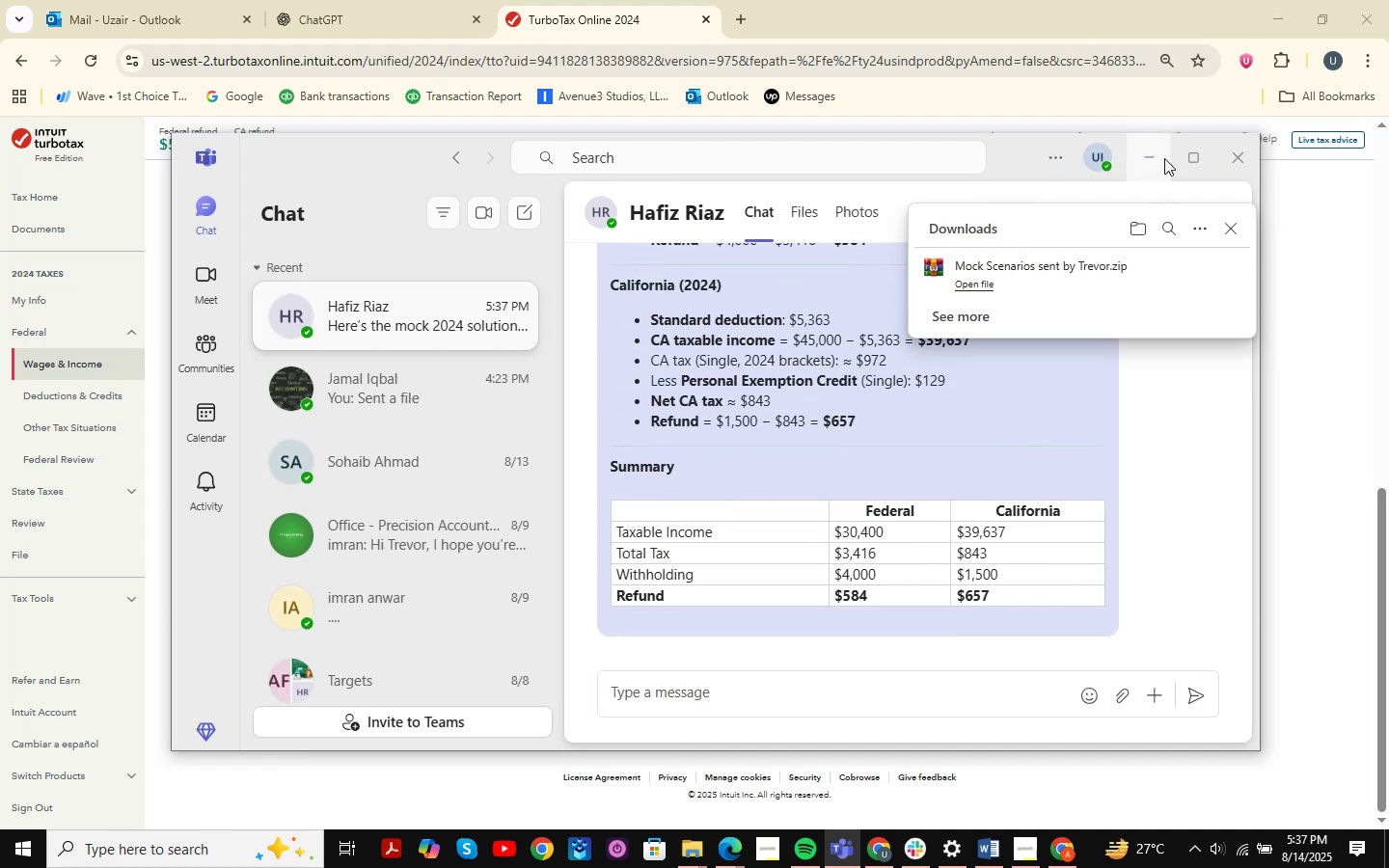 
scroll: coordinate [889, 508], scroll_direction: up, amount: 5.0
 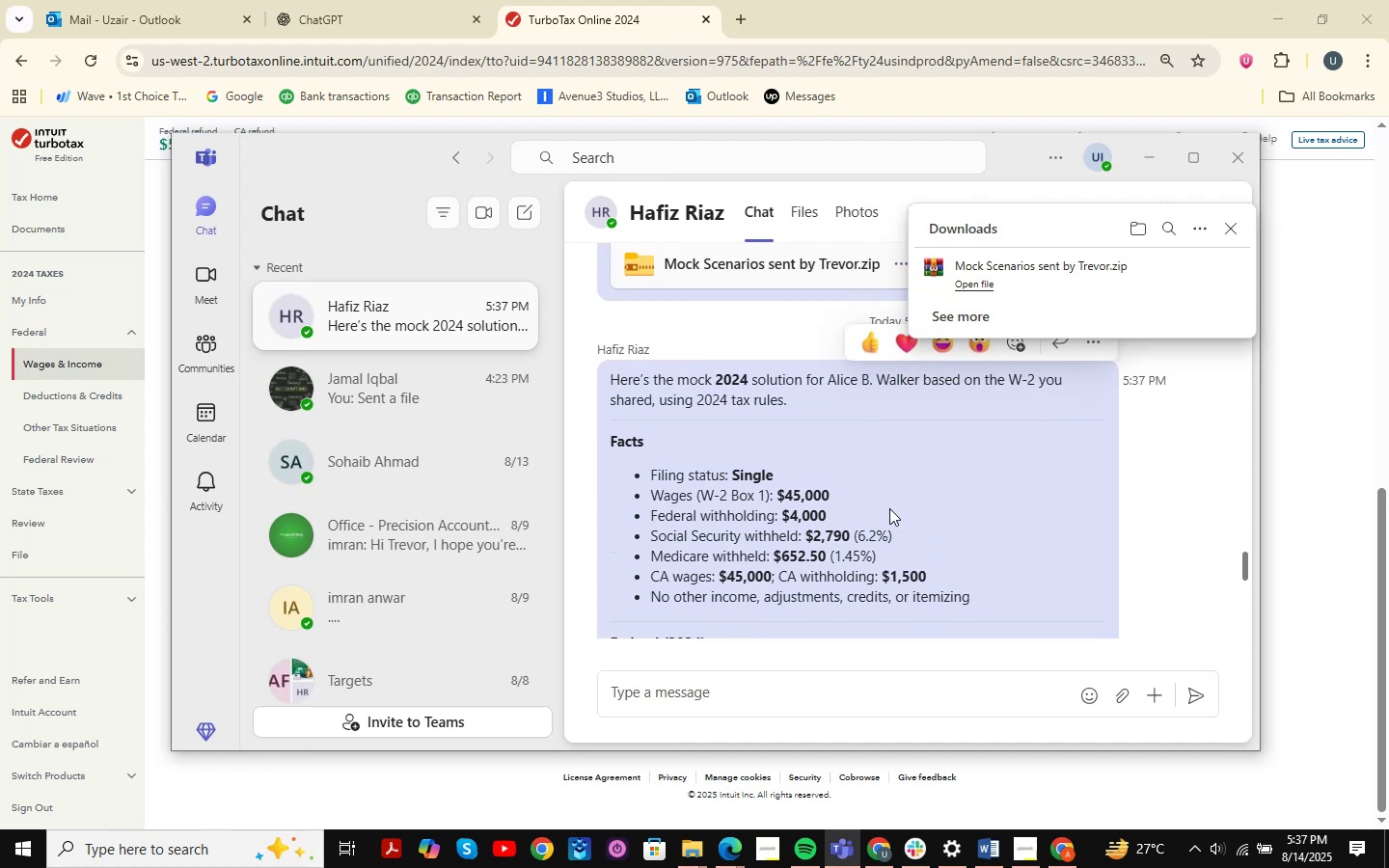 
scroll: coordinate [889, 508], scroll_direction: down, amount: 3.0
 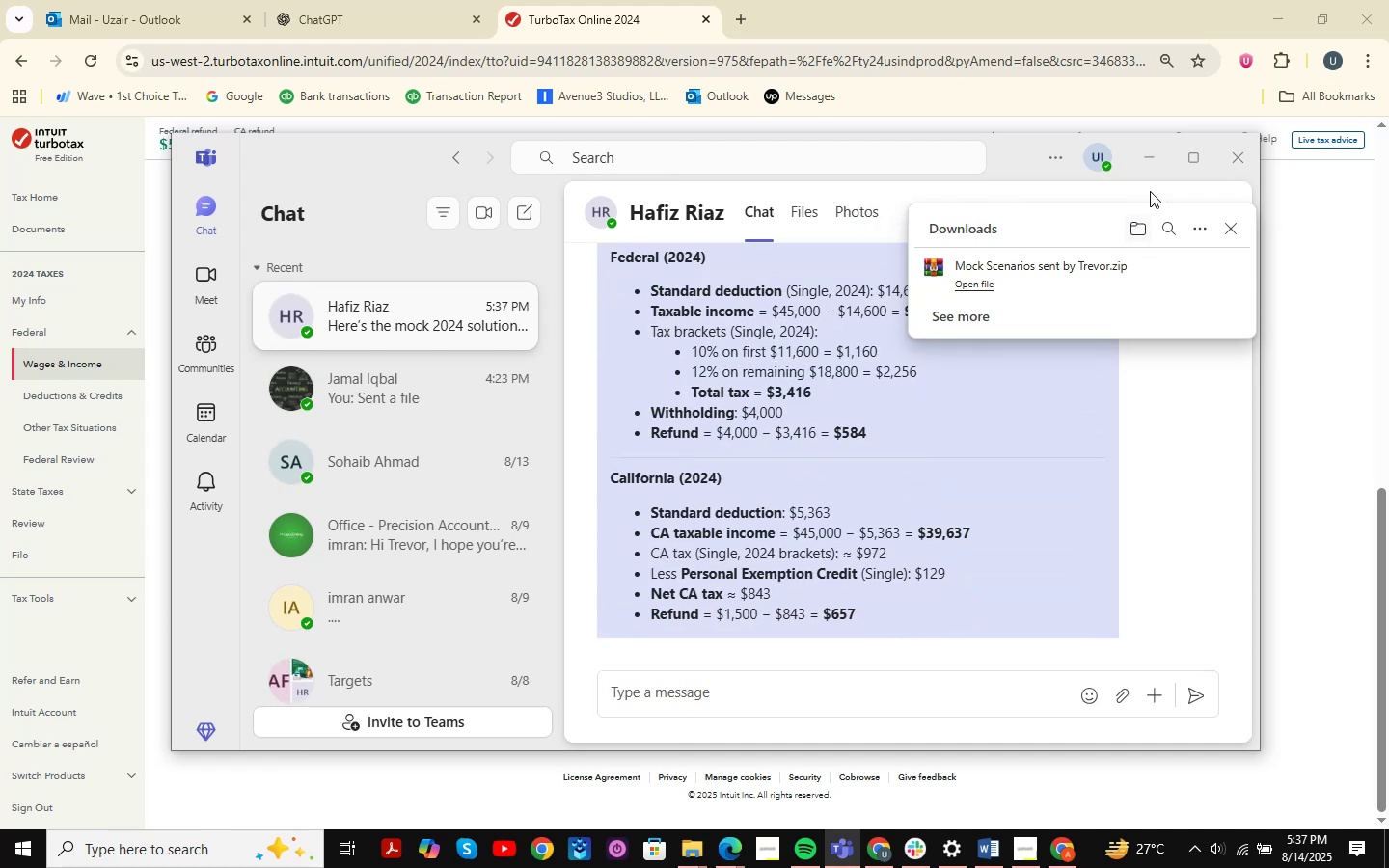 
left_click([1152, 160])
 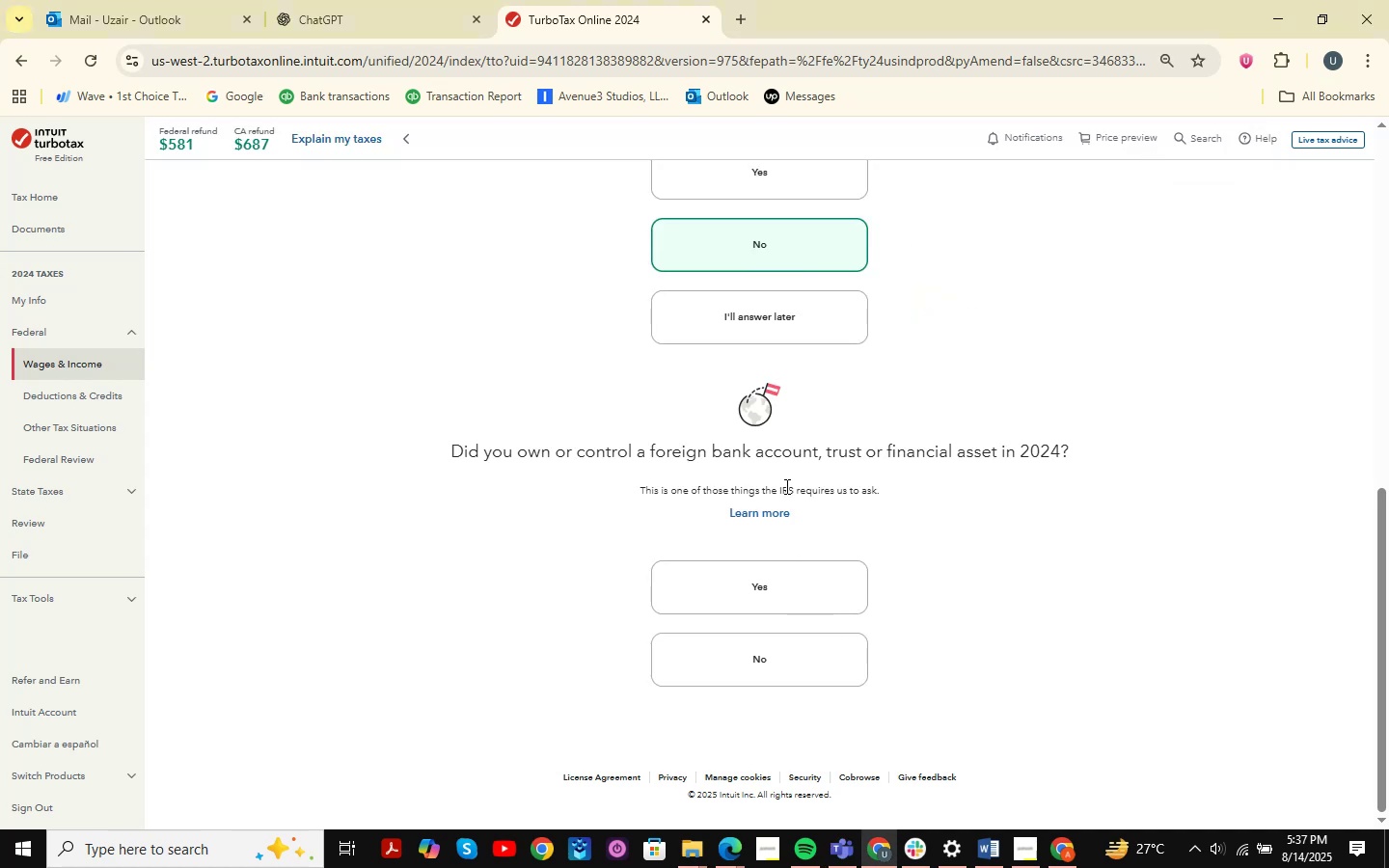 
left_click([787, 665])
 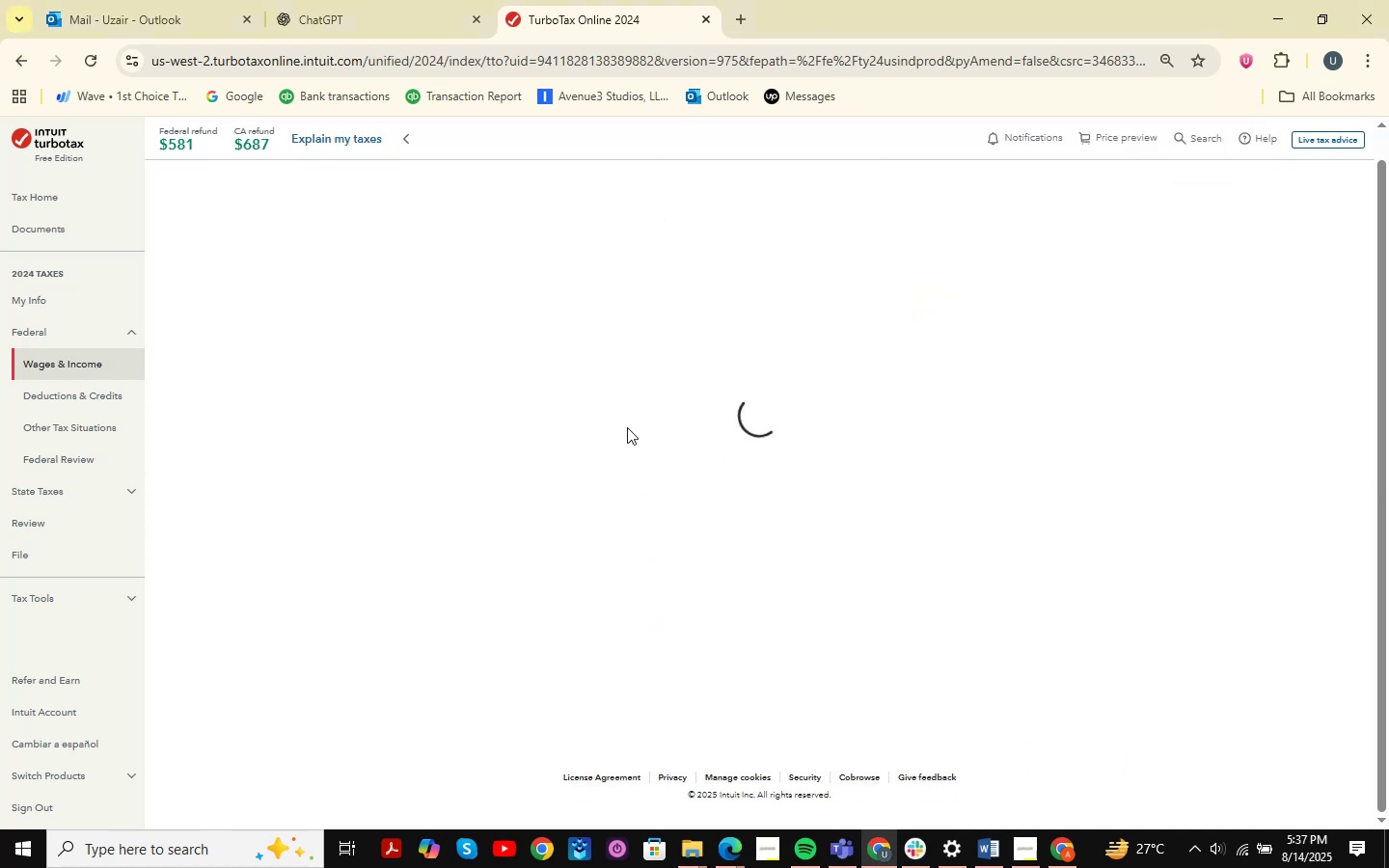 
wait(8.23)
 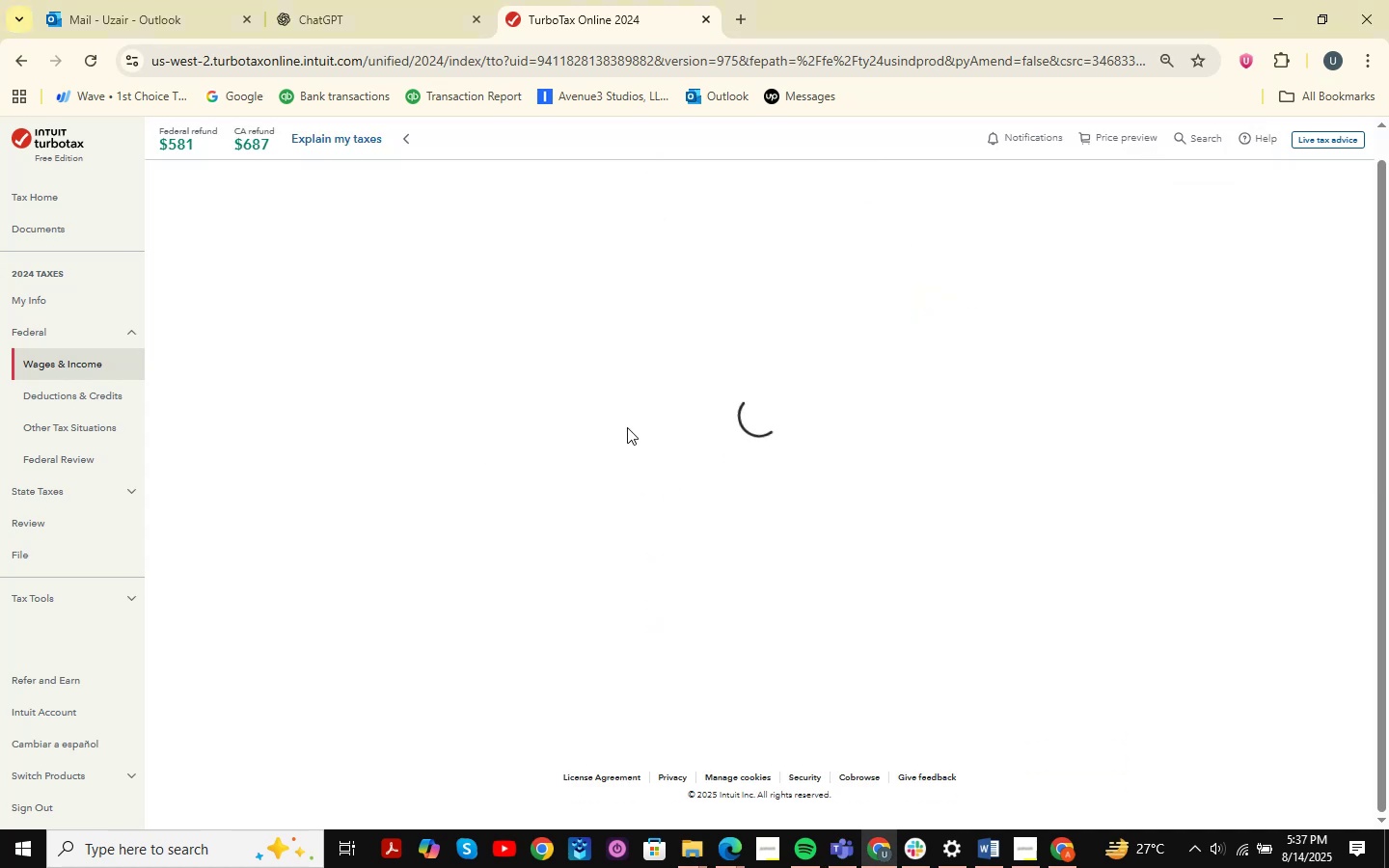 
left_click([1061, 587])
 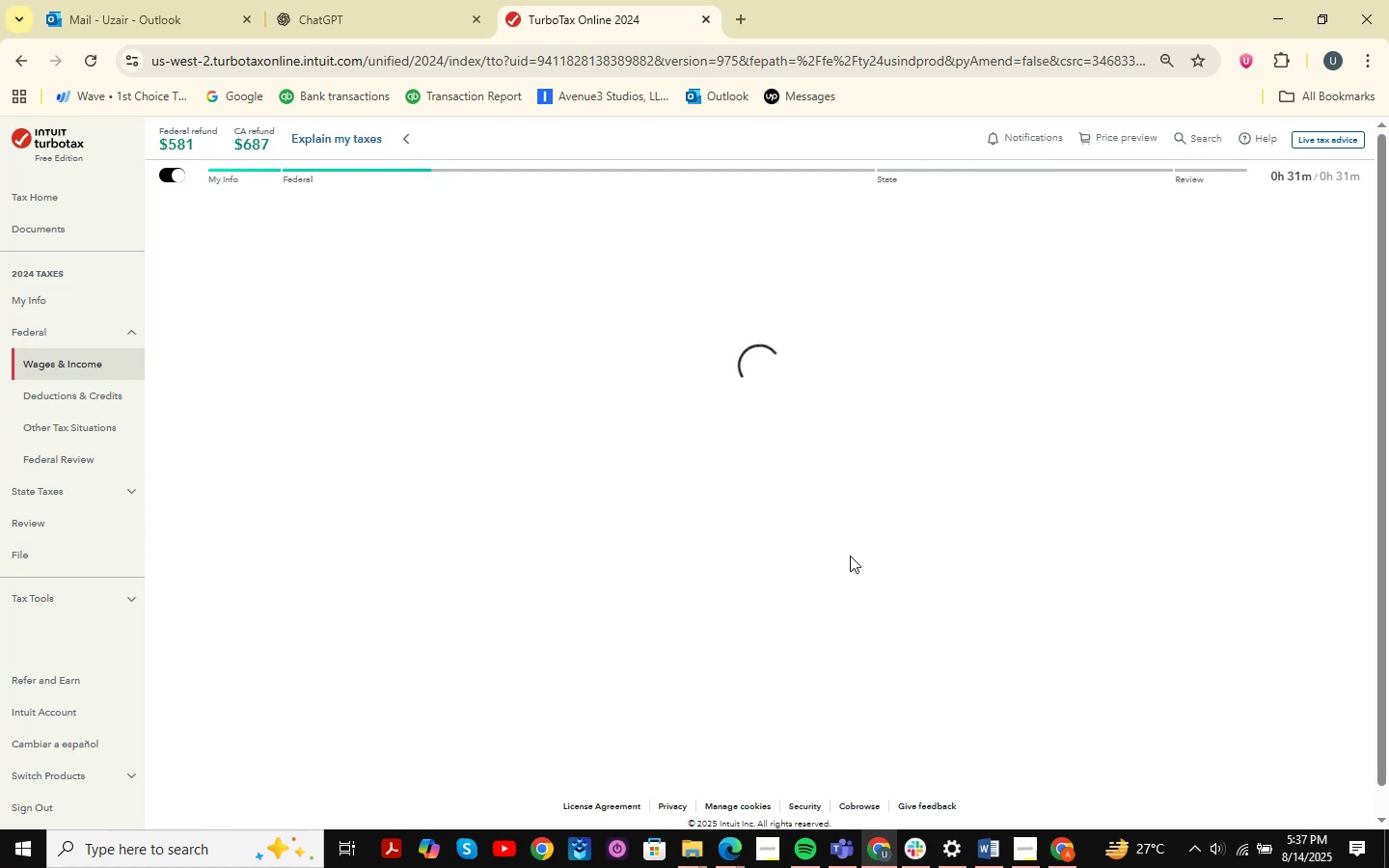 
wait(12.58)
 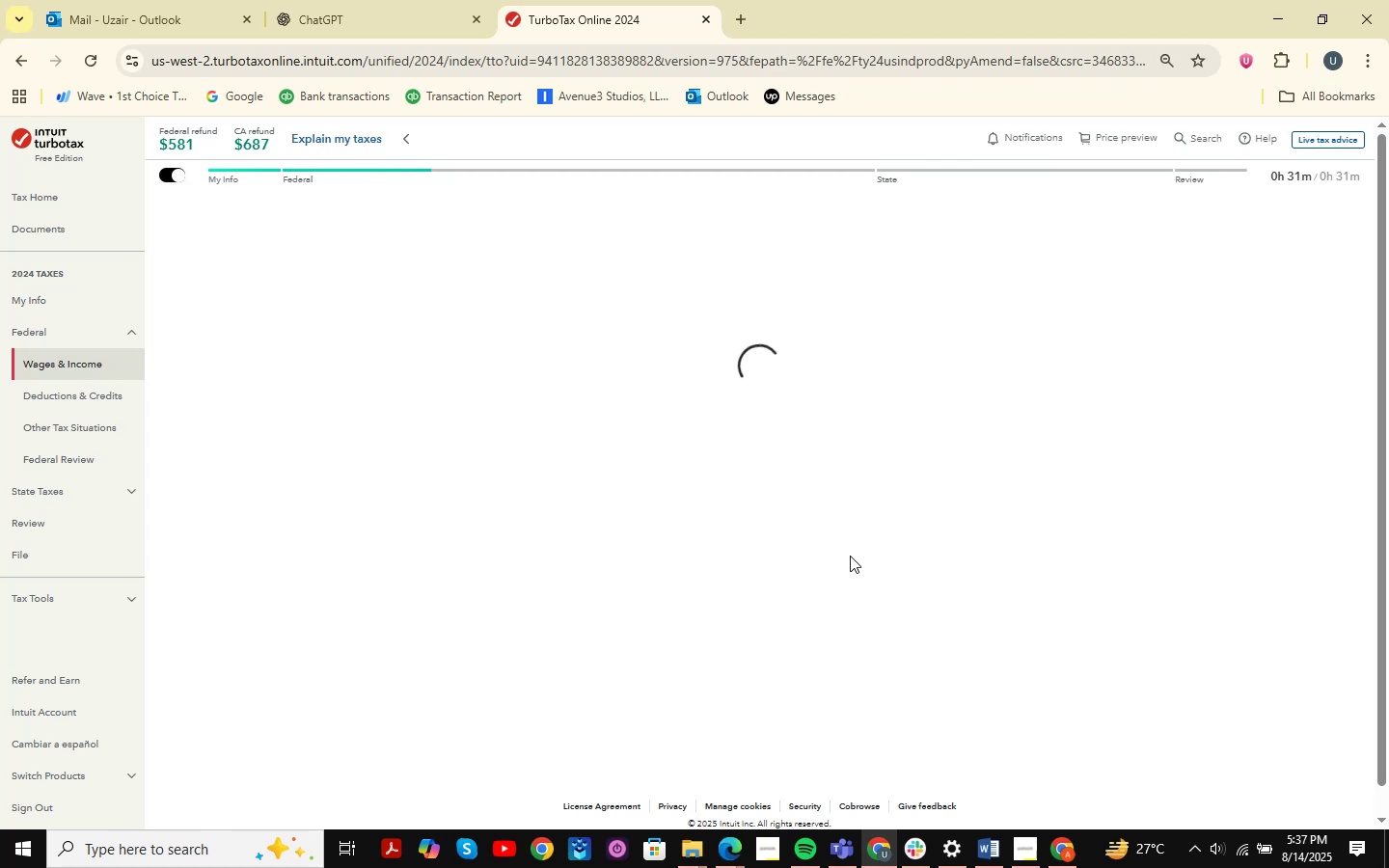 
left_click([392, 389])
 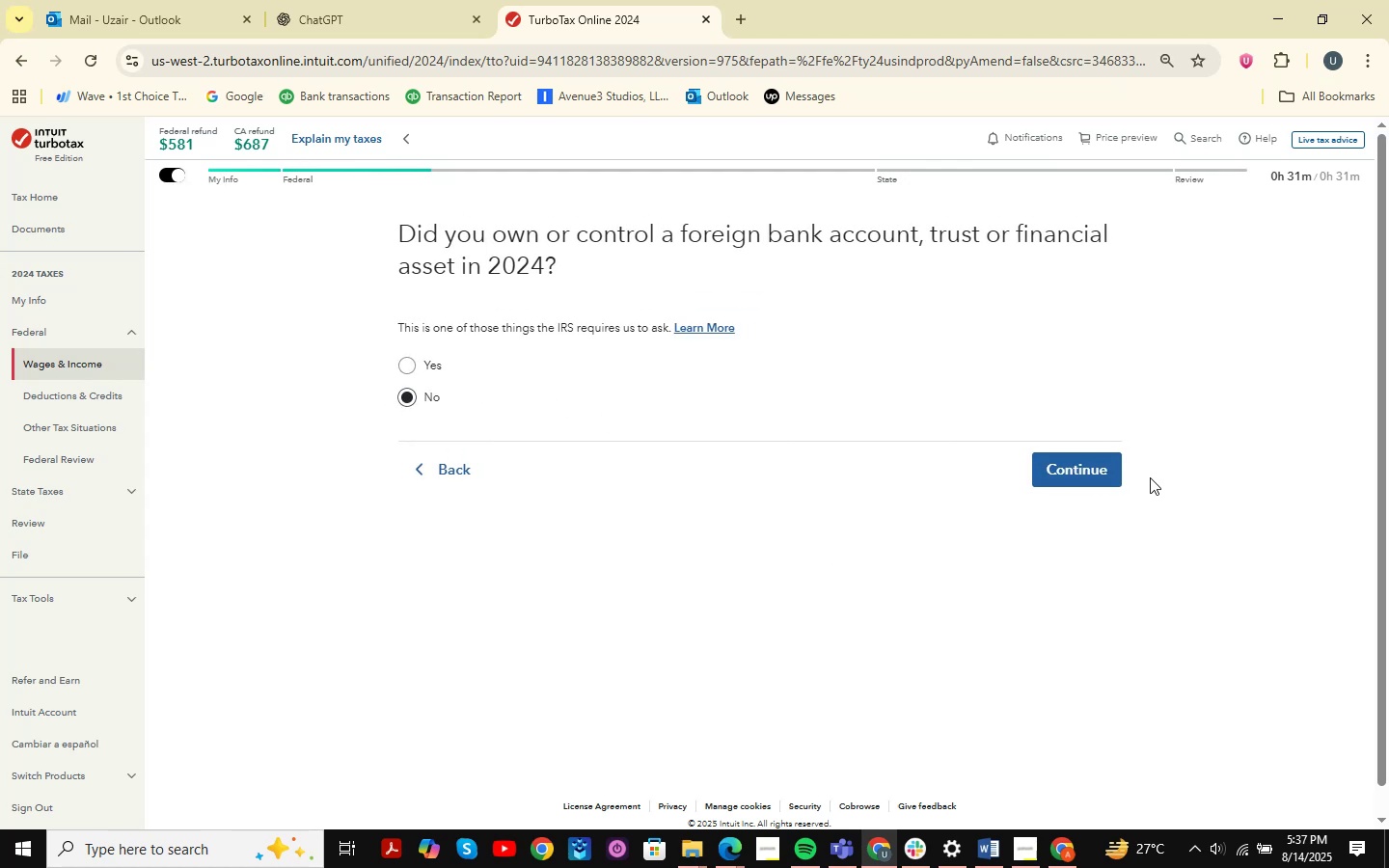 
left_click([1088, 475])
 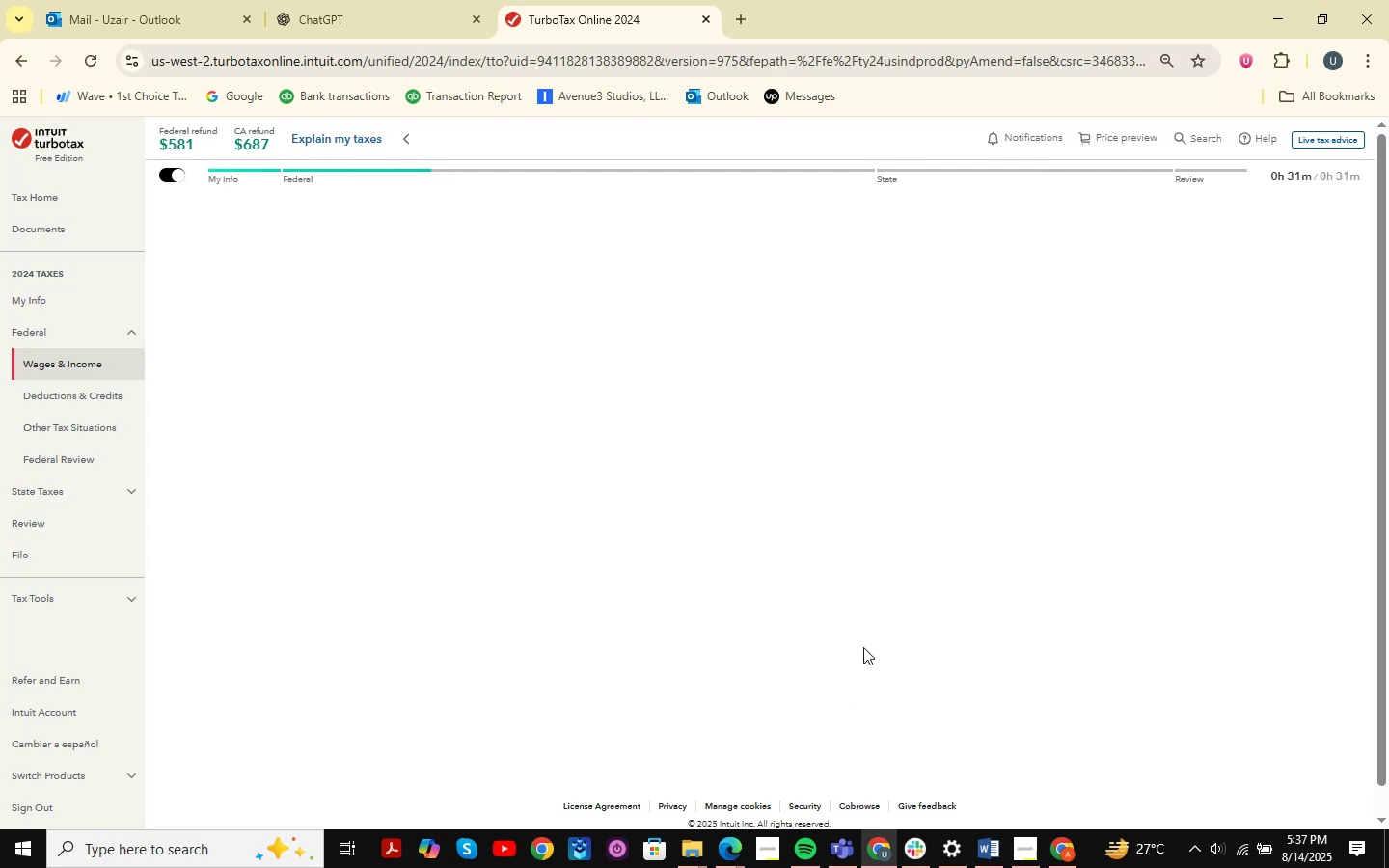 
left_click([851, 851])
 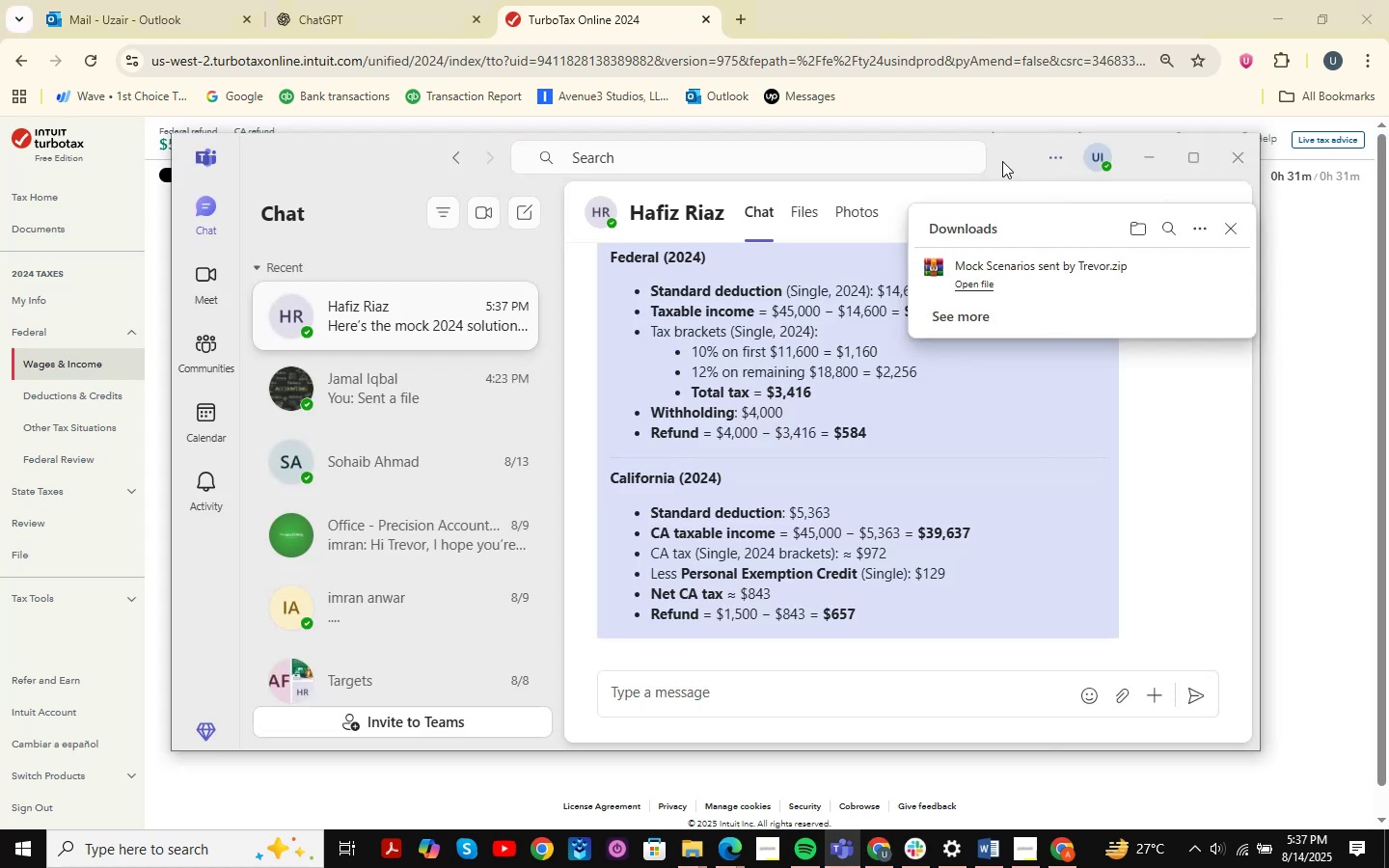 
scroll: coordinate [895, 339], scroll_direction: up, amount: 3.0
 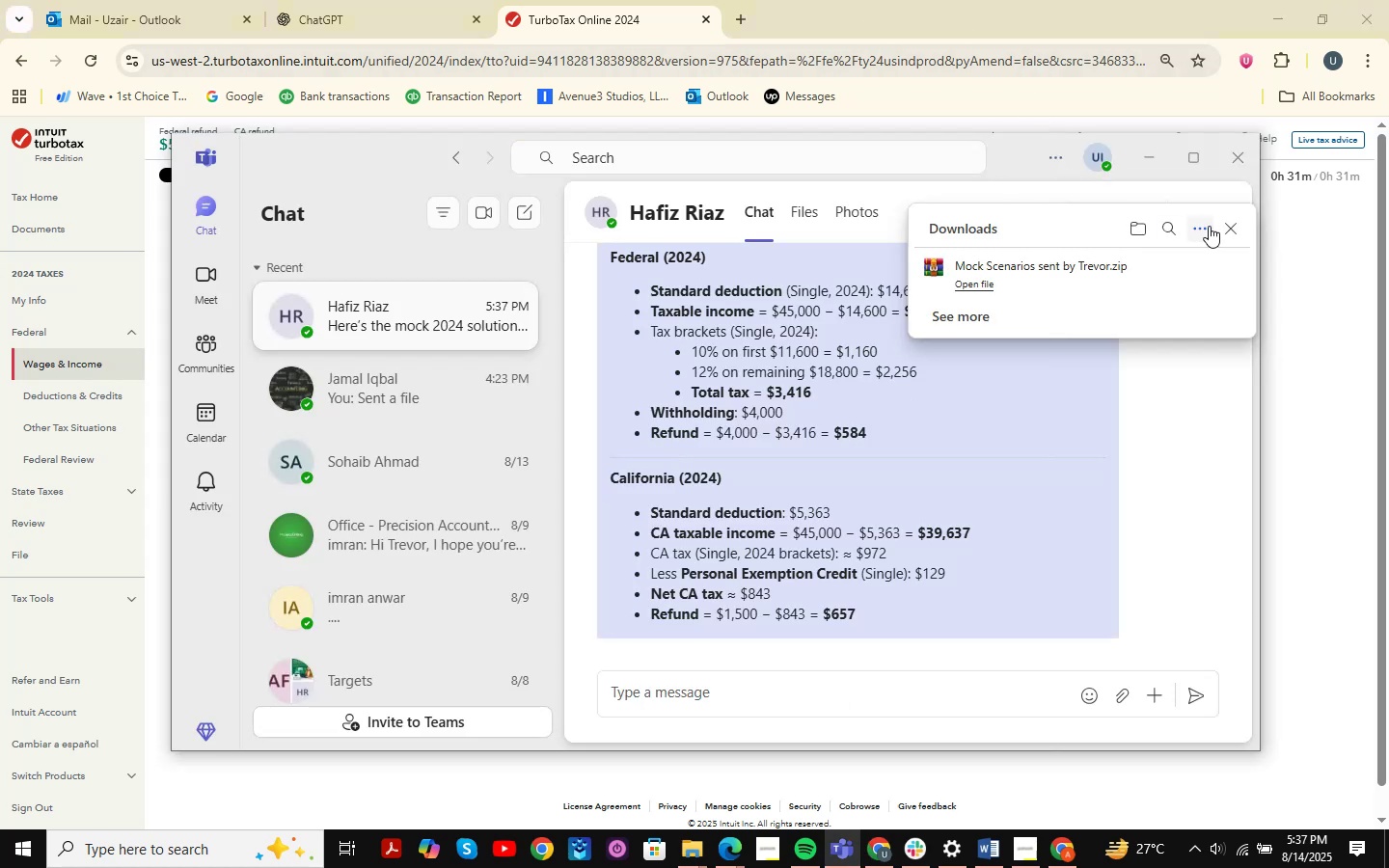 
left_click([1240, 231])
 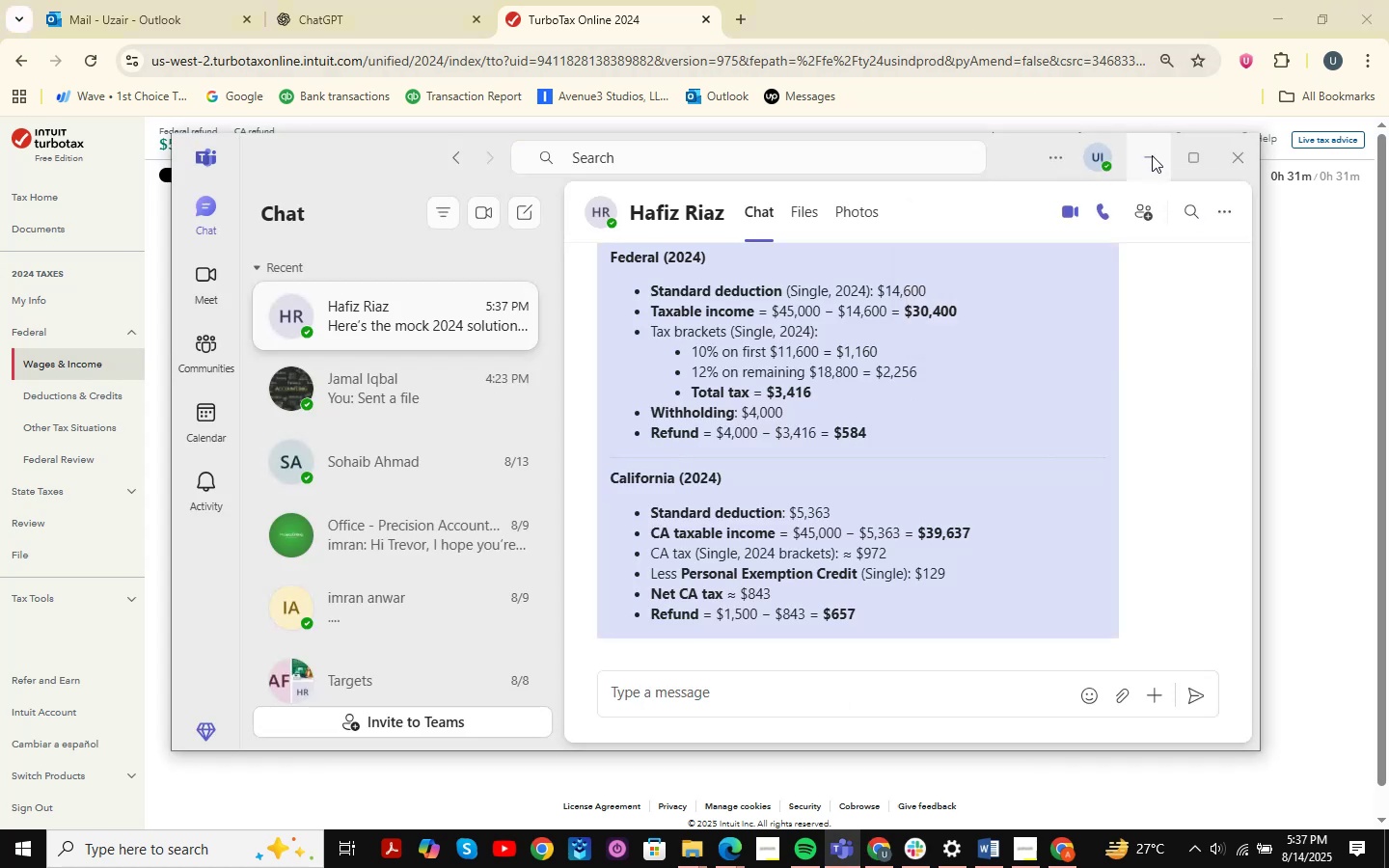 
left_click([1152, 161])
 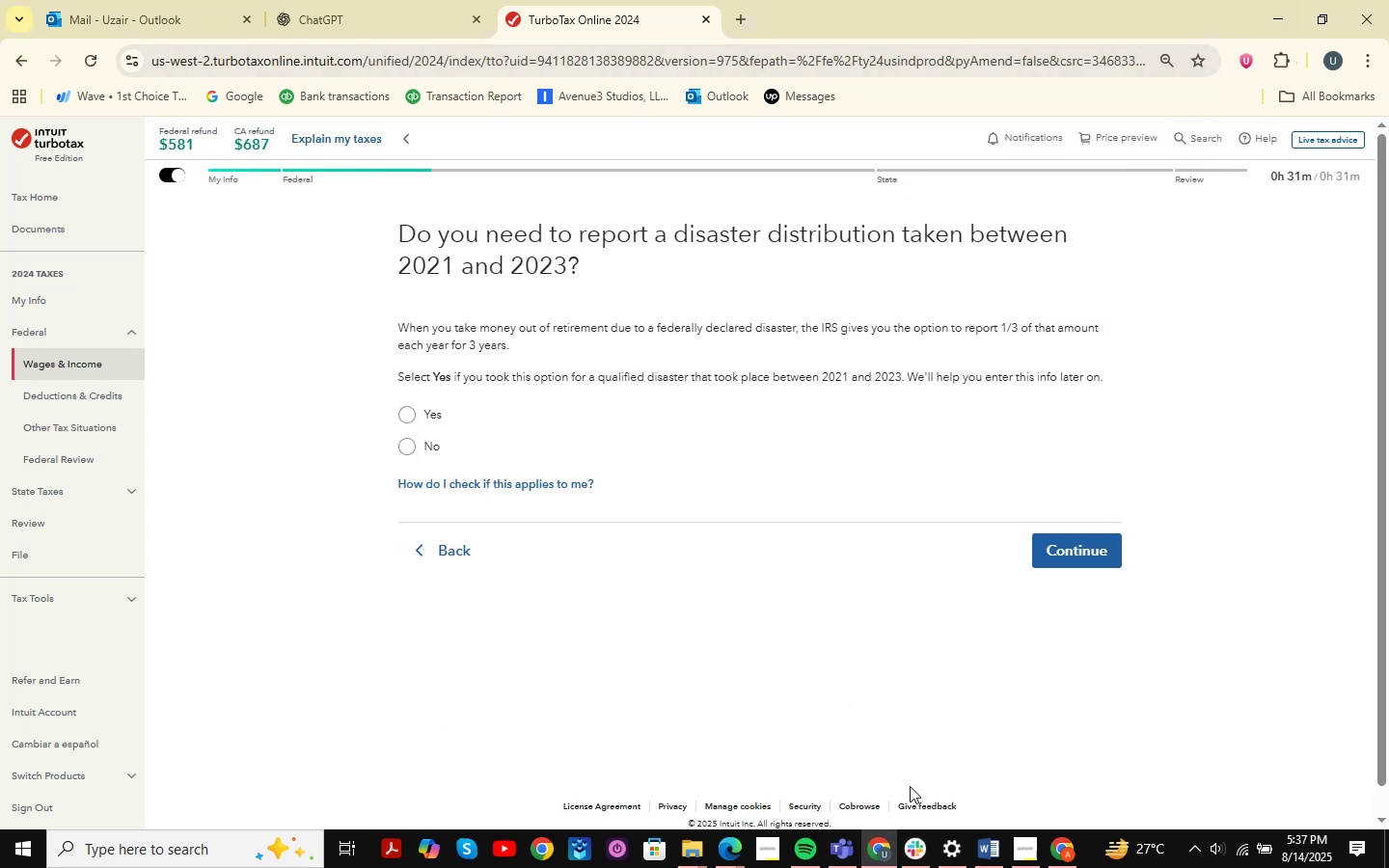 
left_click([854, 855])
 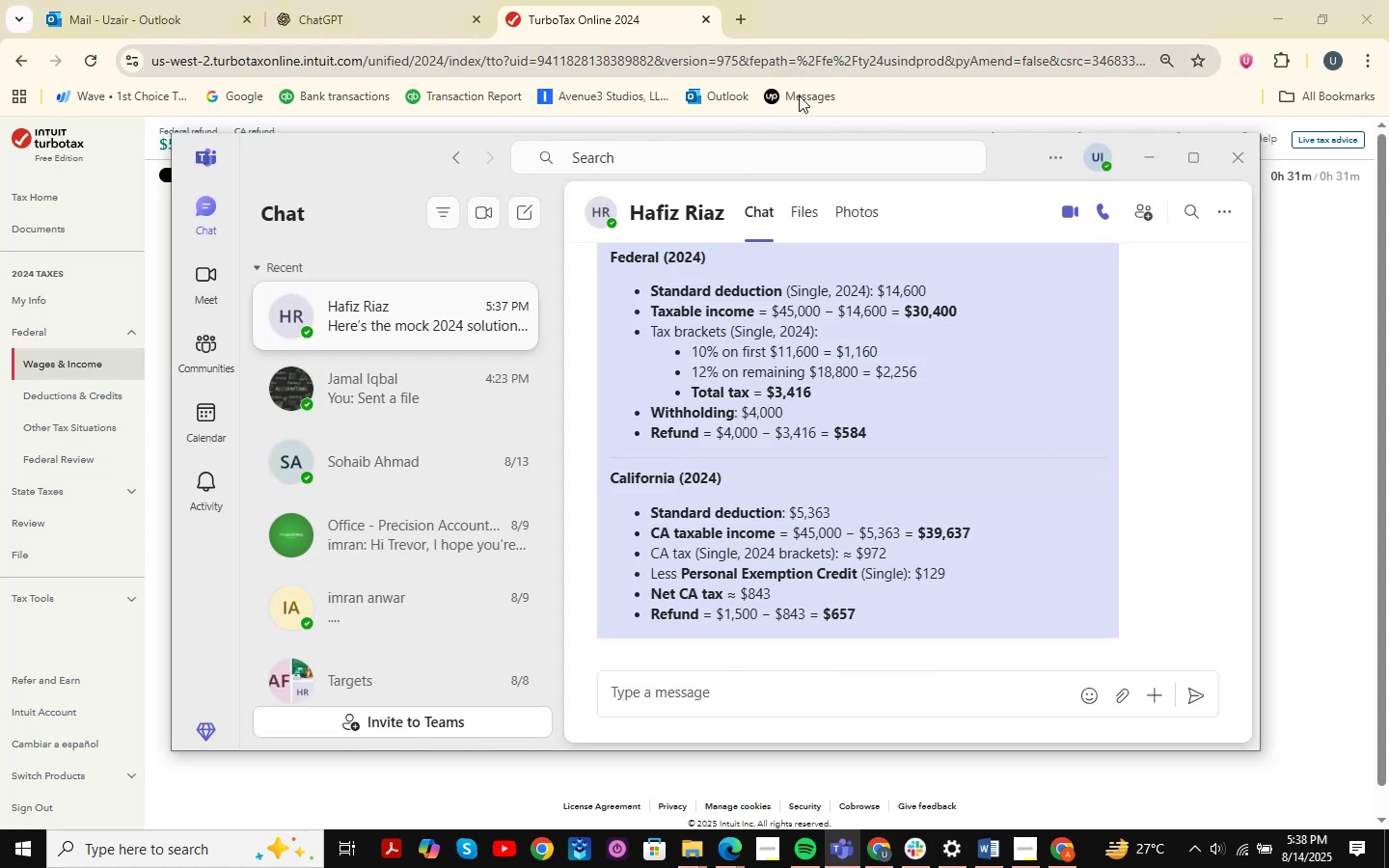 
scroll: coordinate [997, 392], scroll_direction: up, amount: 4.0
 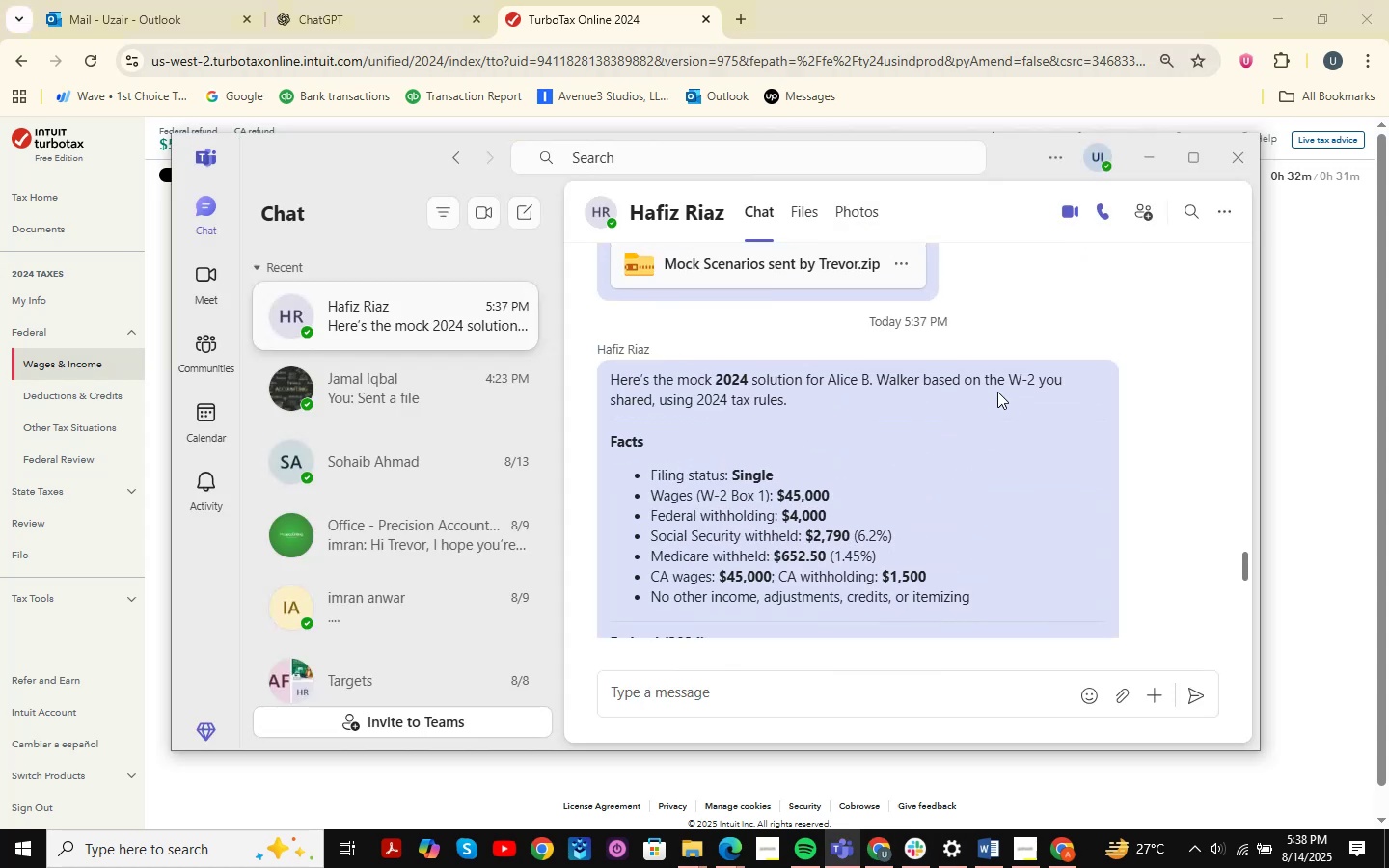 
scroll: coordinate [997, 392], scroll_direction: down, amount: 6.0
 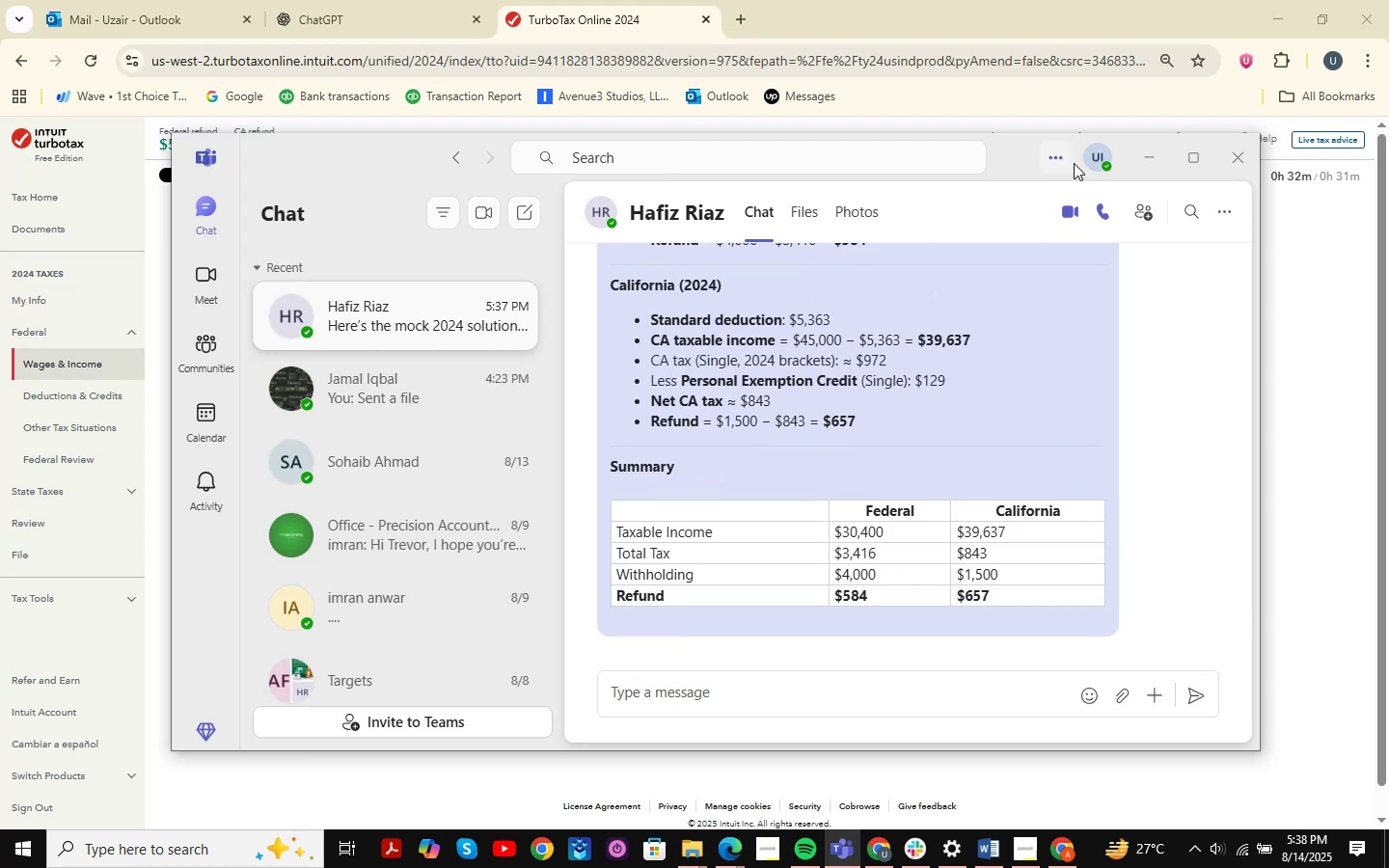 
left_click([1137, 163])
 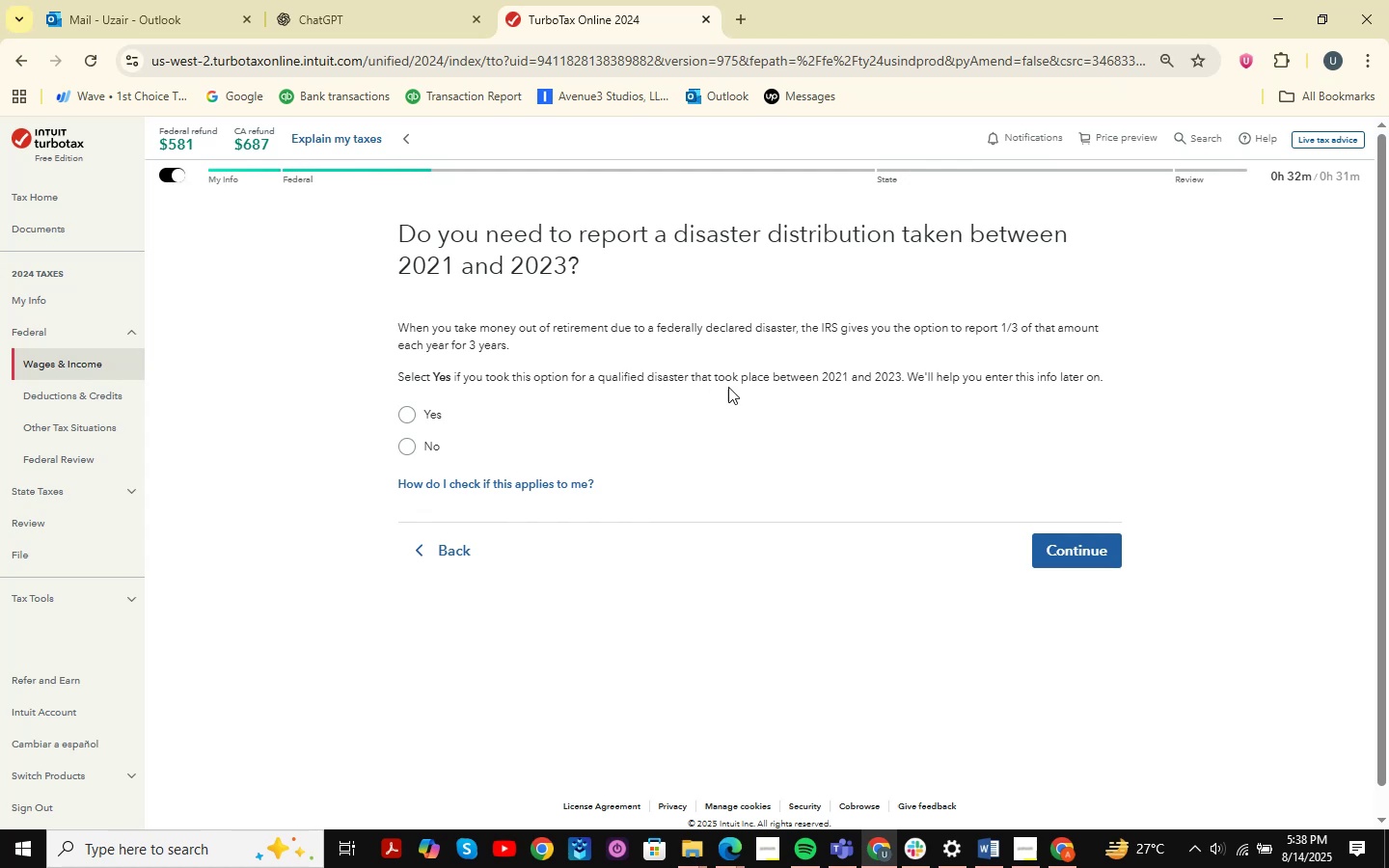 
wait(18.96)
 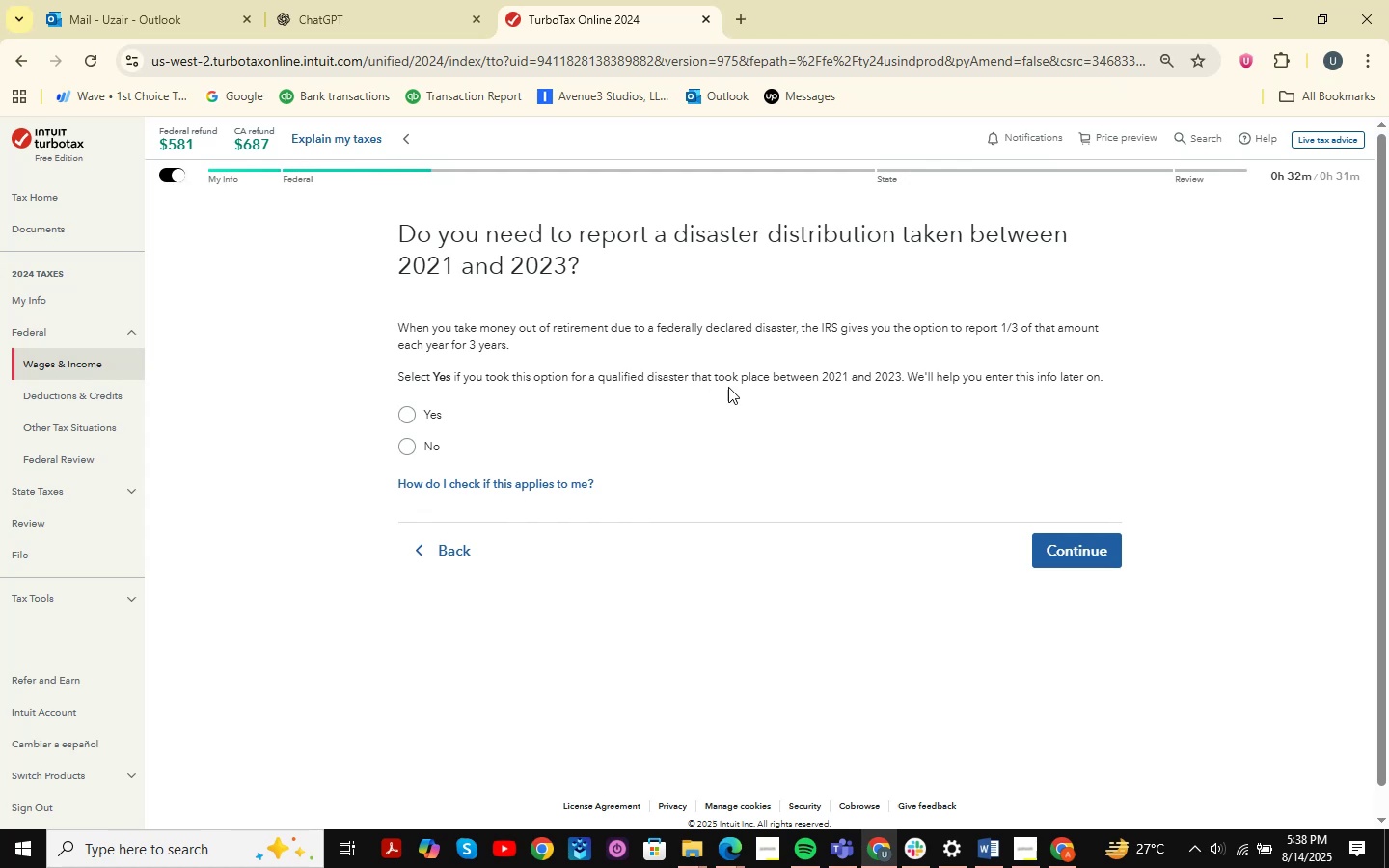 
left_click([402, 455])
 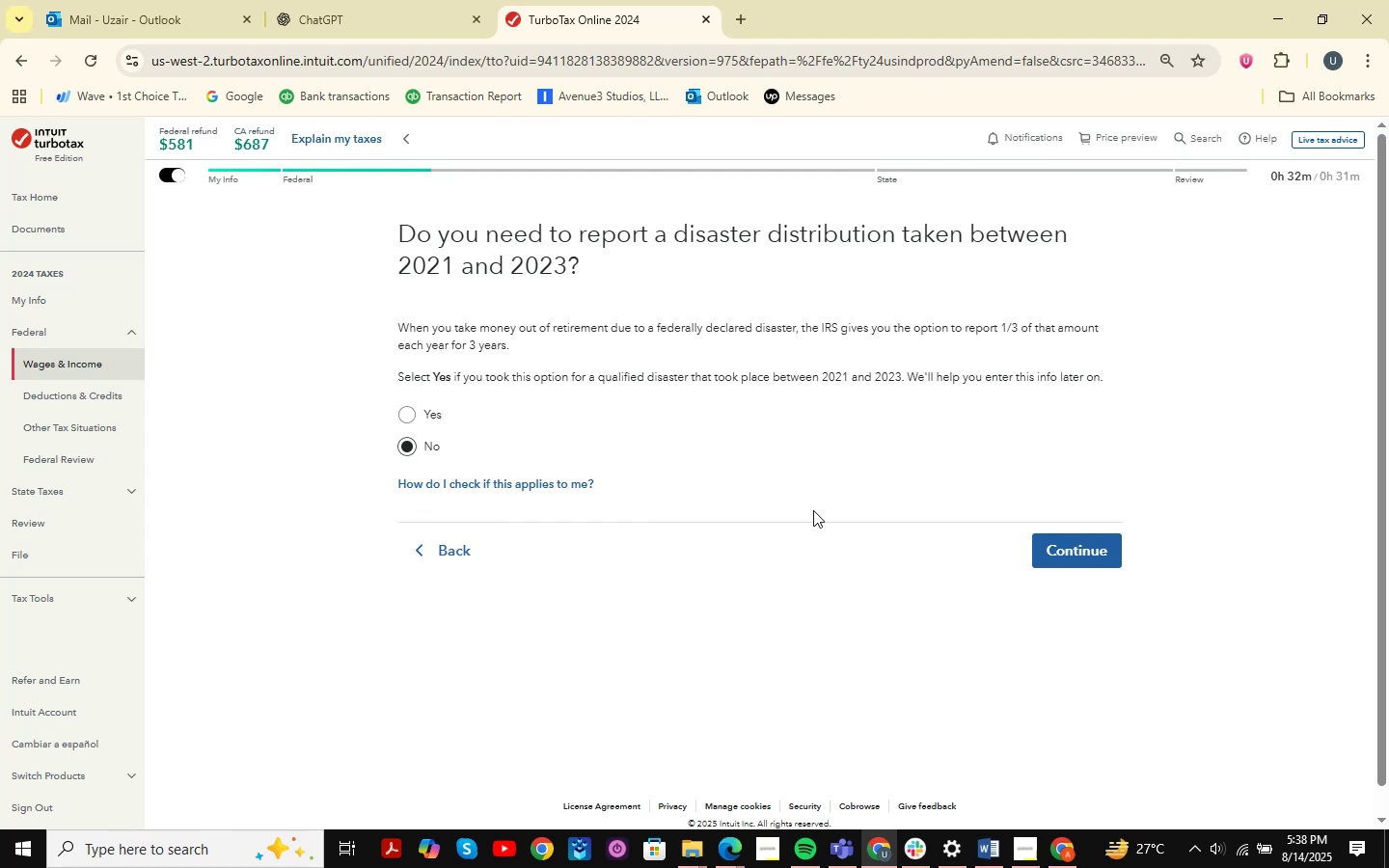 
wait(6.75)
 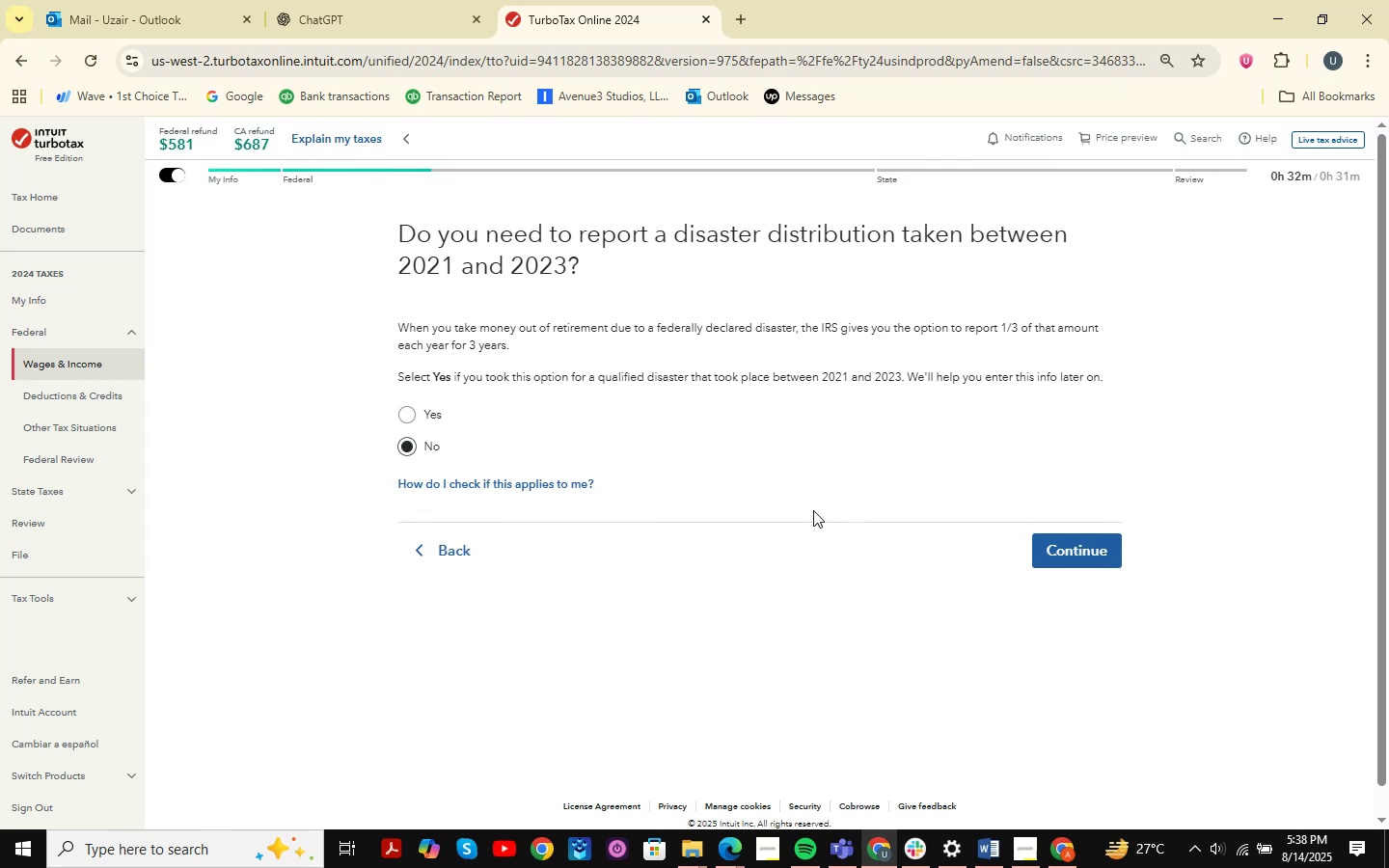 
left_click([1070, 549])
 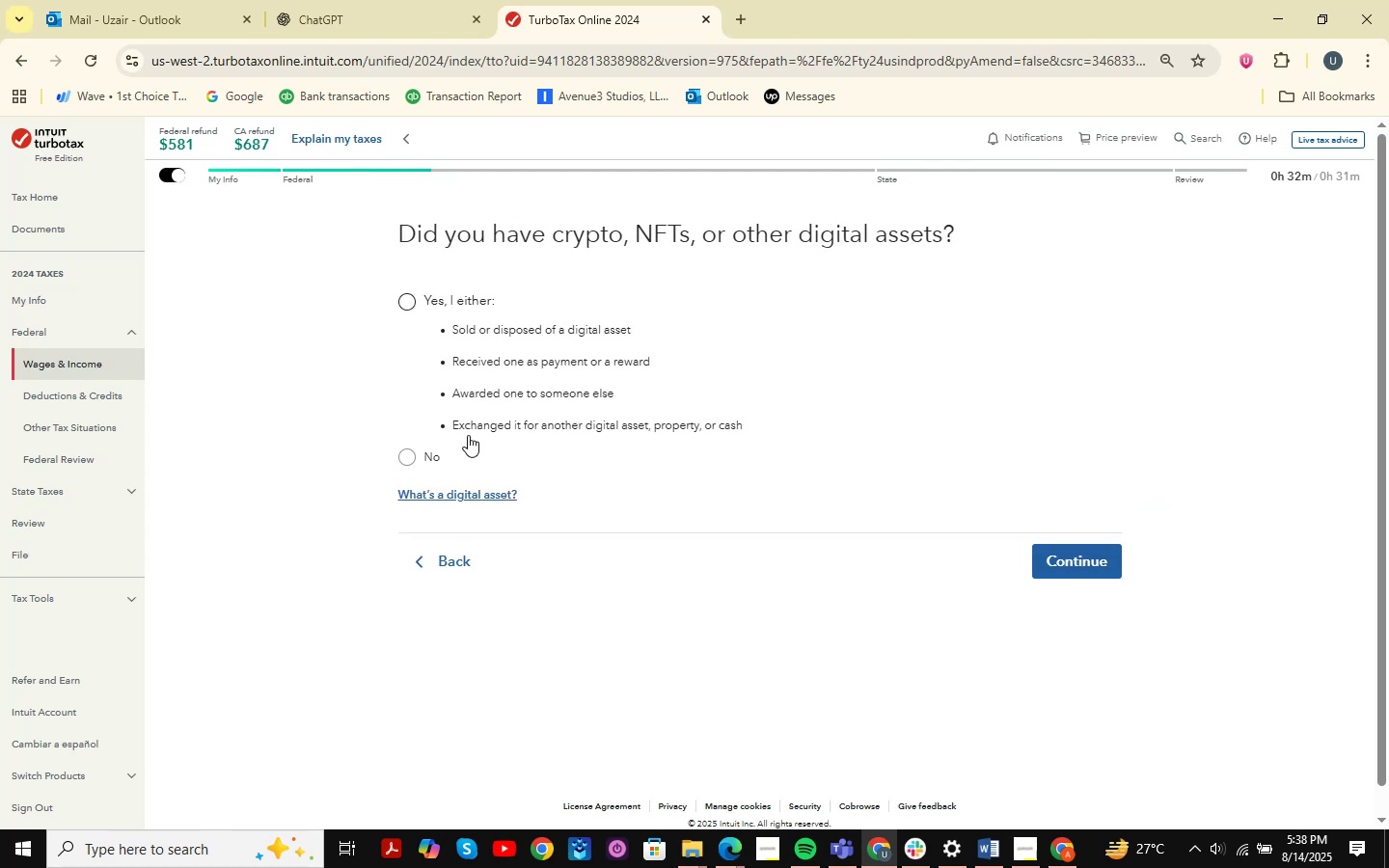 
left_click([414, 453])
 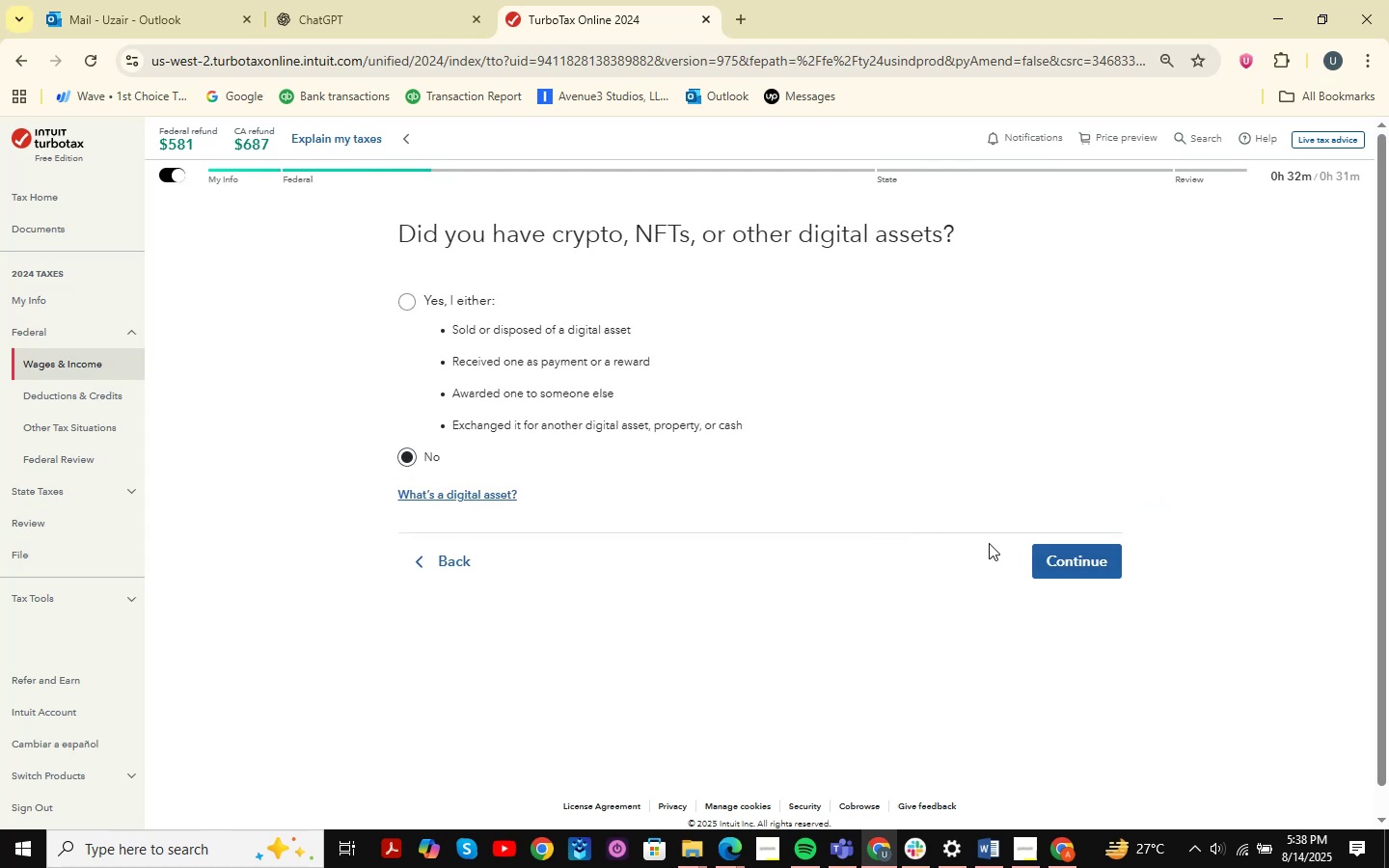 
left_click([1077, 559])
 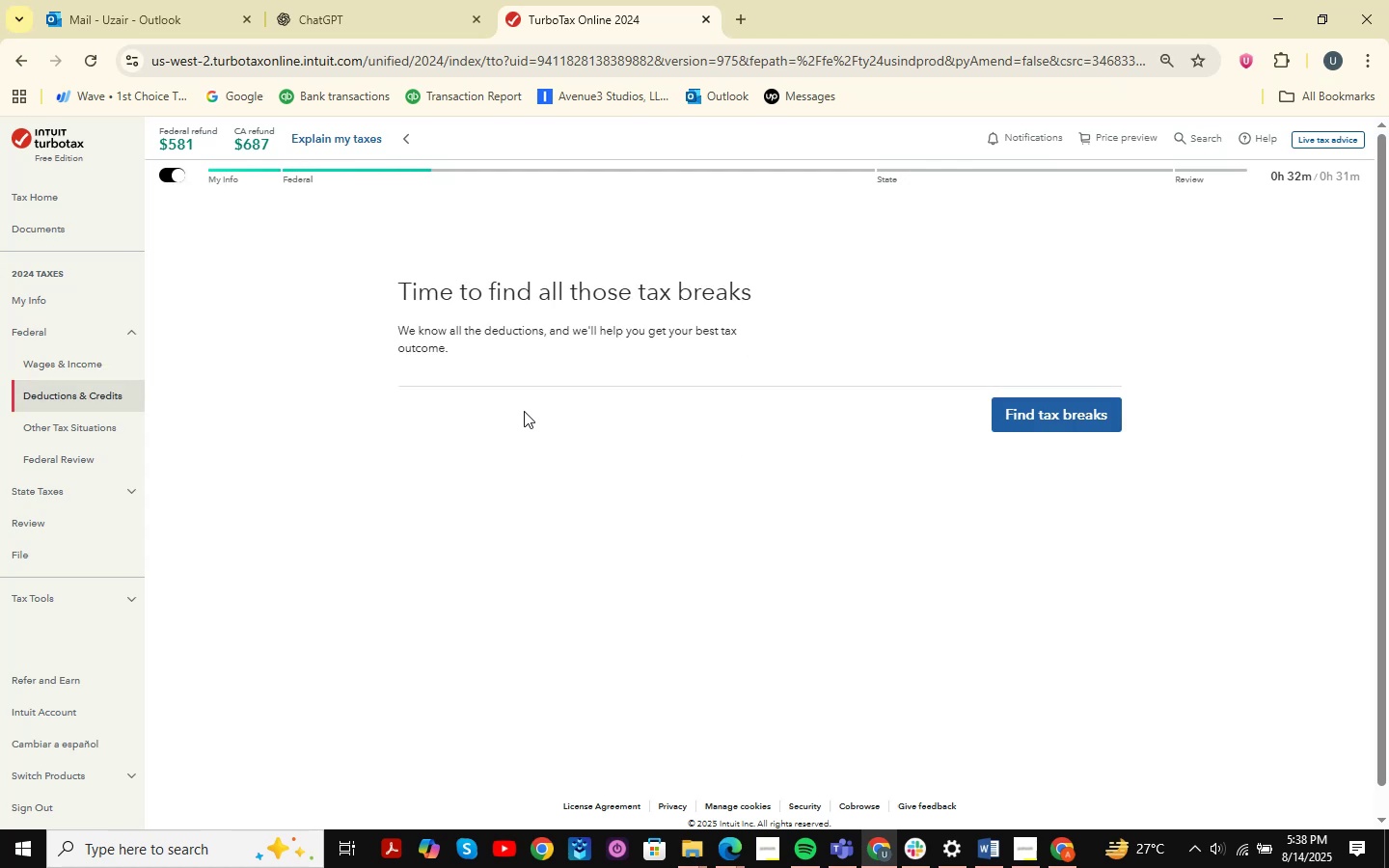 
left_click([1092, 419])
 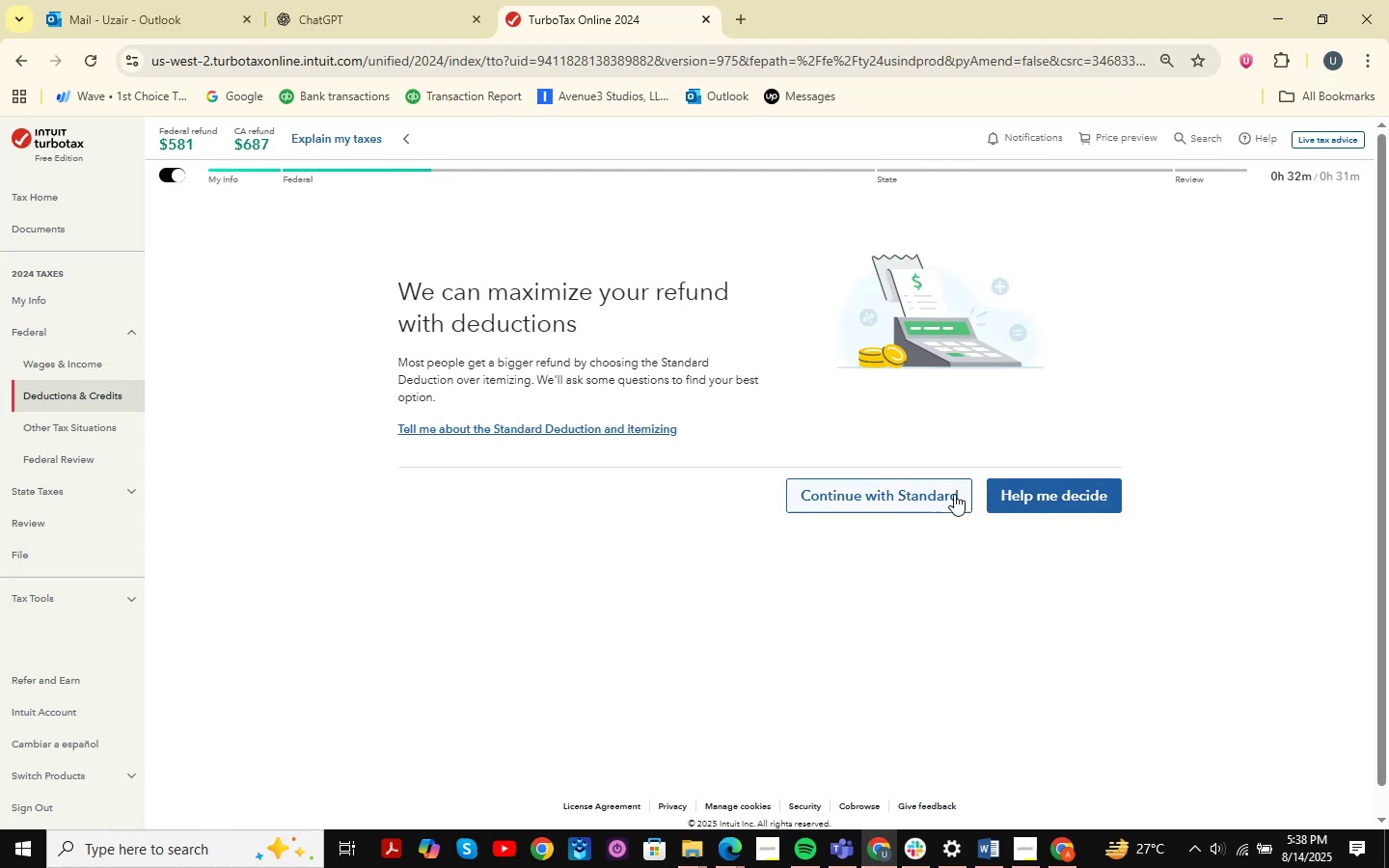 
left_click([1080, 495])
 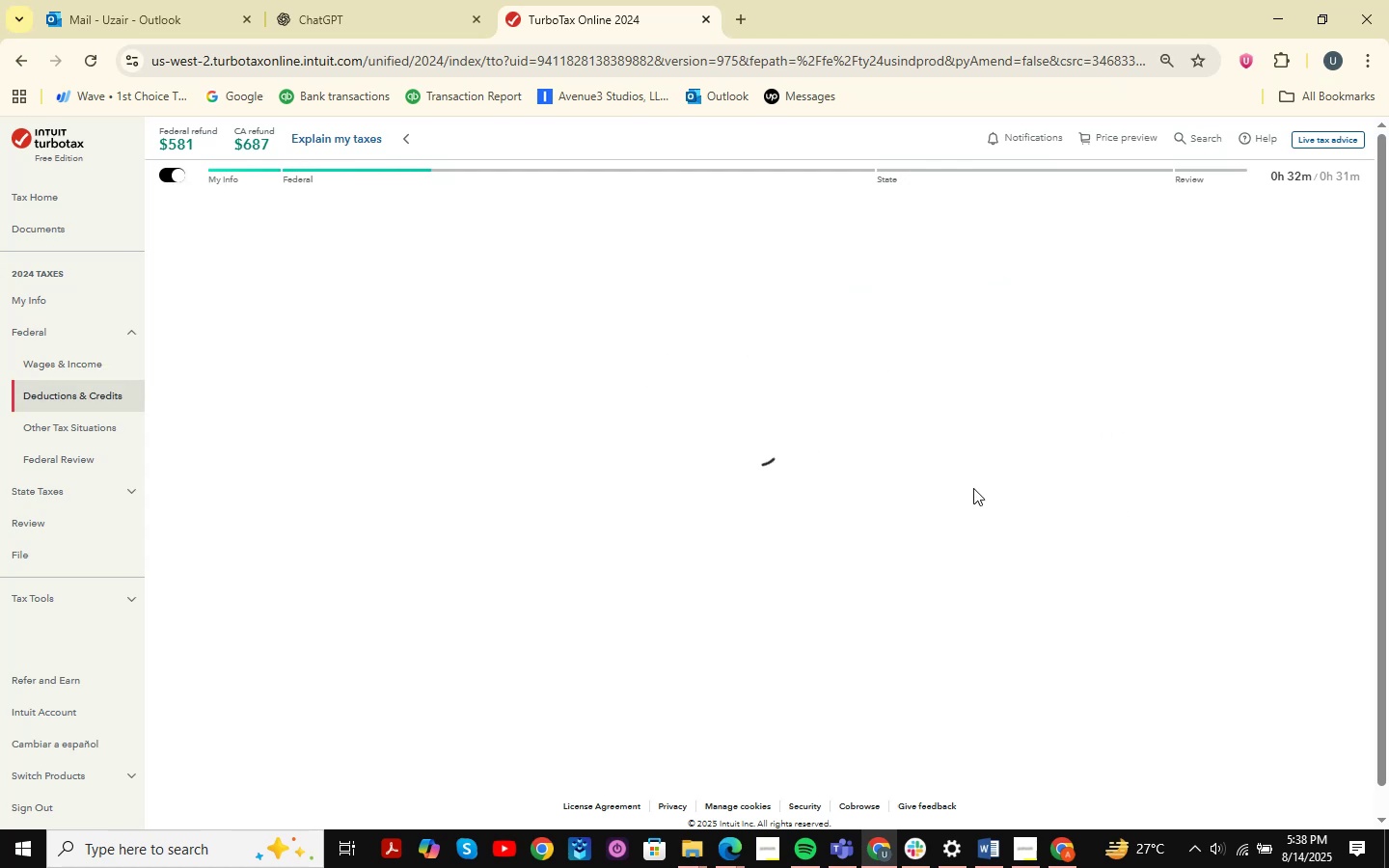 
mouse_move([724, 466])
 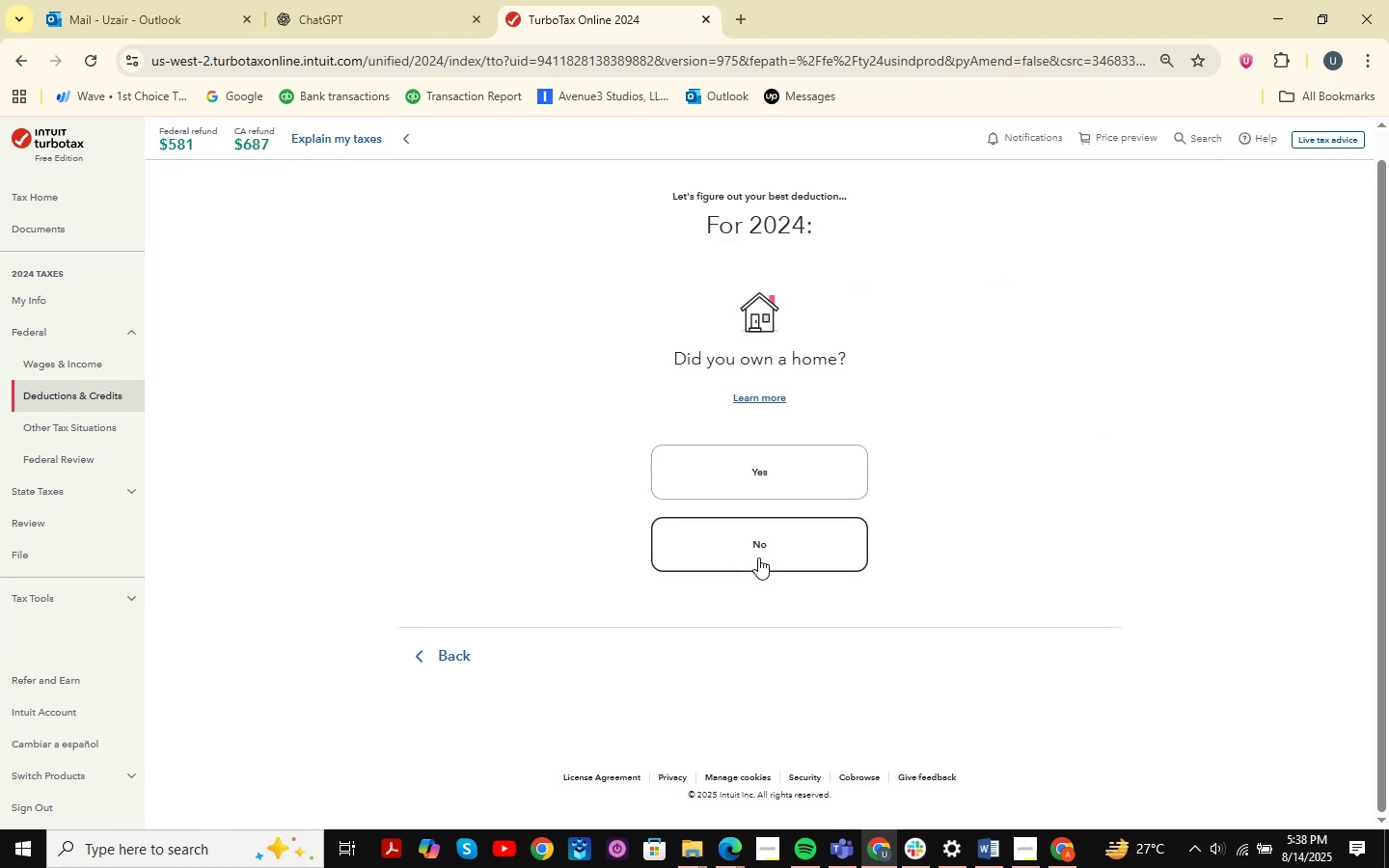 
left_click([758, 557])
 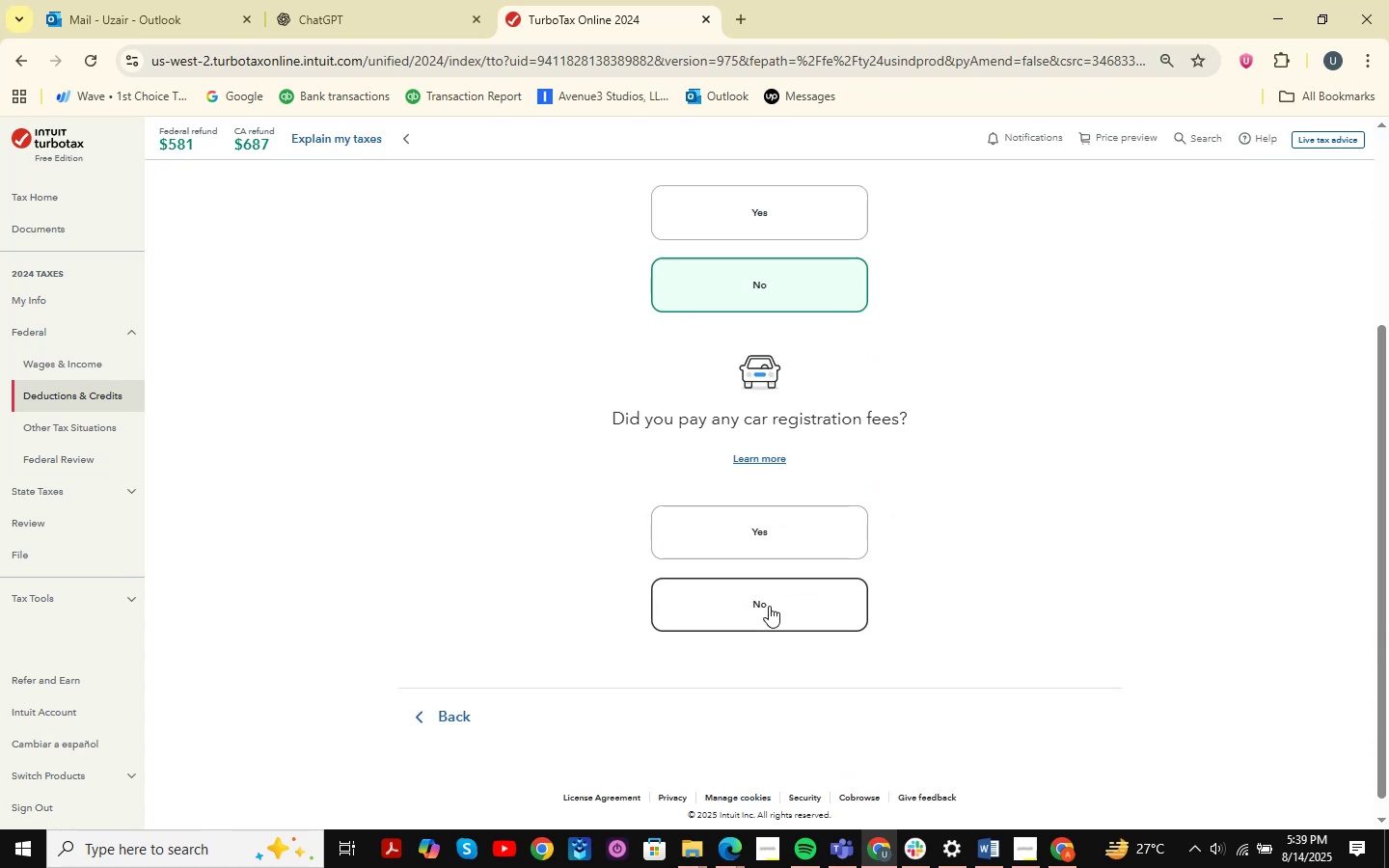 
left_click([773, 608])
 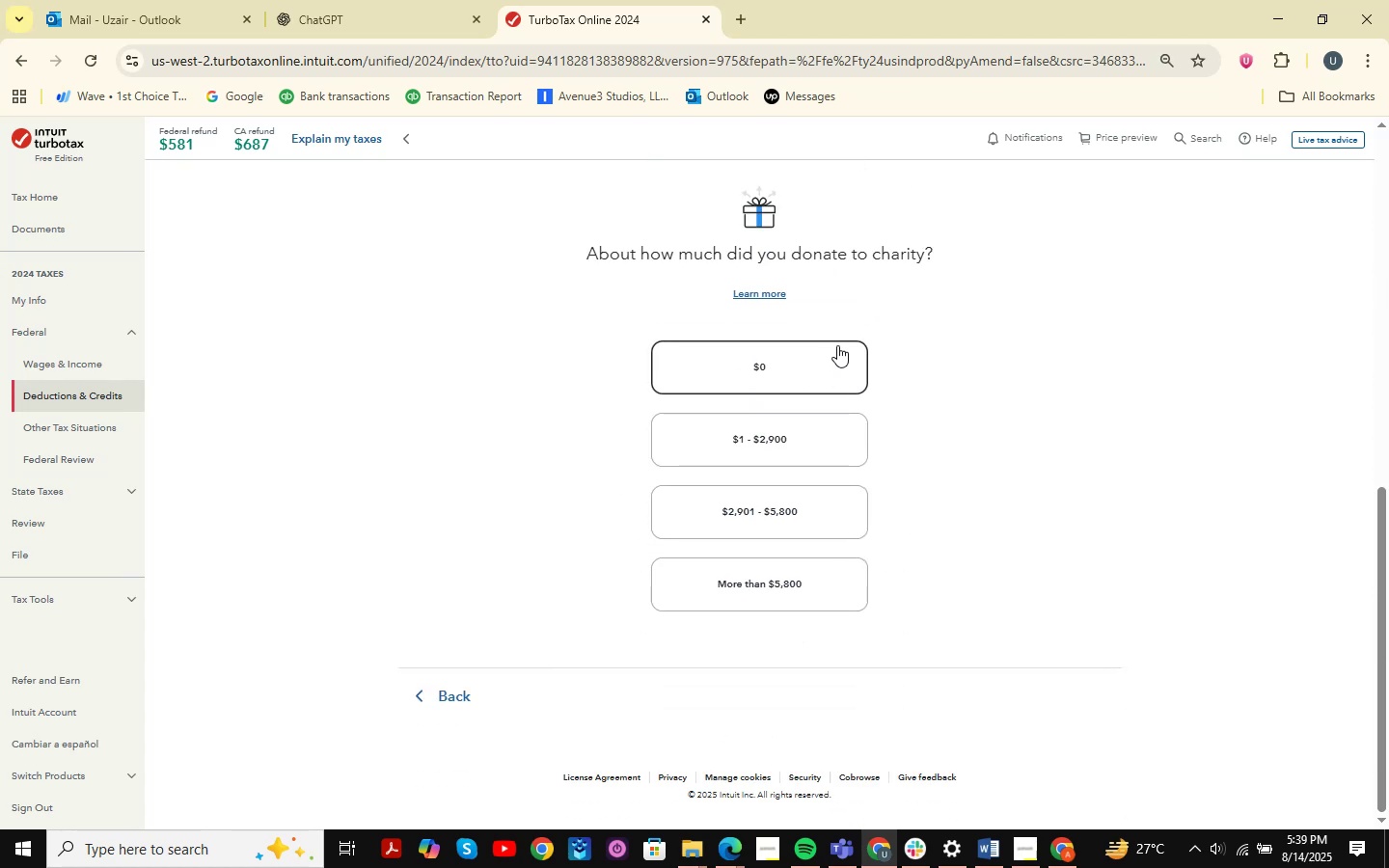 
left_click([818, 385])
 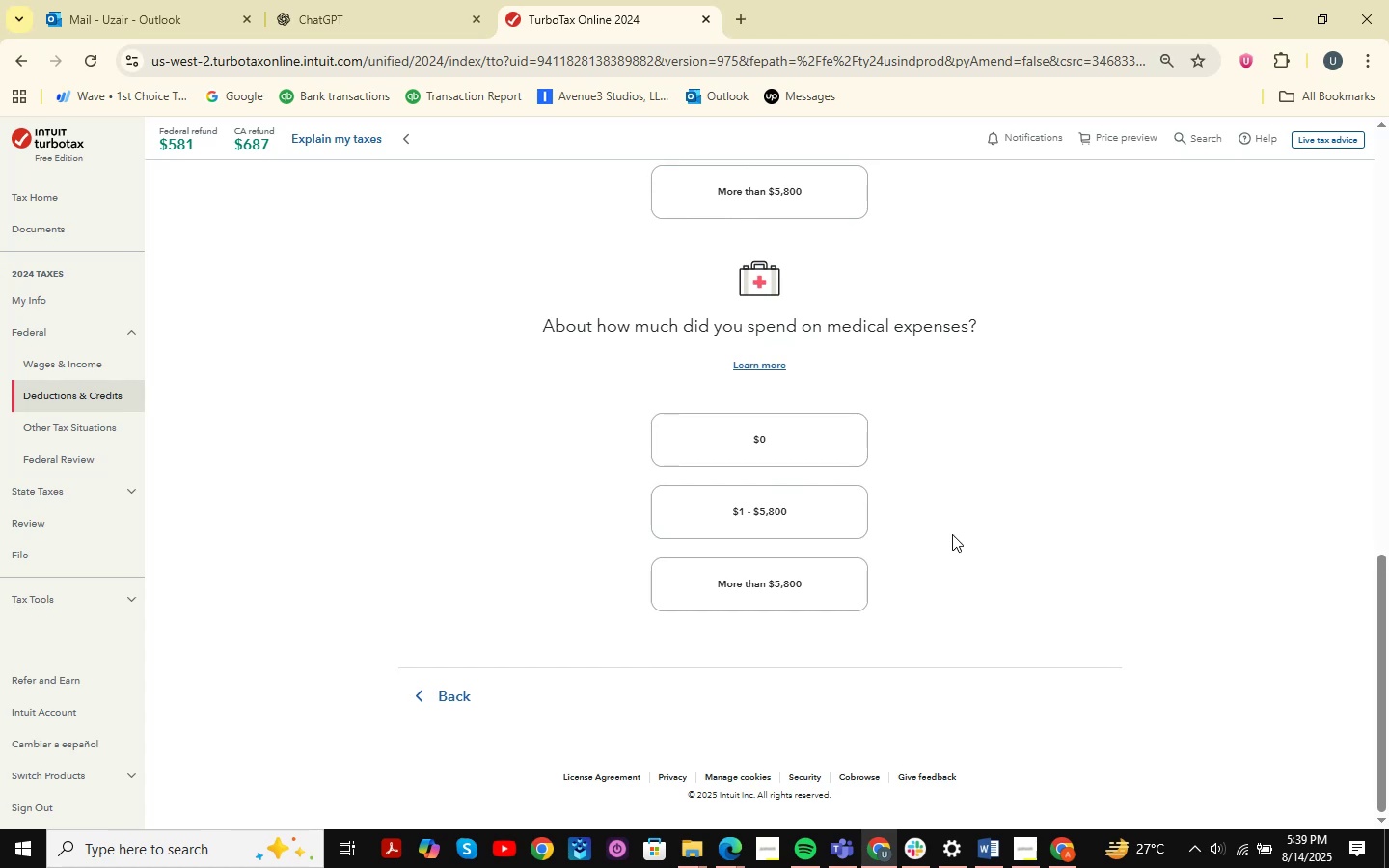 
left_click([806, 452])
 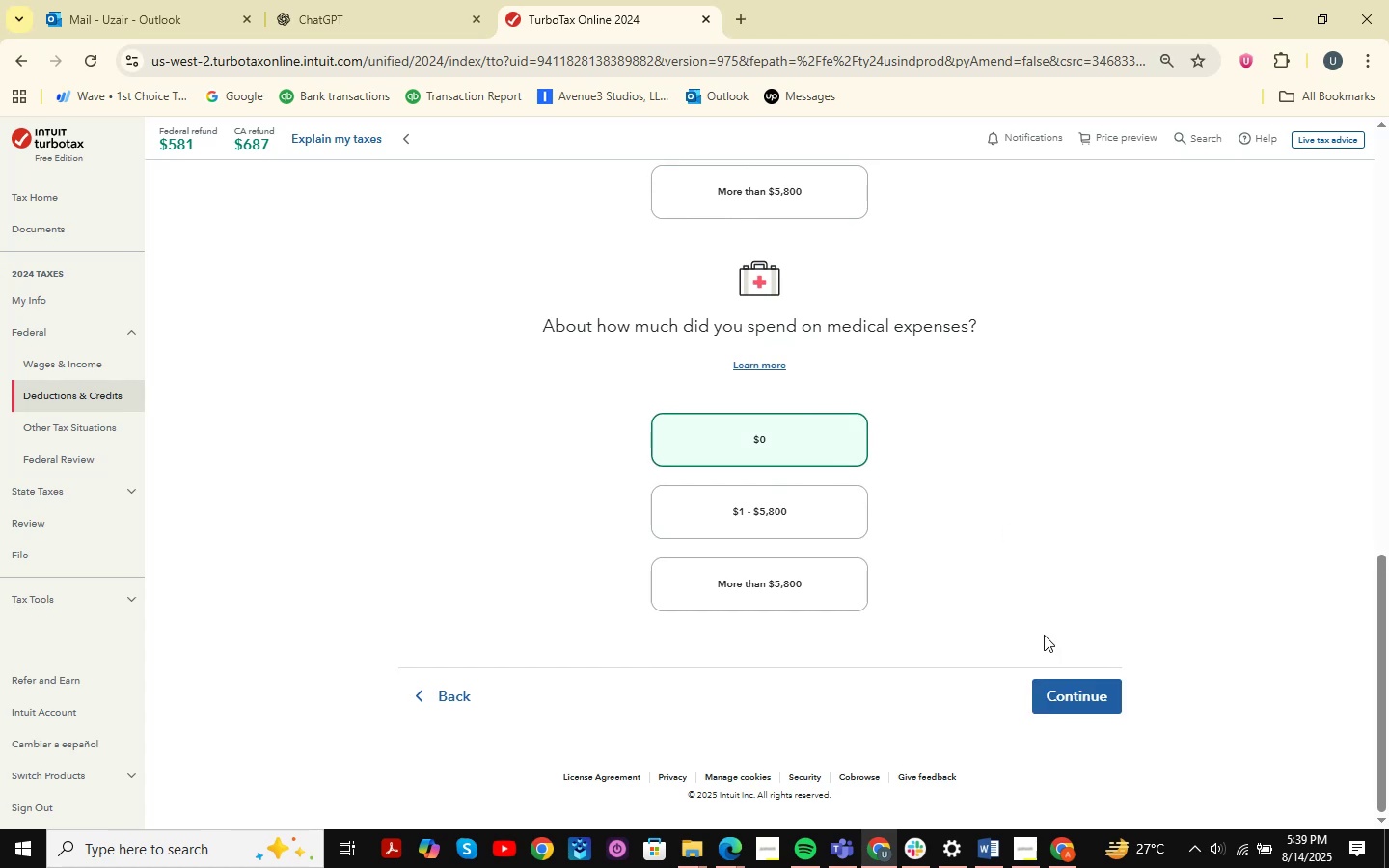 
left_click([1073, 692])
 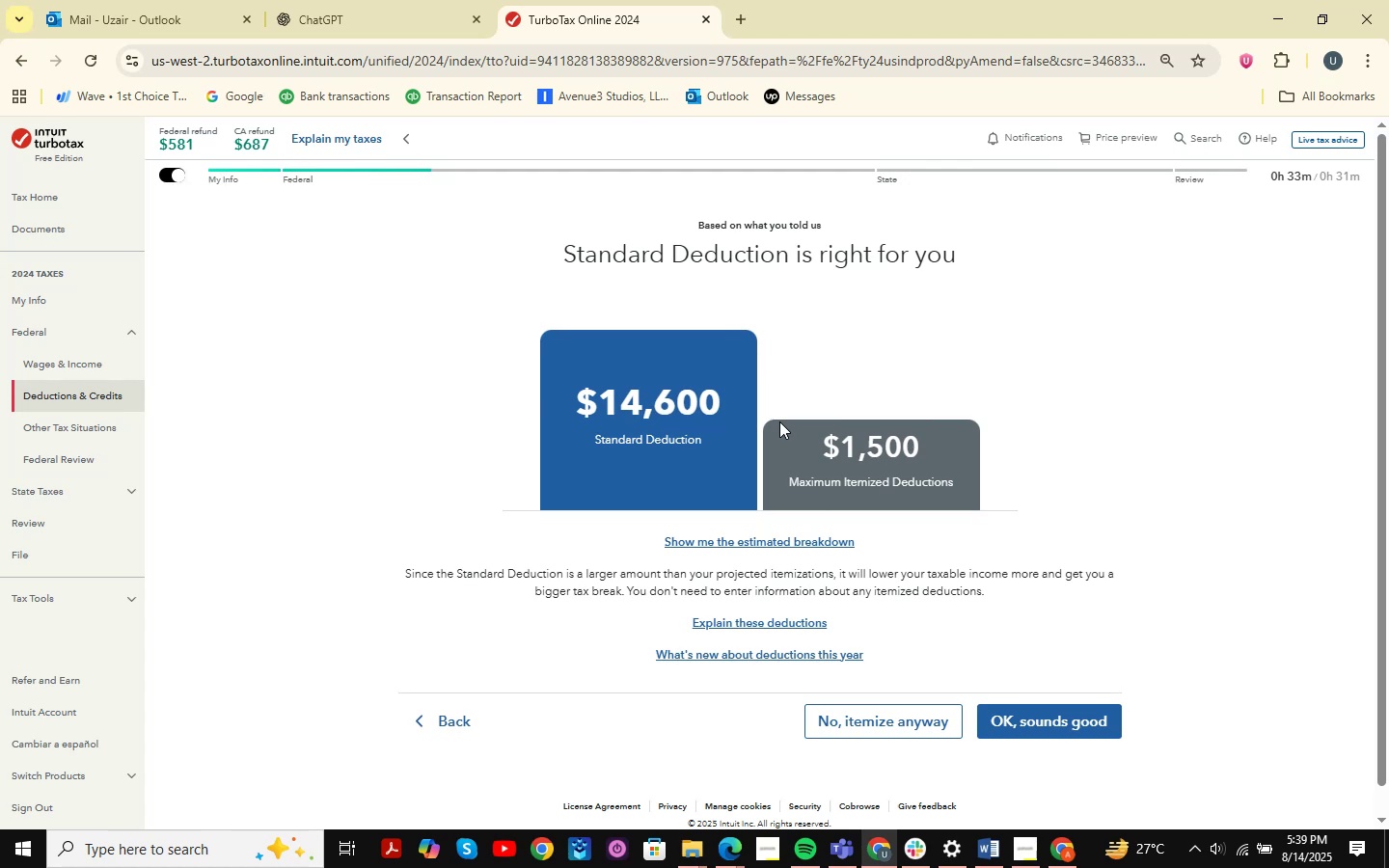 
wait(12.6)
 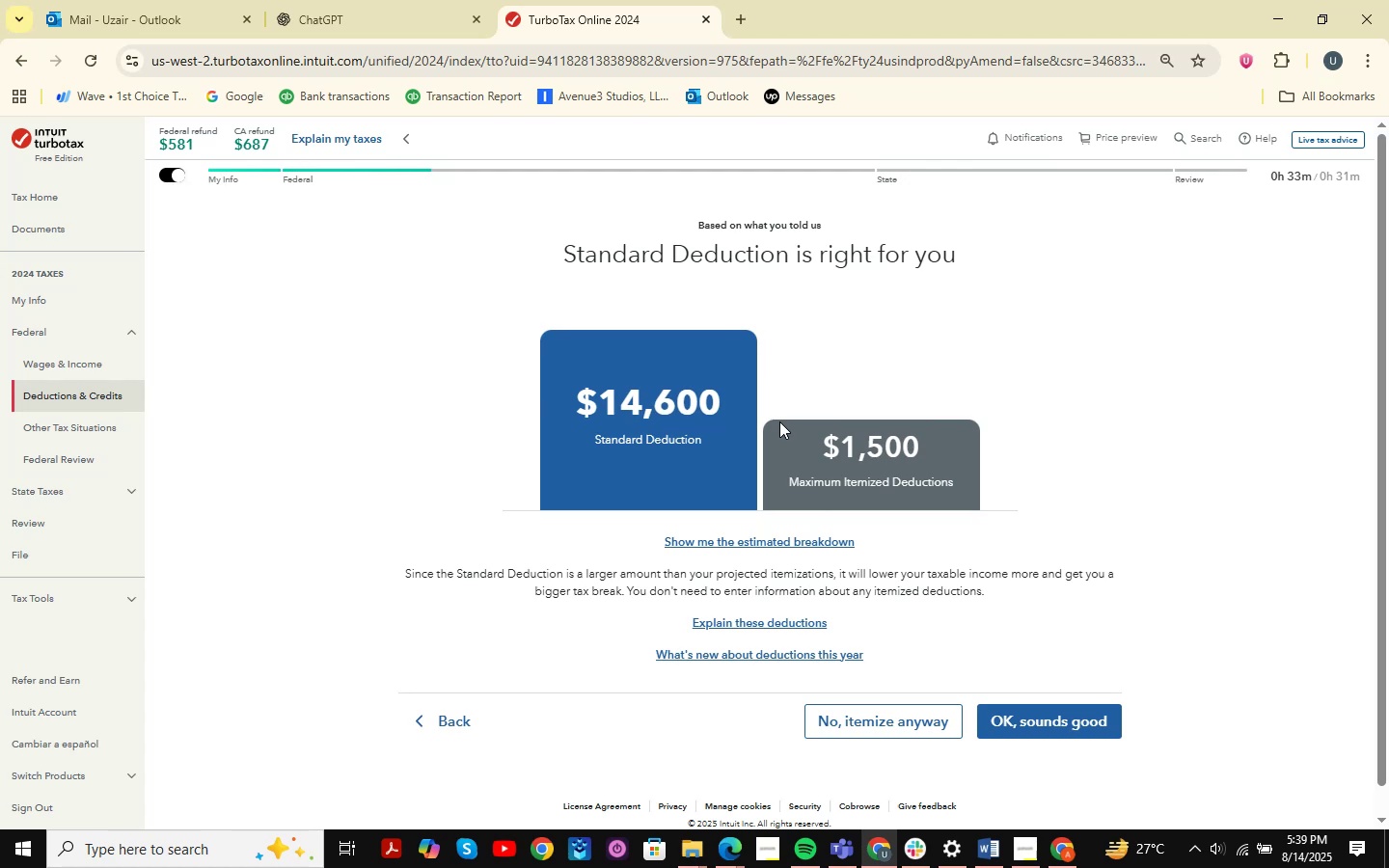 
left_click([1077, 725])
 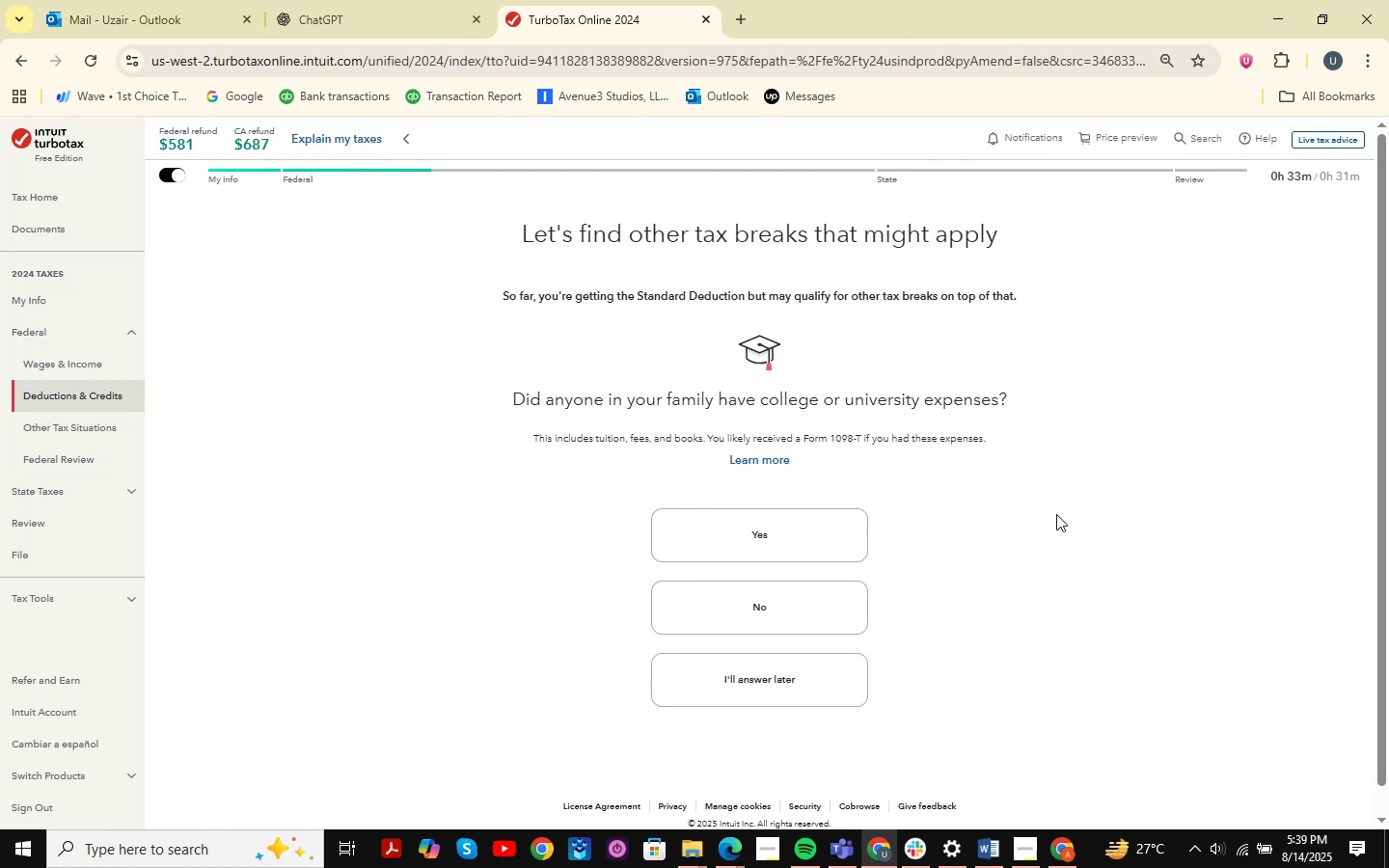 
scroll: coordinate [1024, 468], scroll_direction: down, amount: 2.0
 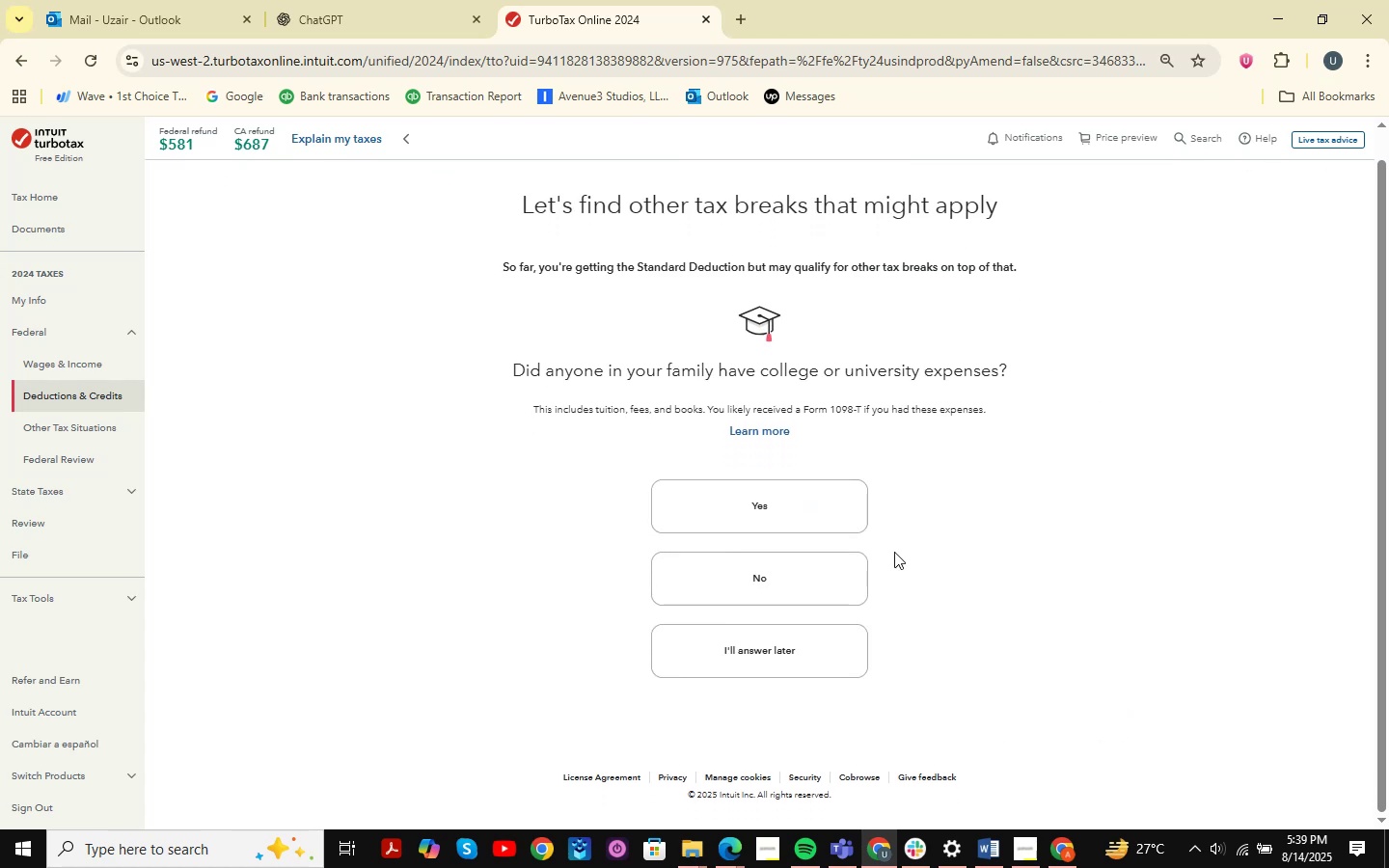 
left_click([790, 582])
 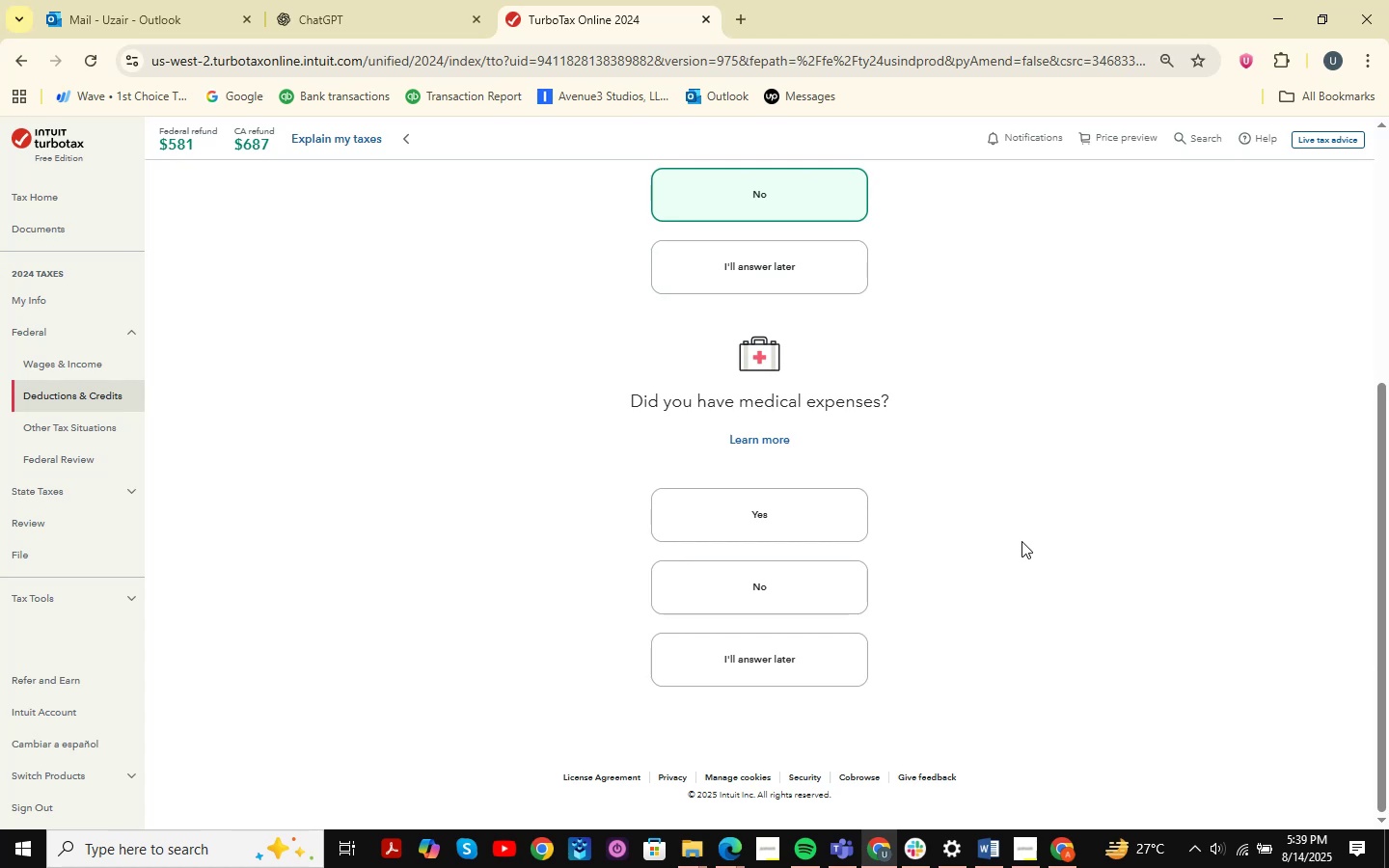 
left_click([722, 590])
 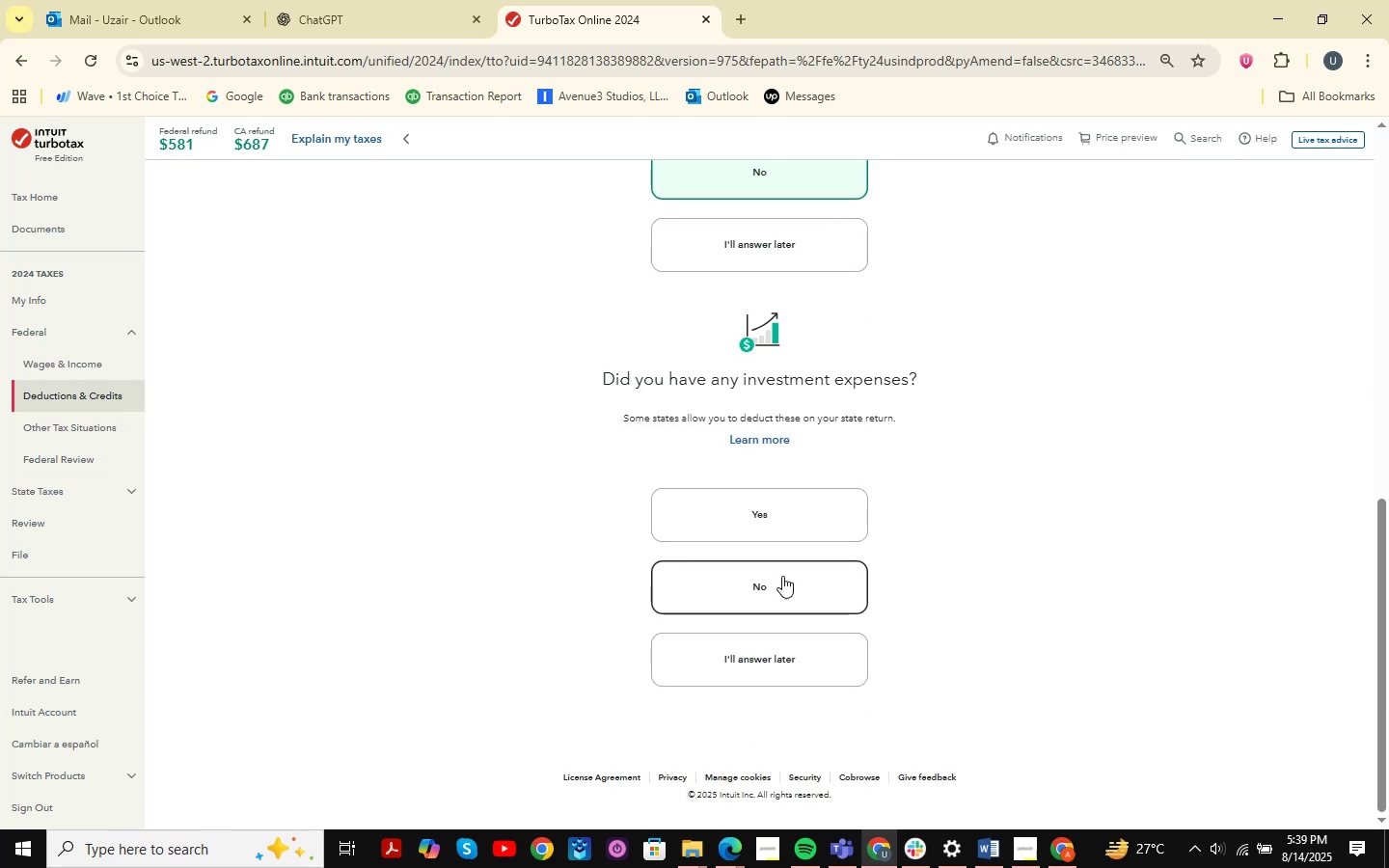 
left_click([782, 576])
 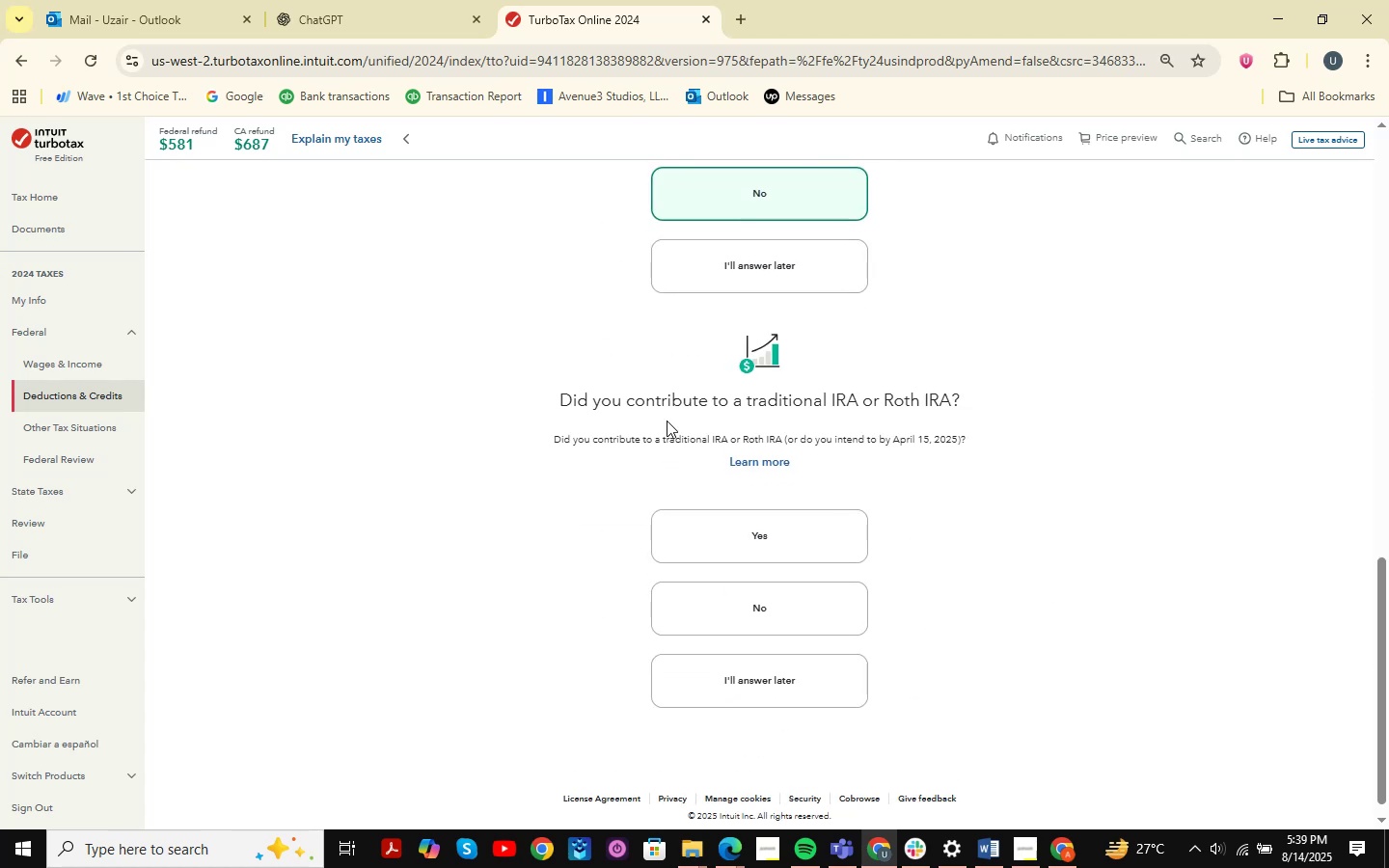 
left_click([792, 612])
 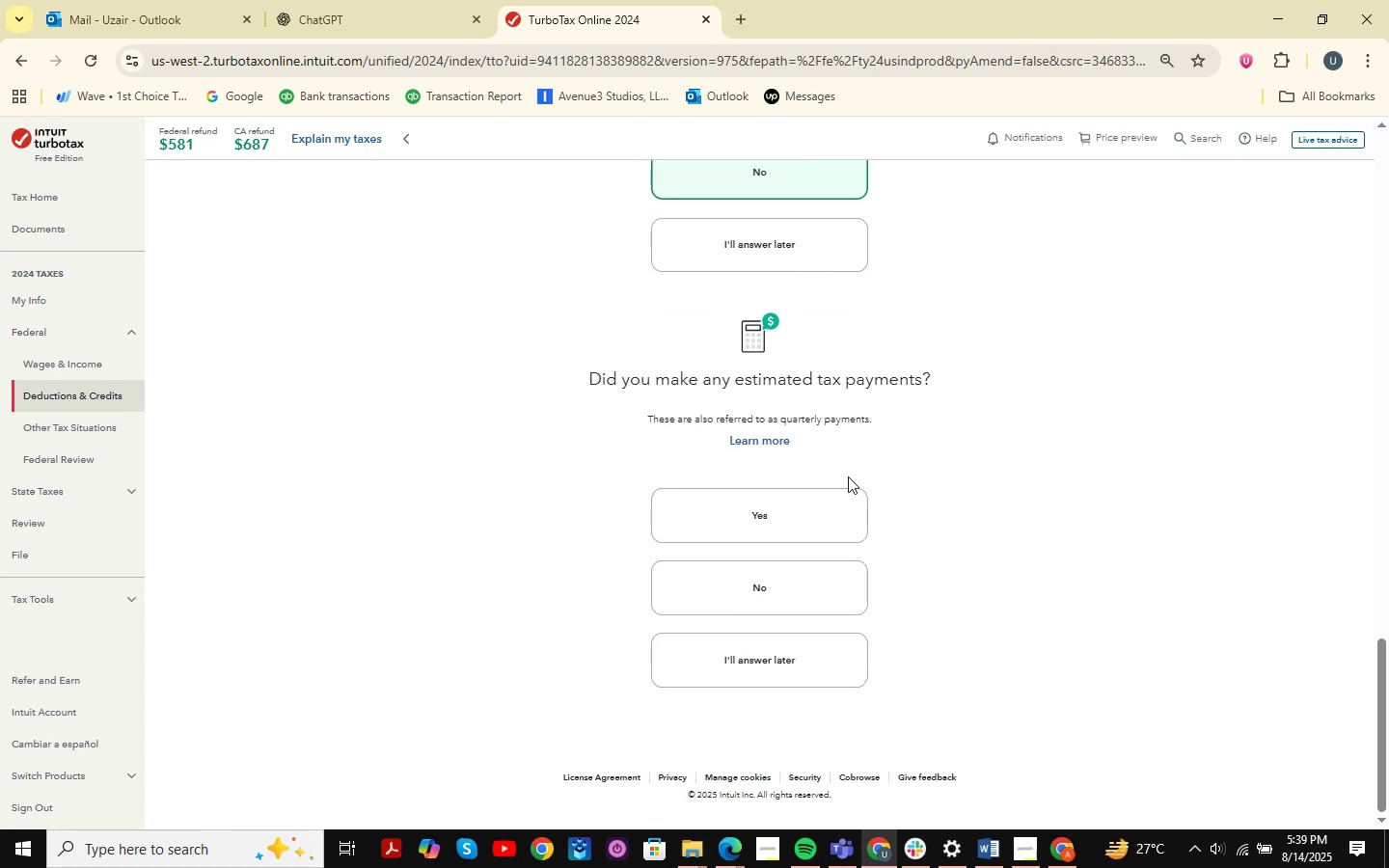 
wait(5.8)
 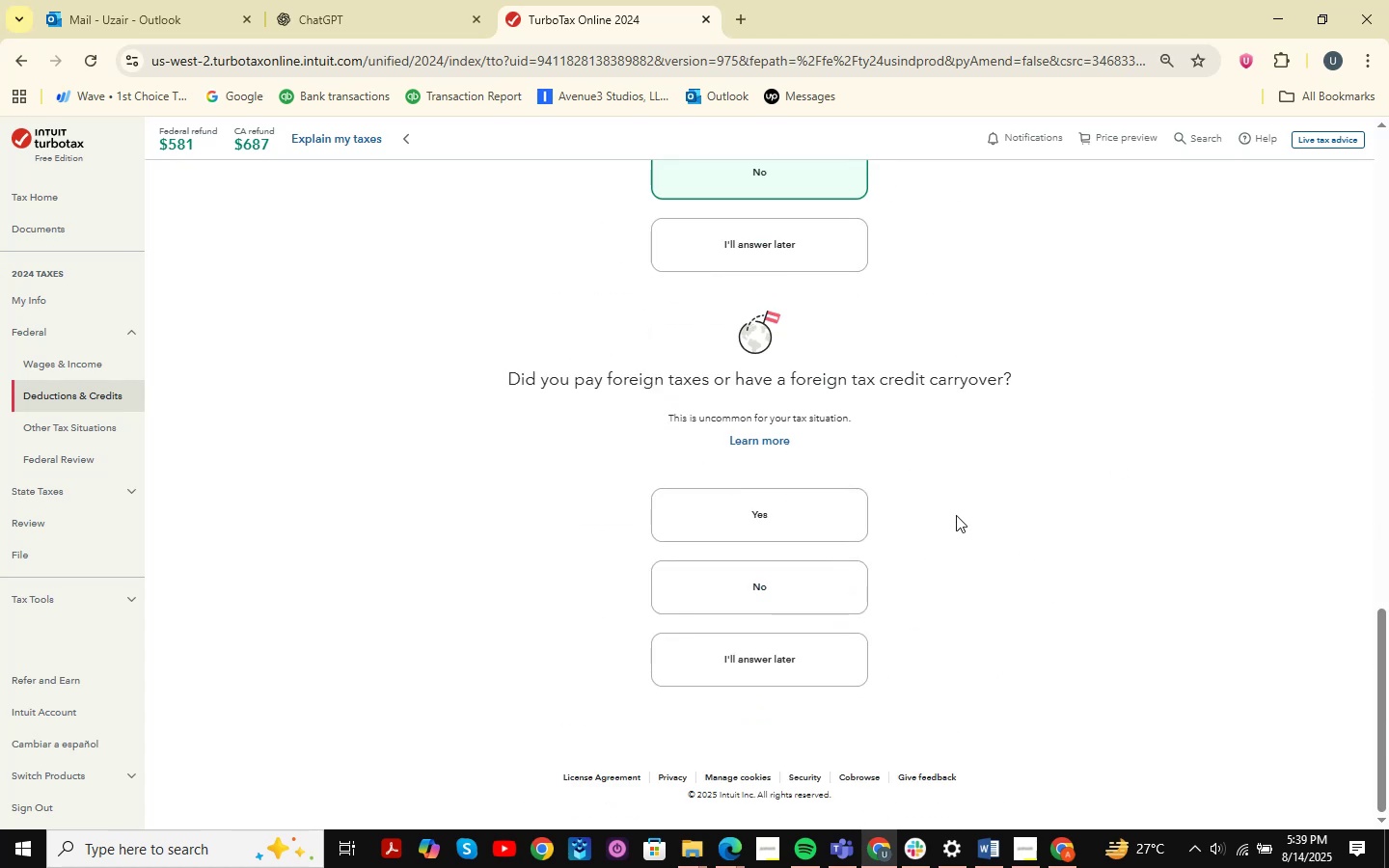 
left_click([788, 579])
 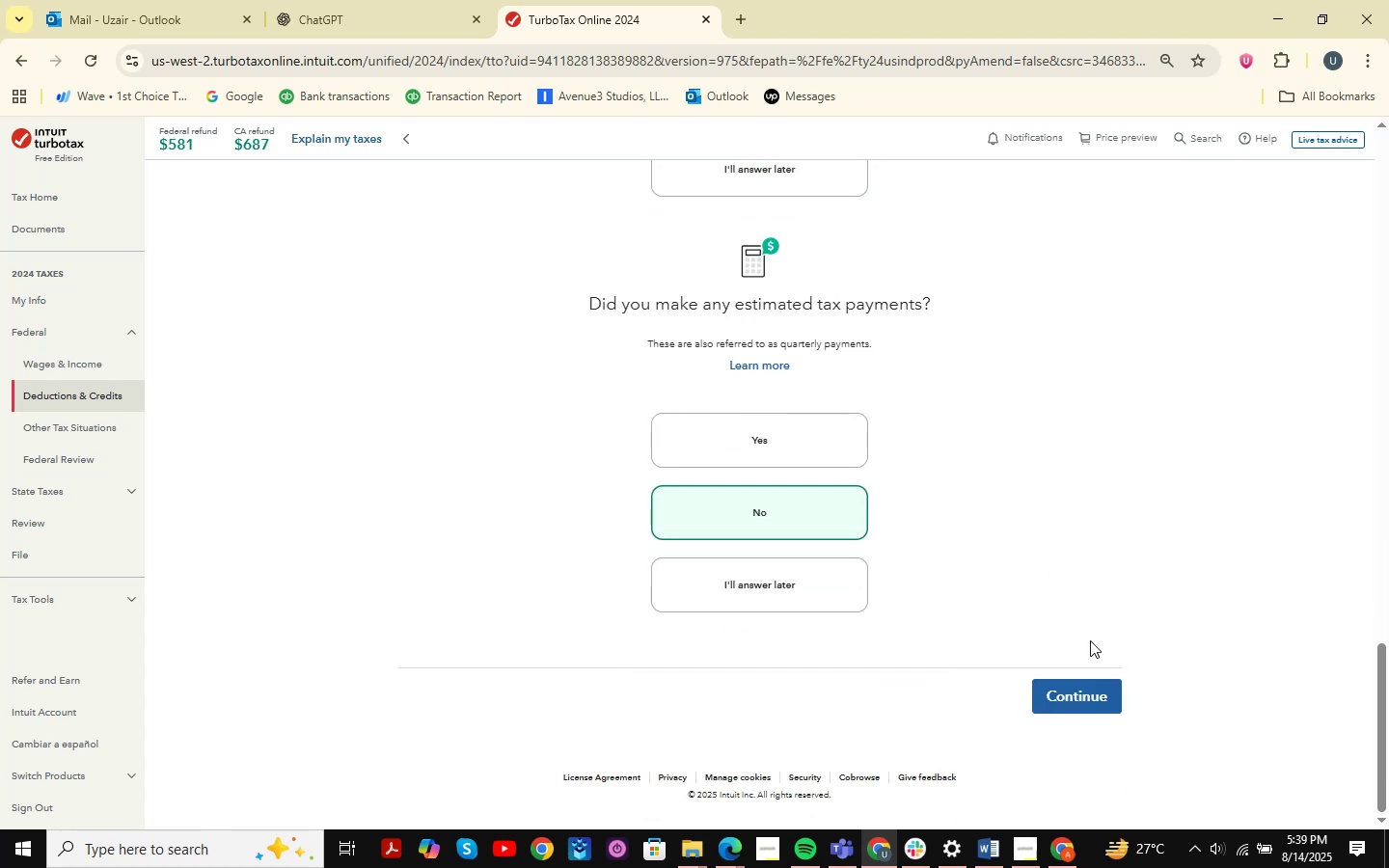 
left_click([1095, 691])
 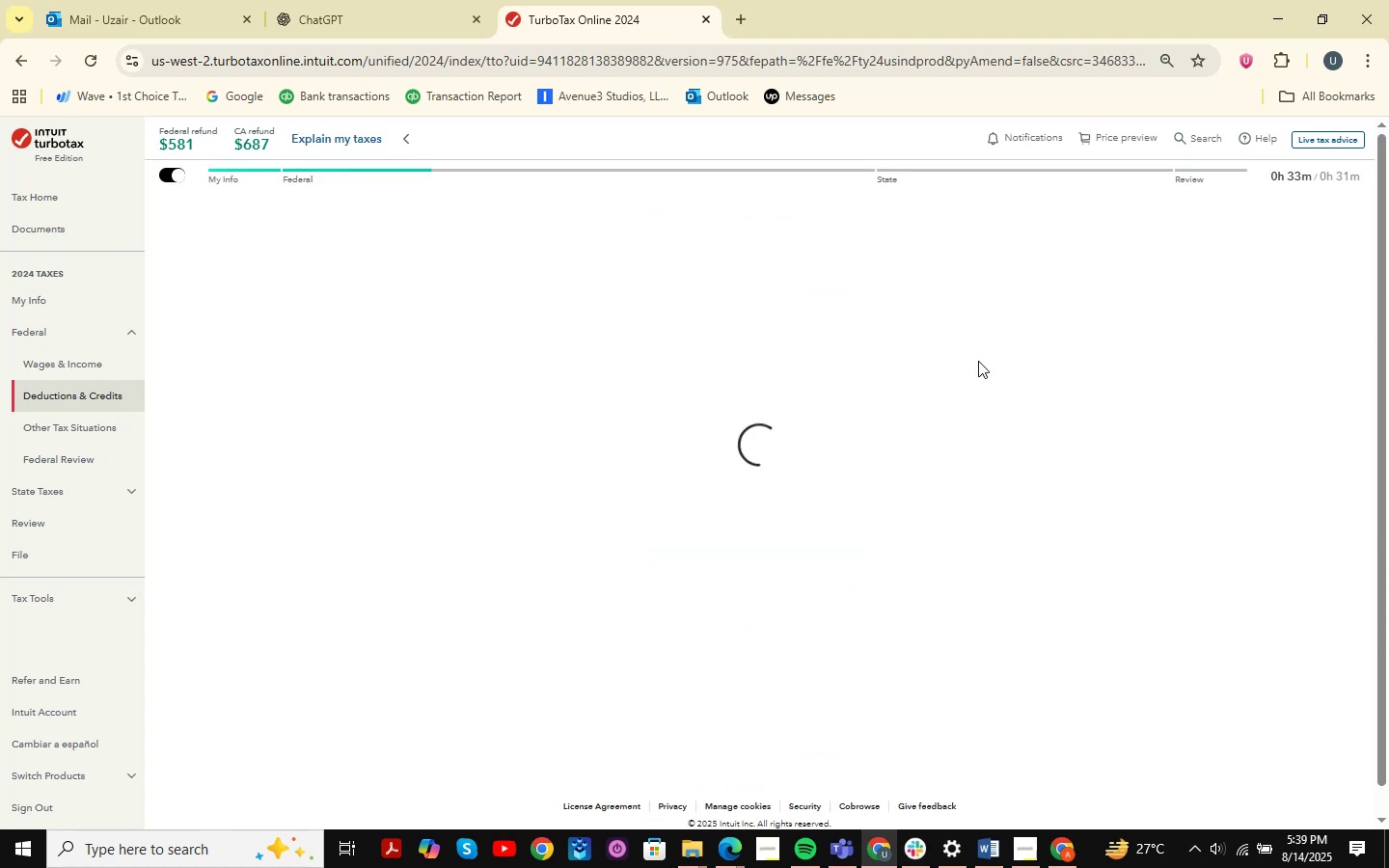 
scroll: coordinate [978, 361], scroll_direction: up, amount: 2.0
 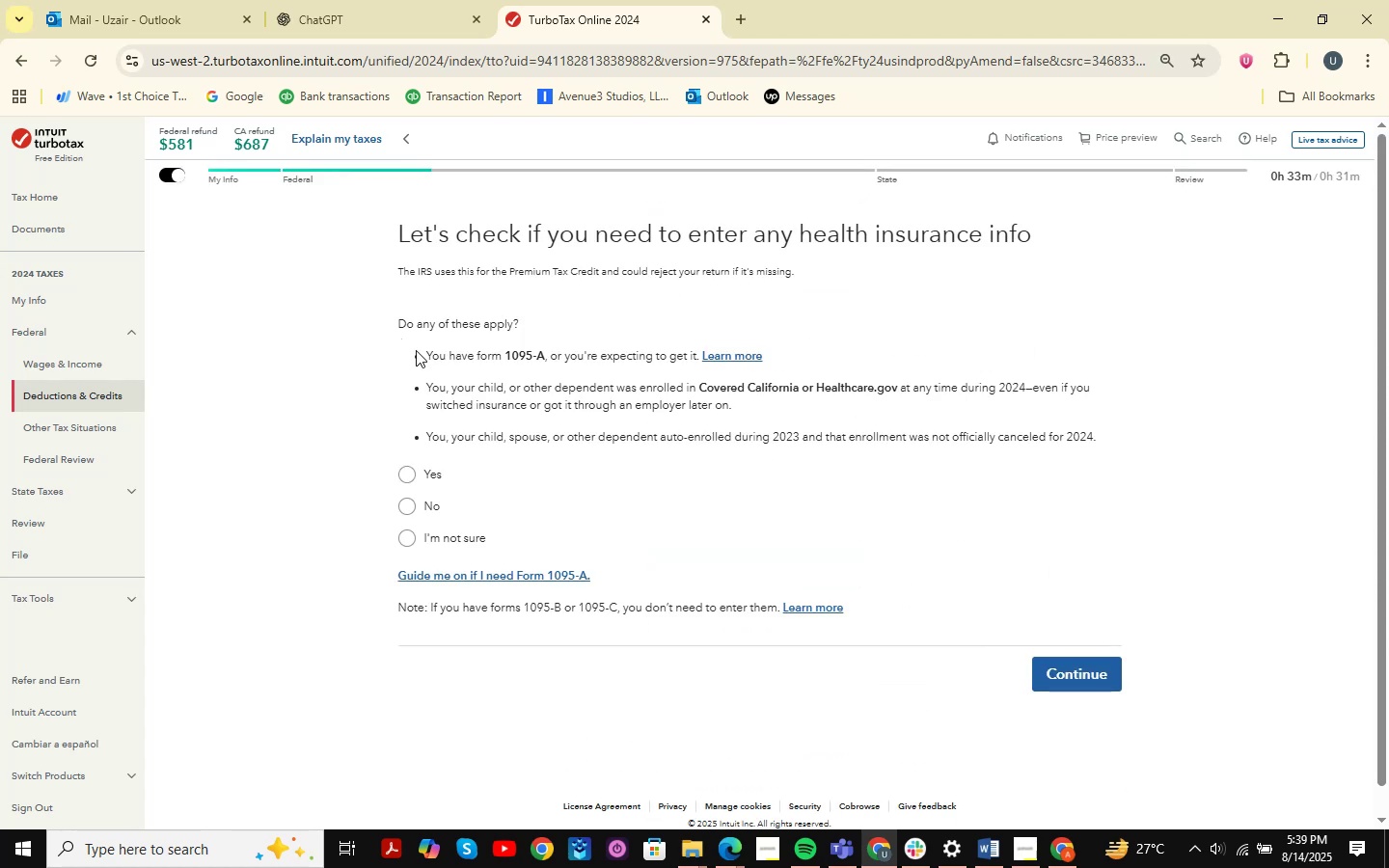 
left_click_drag(start_coordinate=[431, 359], to_coordinate=[701, 379])
 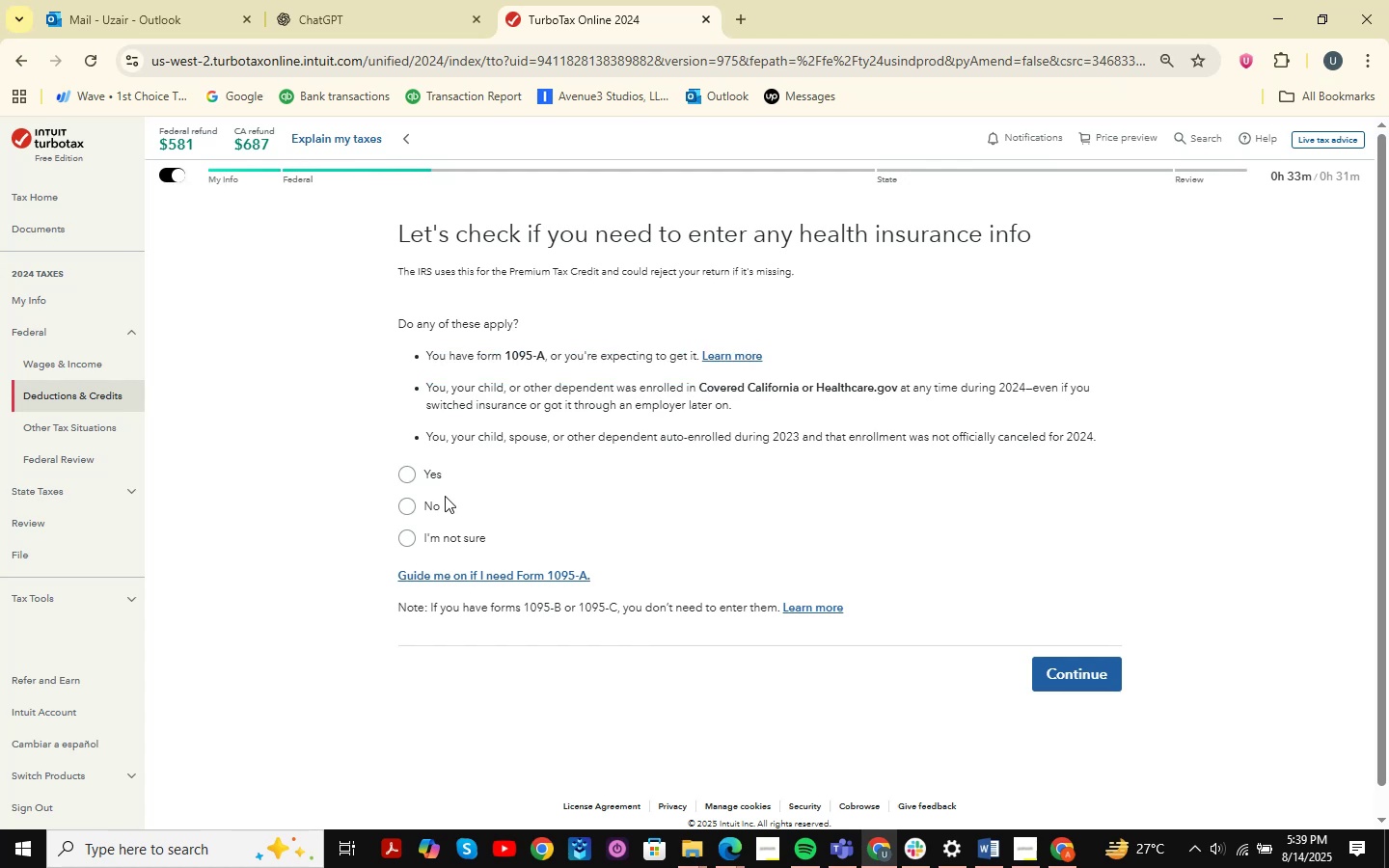 
left_click([418, 504])
 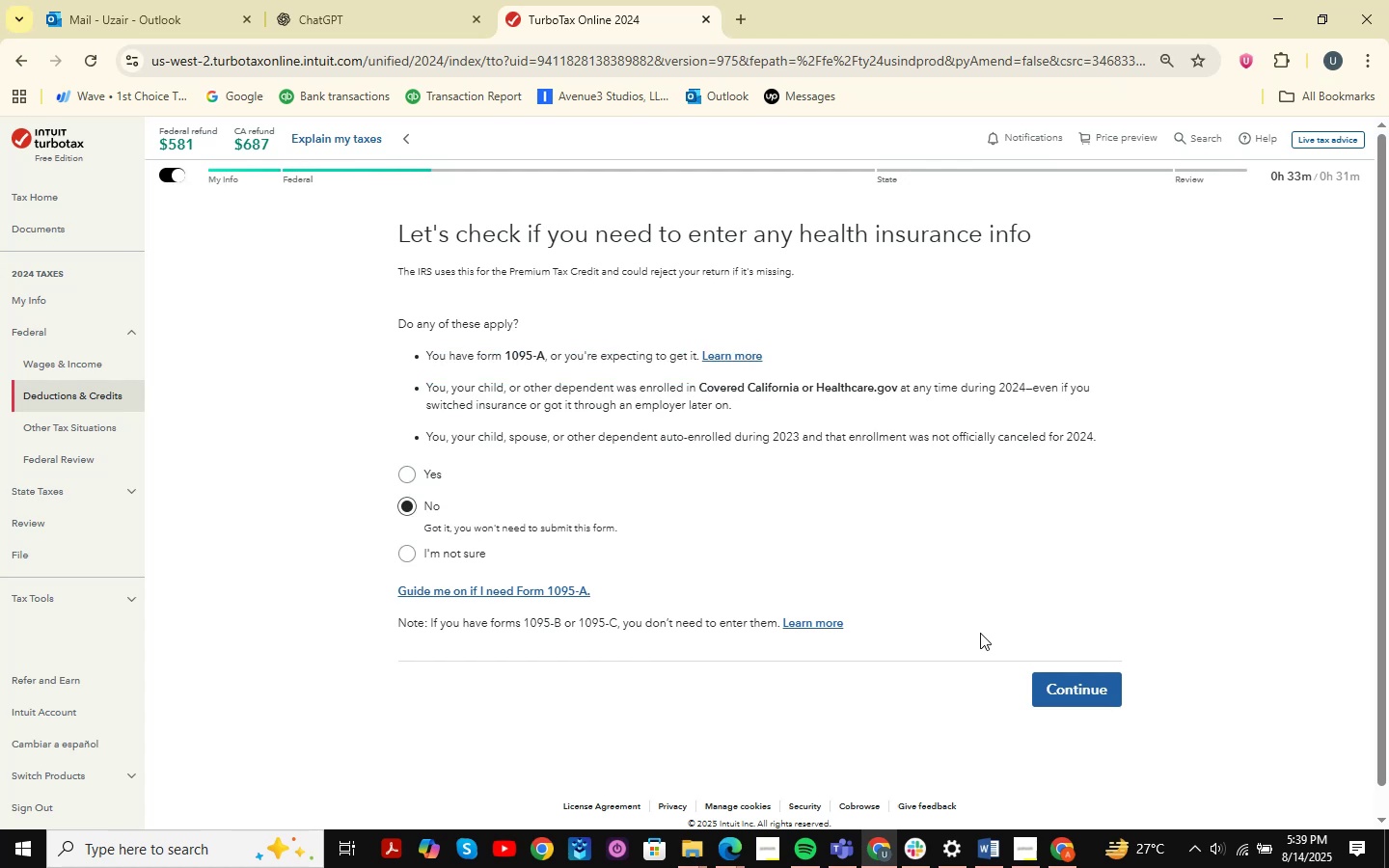 
left_click([1088, 688])
 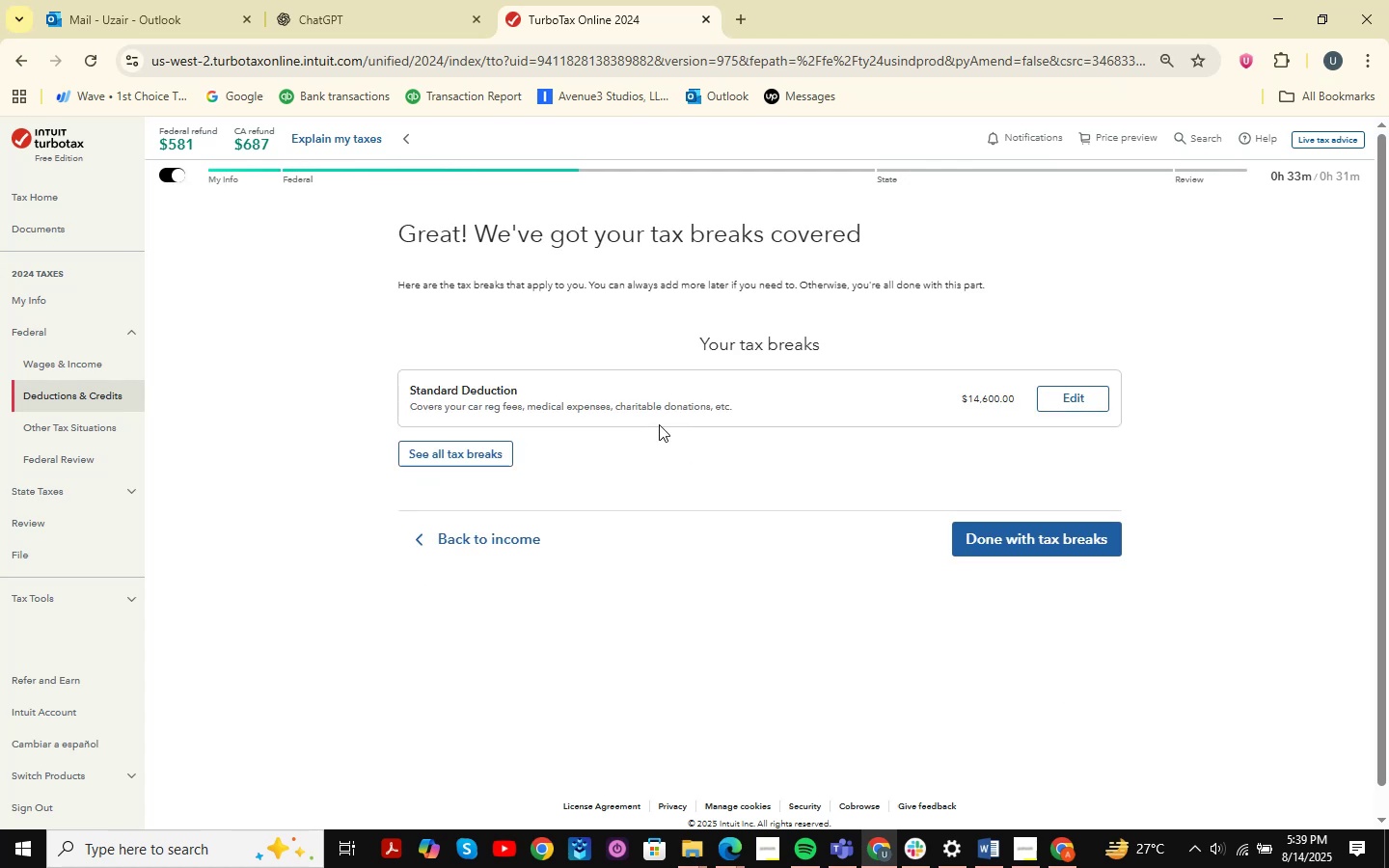 
wait(10.96)
 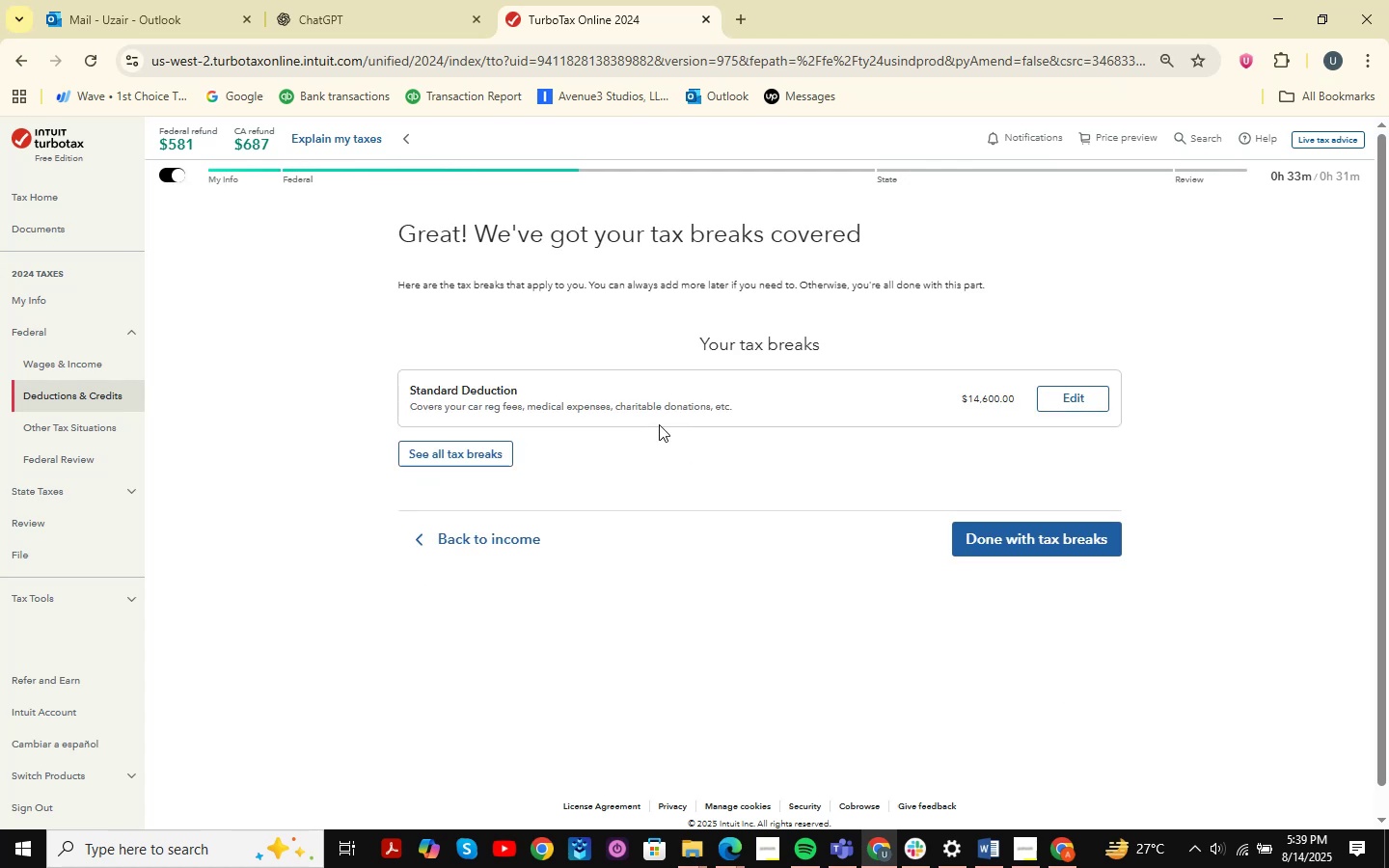 
left_click([844, 853])
 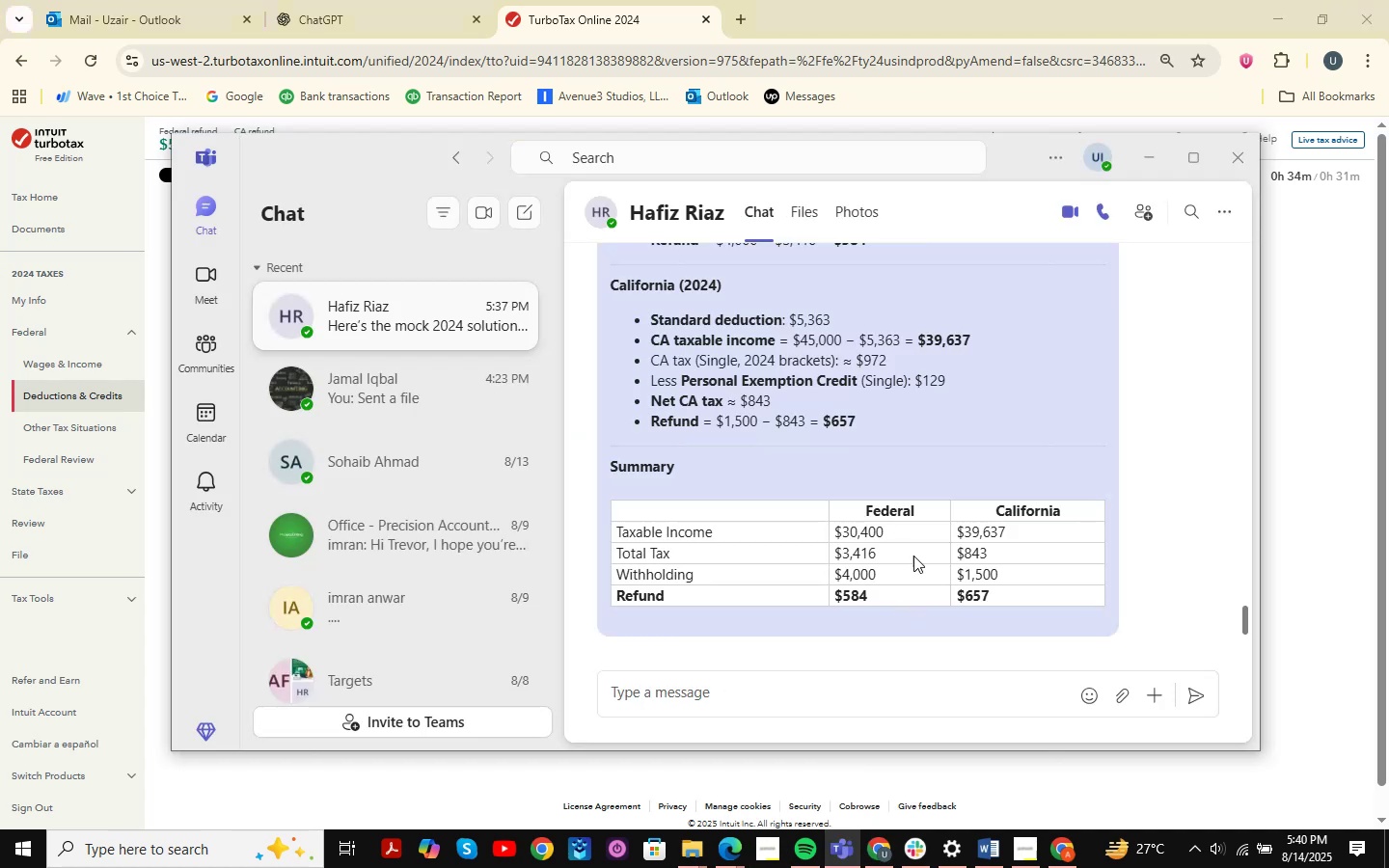 
left_click_drag(start_coordinate=[1017, 156], to_coordinate=[972, 220])
 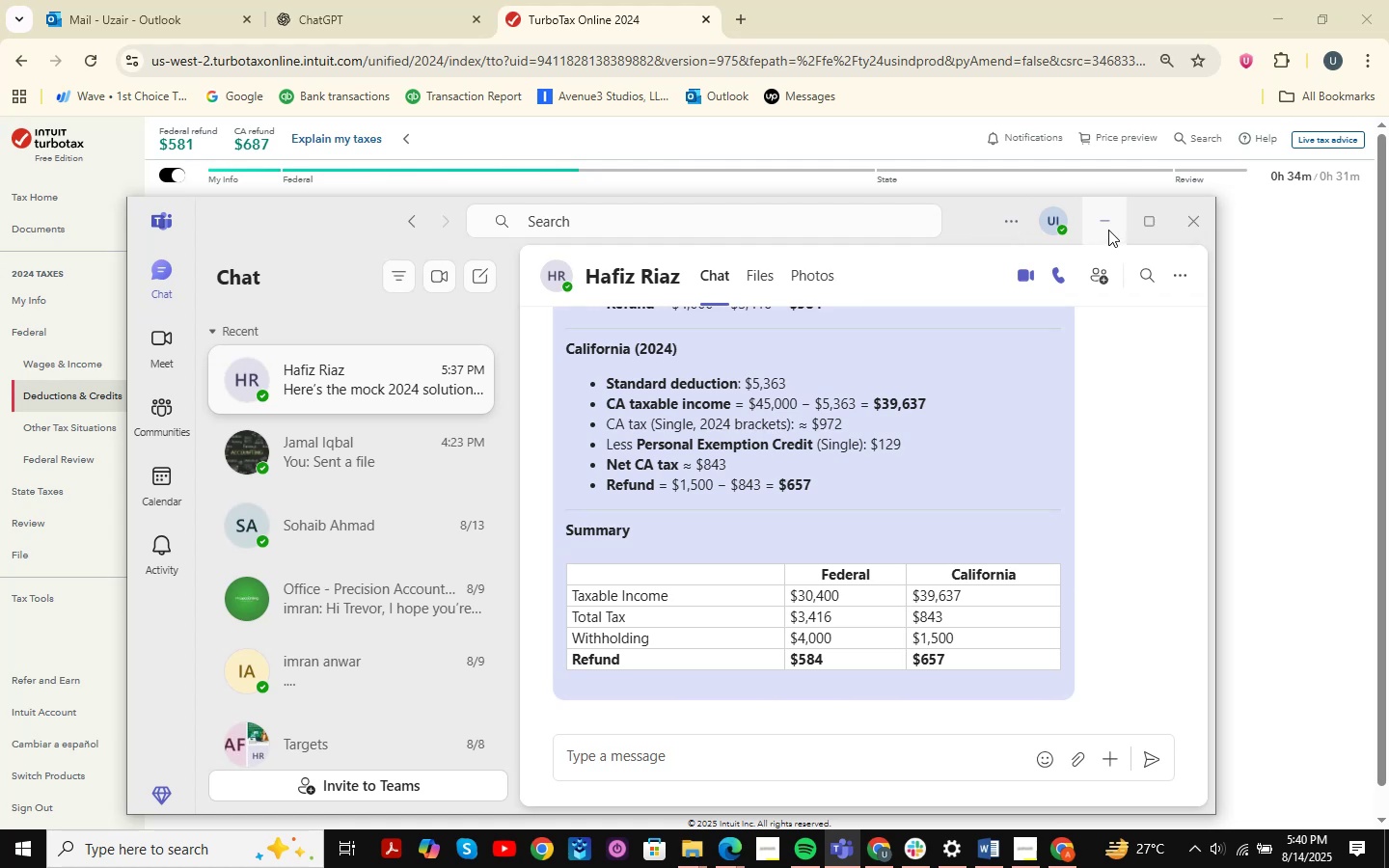 
left_click([1108, 230])
 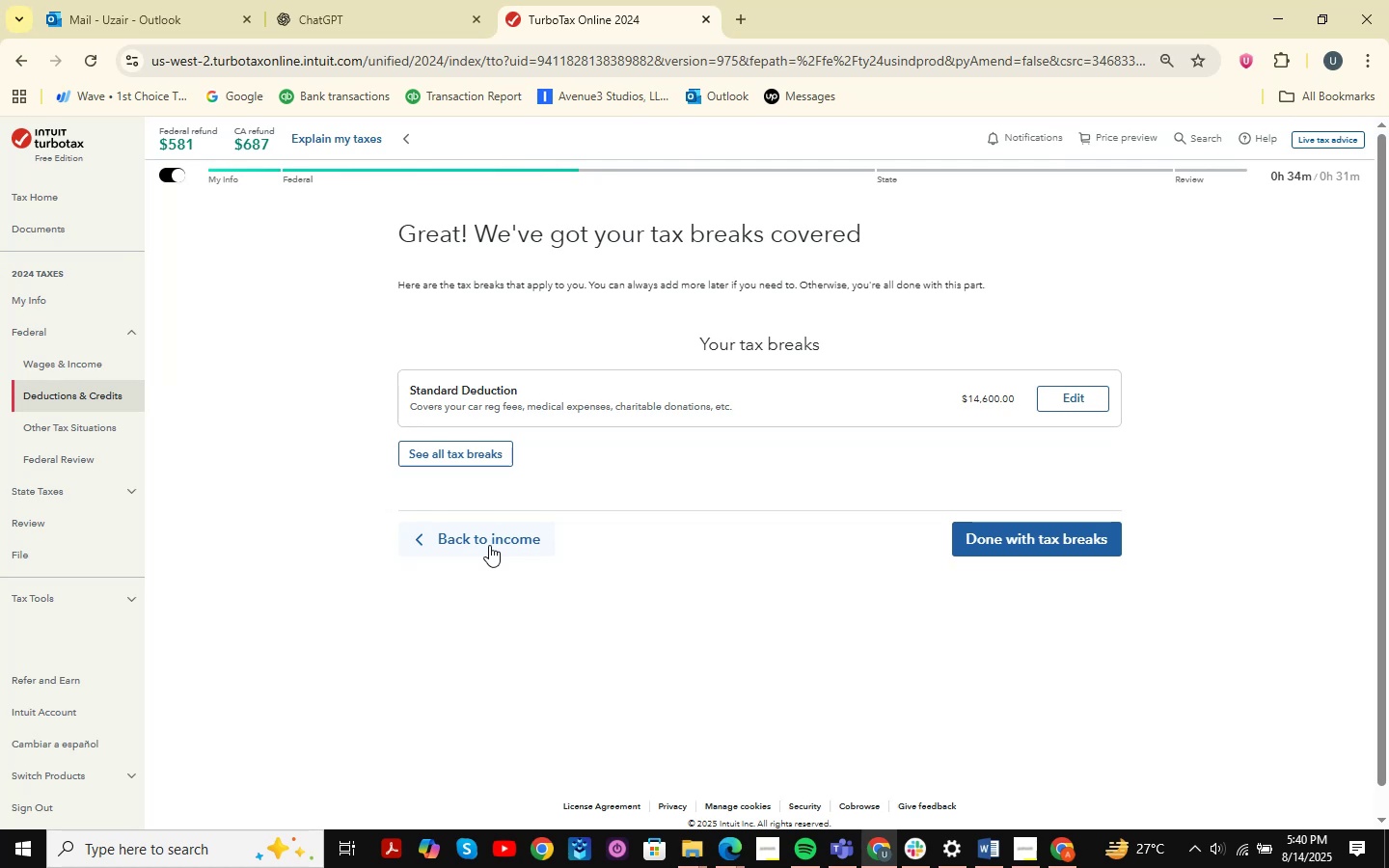 
wait(16.35)
 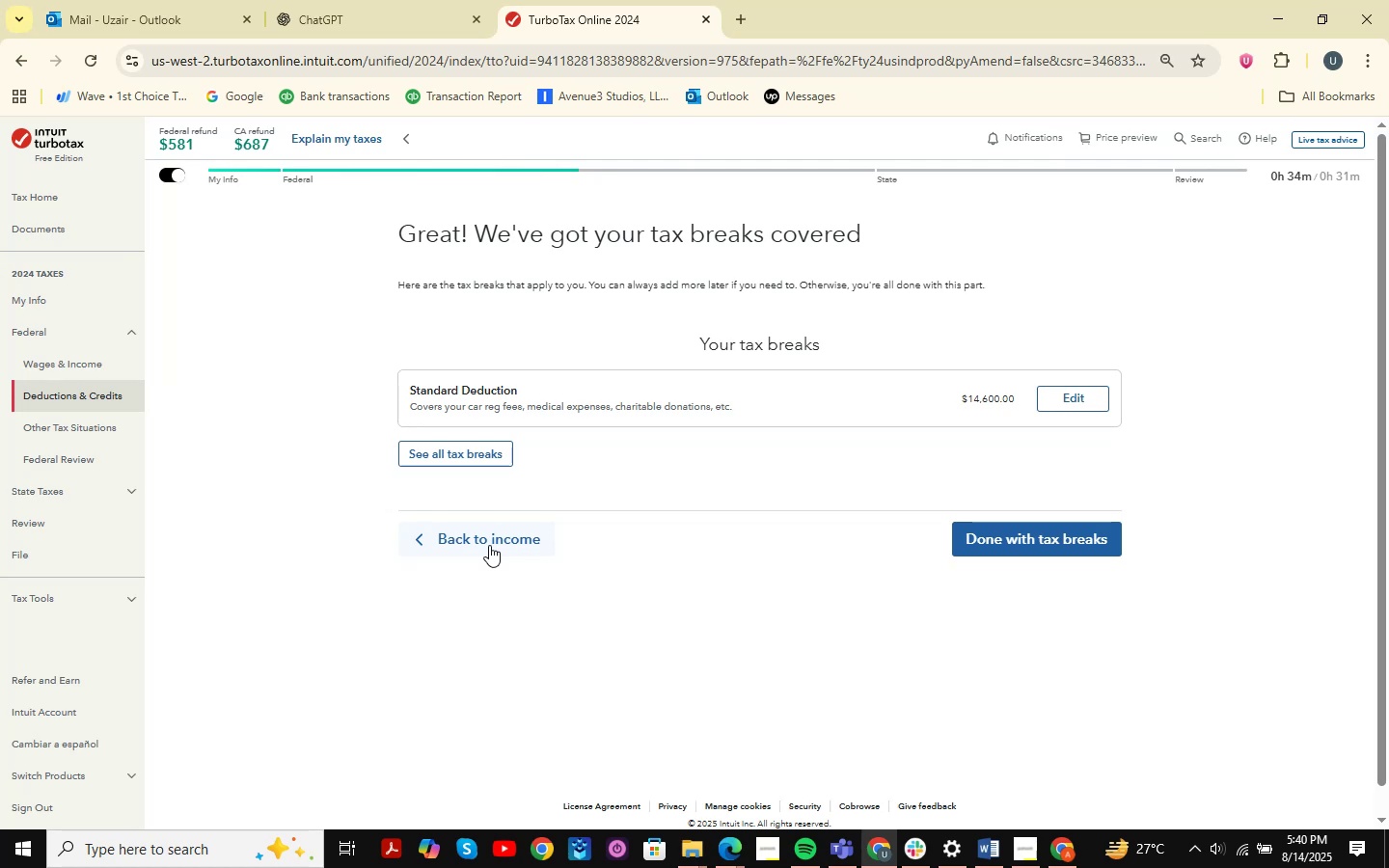 
left_click([489, 545])
 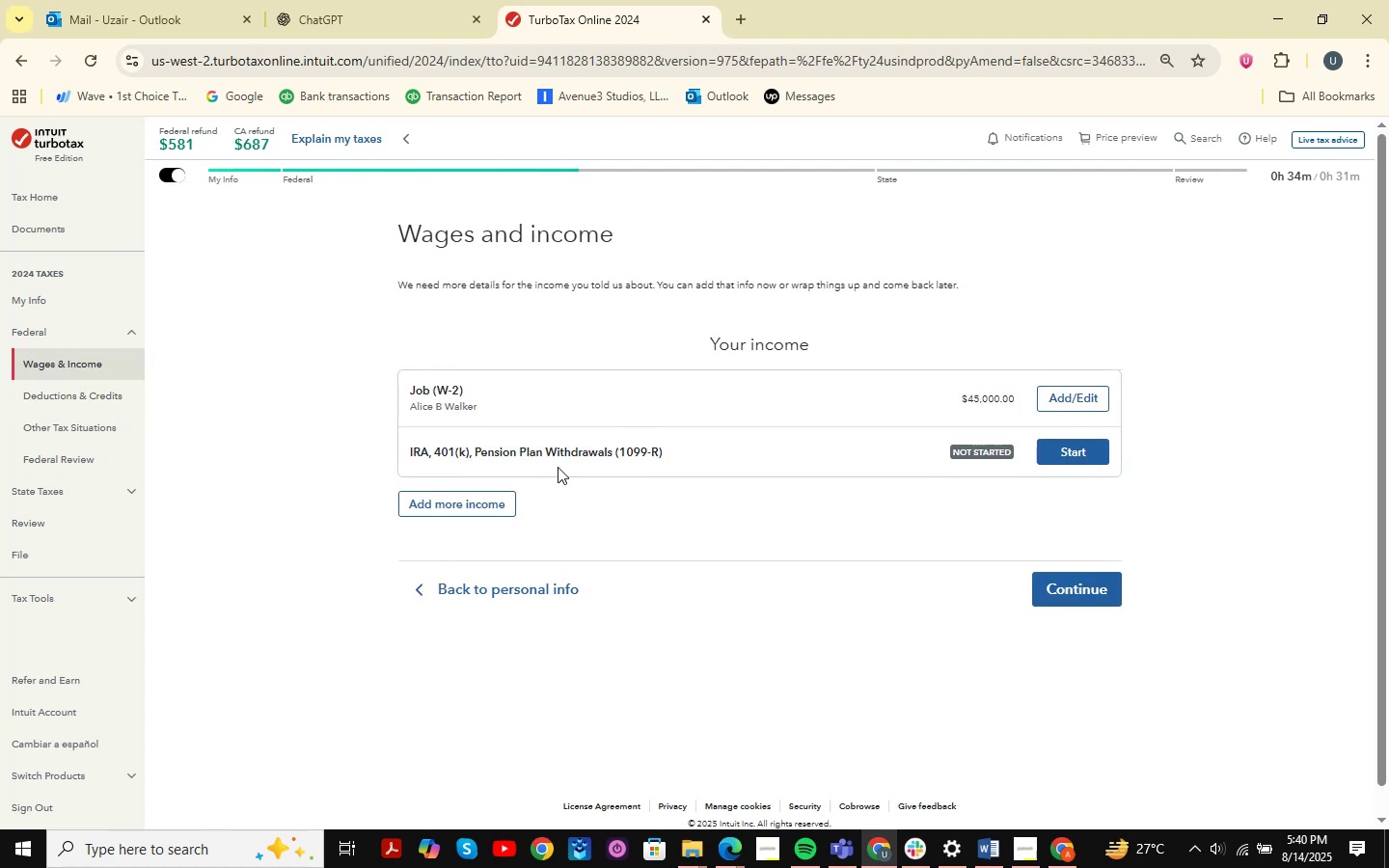 
double_click([235, 180])
 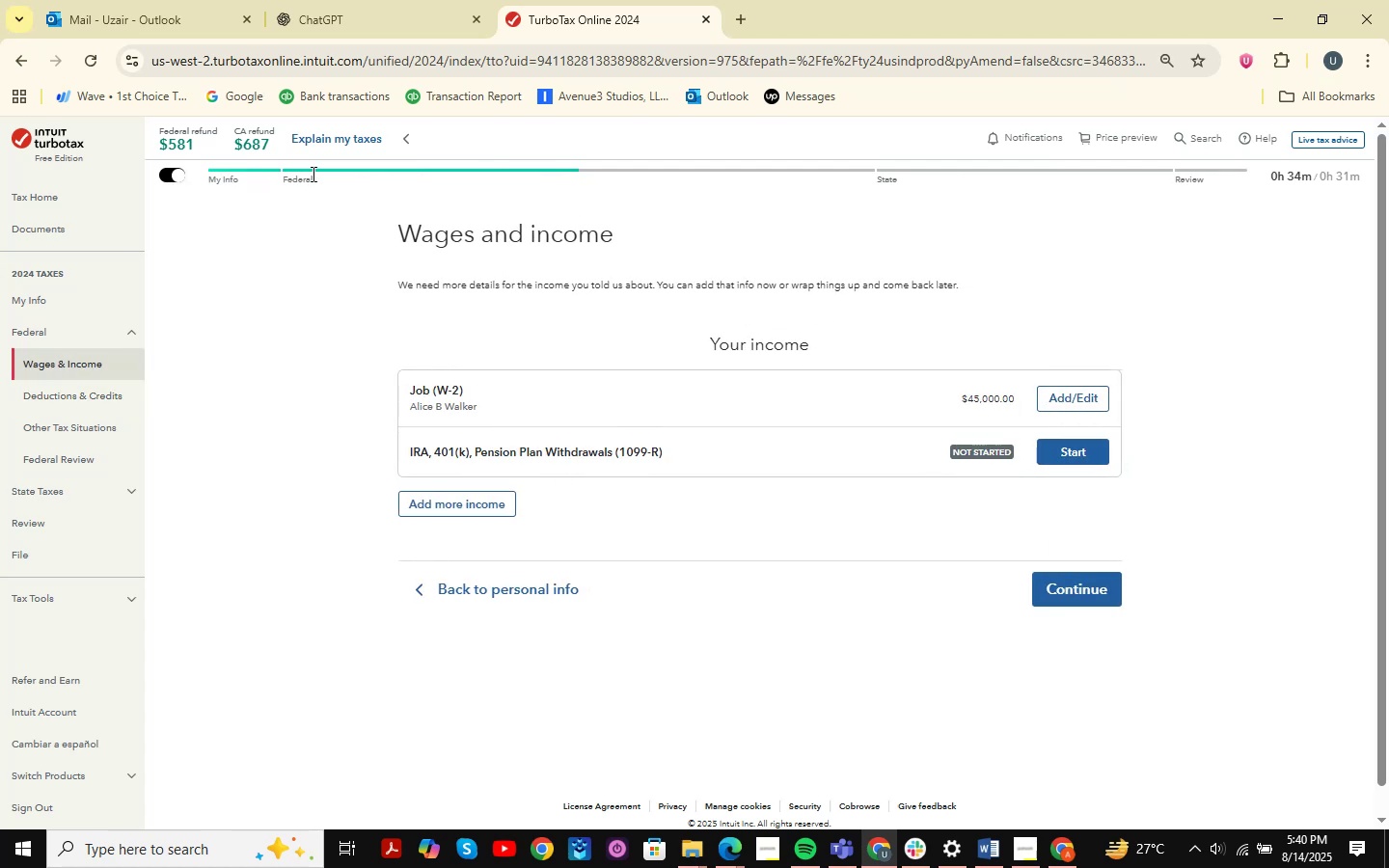 
left_click([312, 174])
 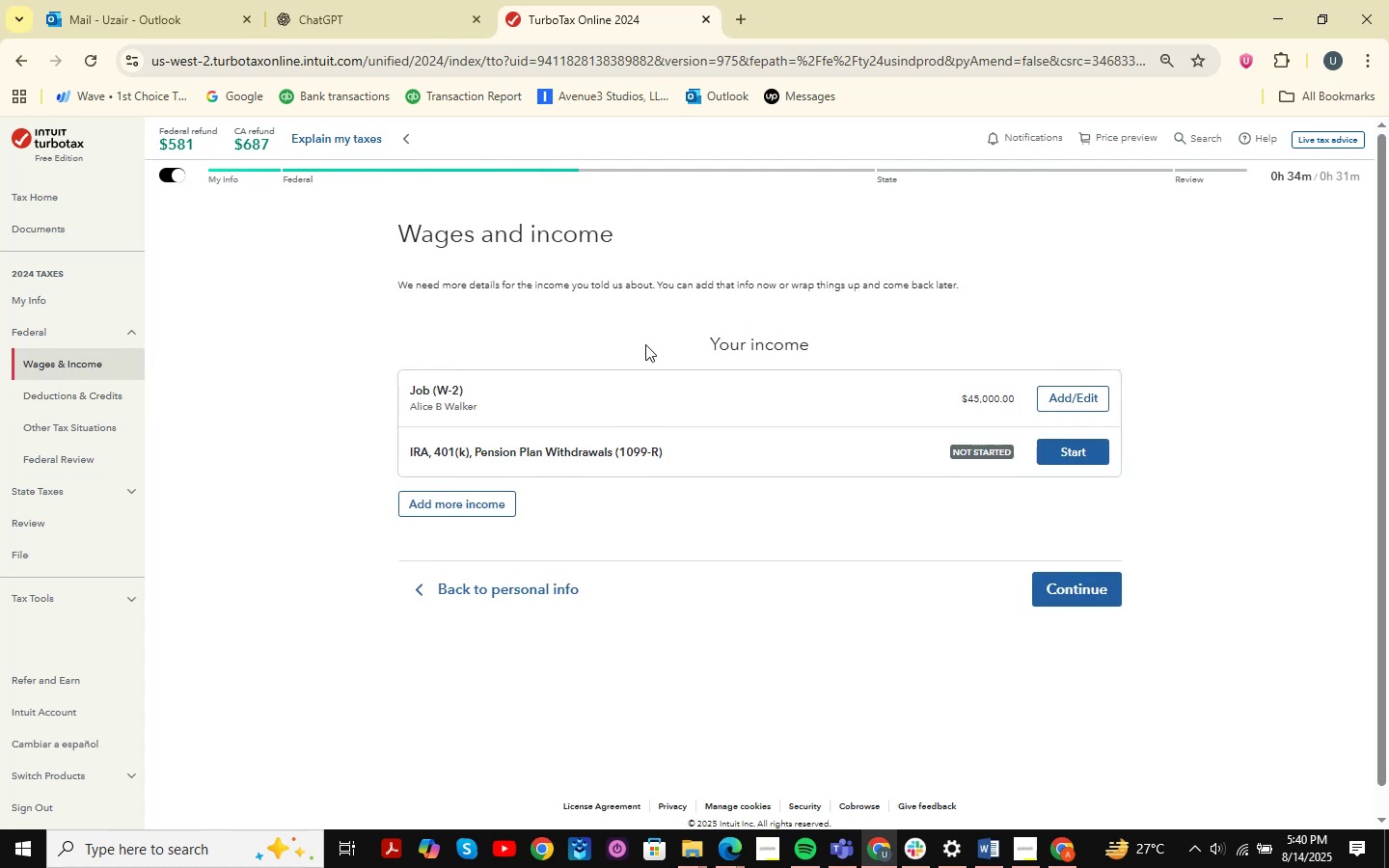 
left_click([449, 392])
 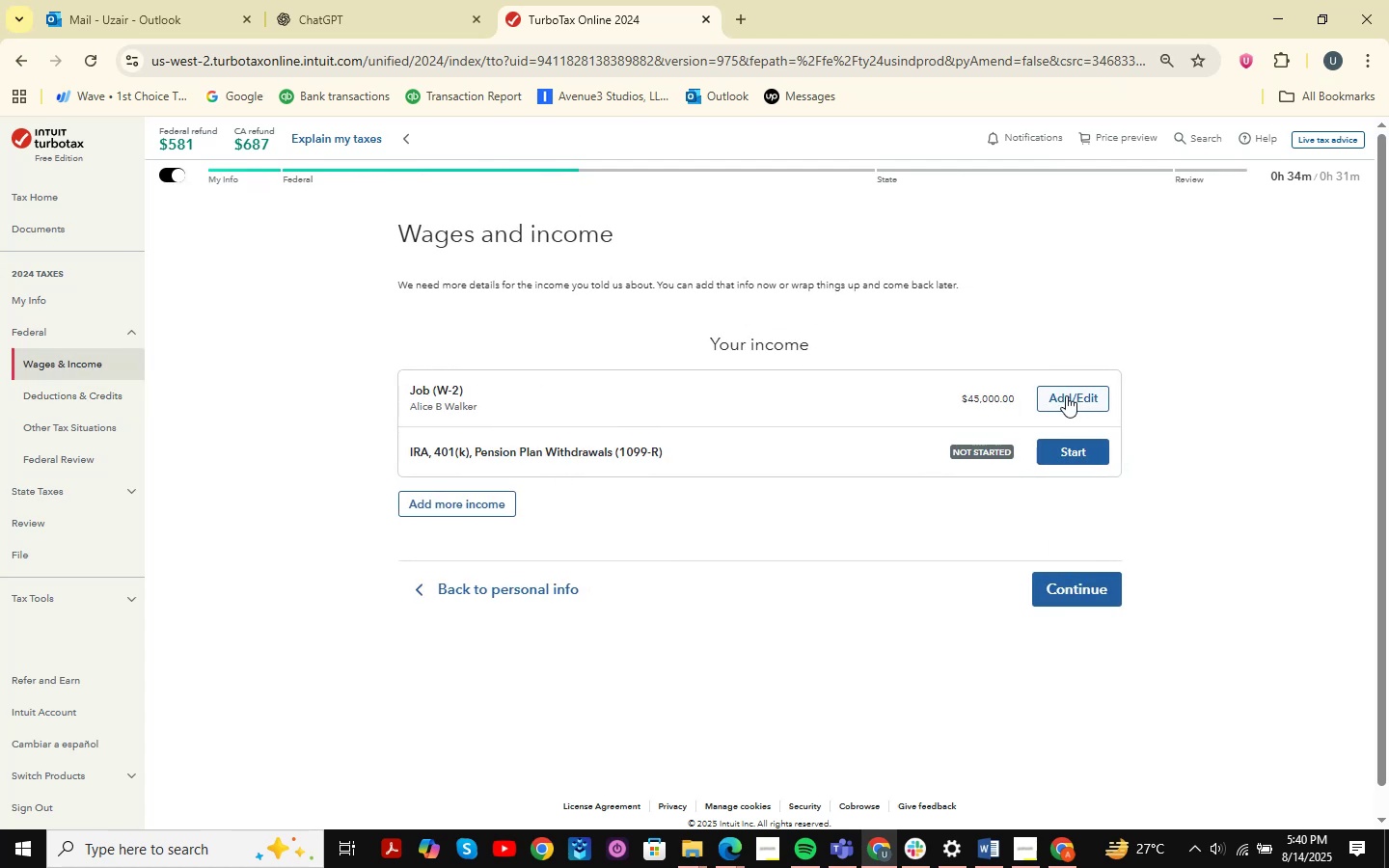 
left_click([1066, 395])
 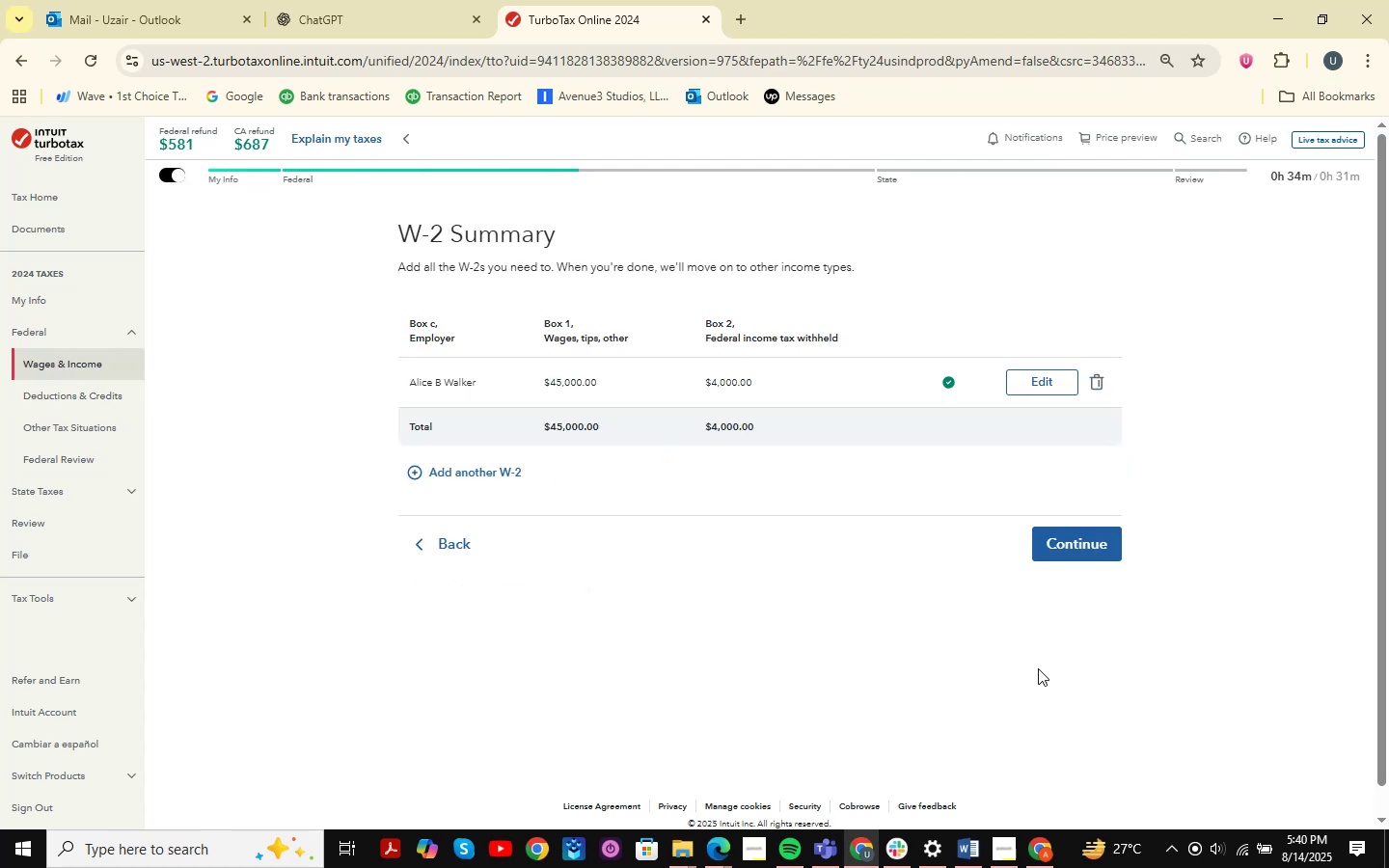 
left_click([1029, 371])
 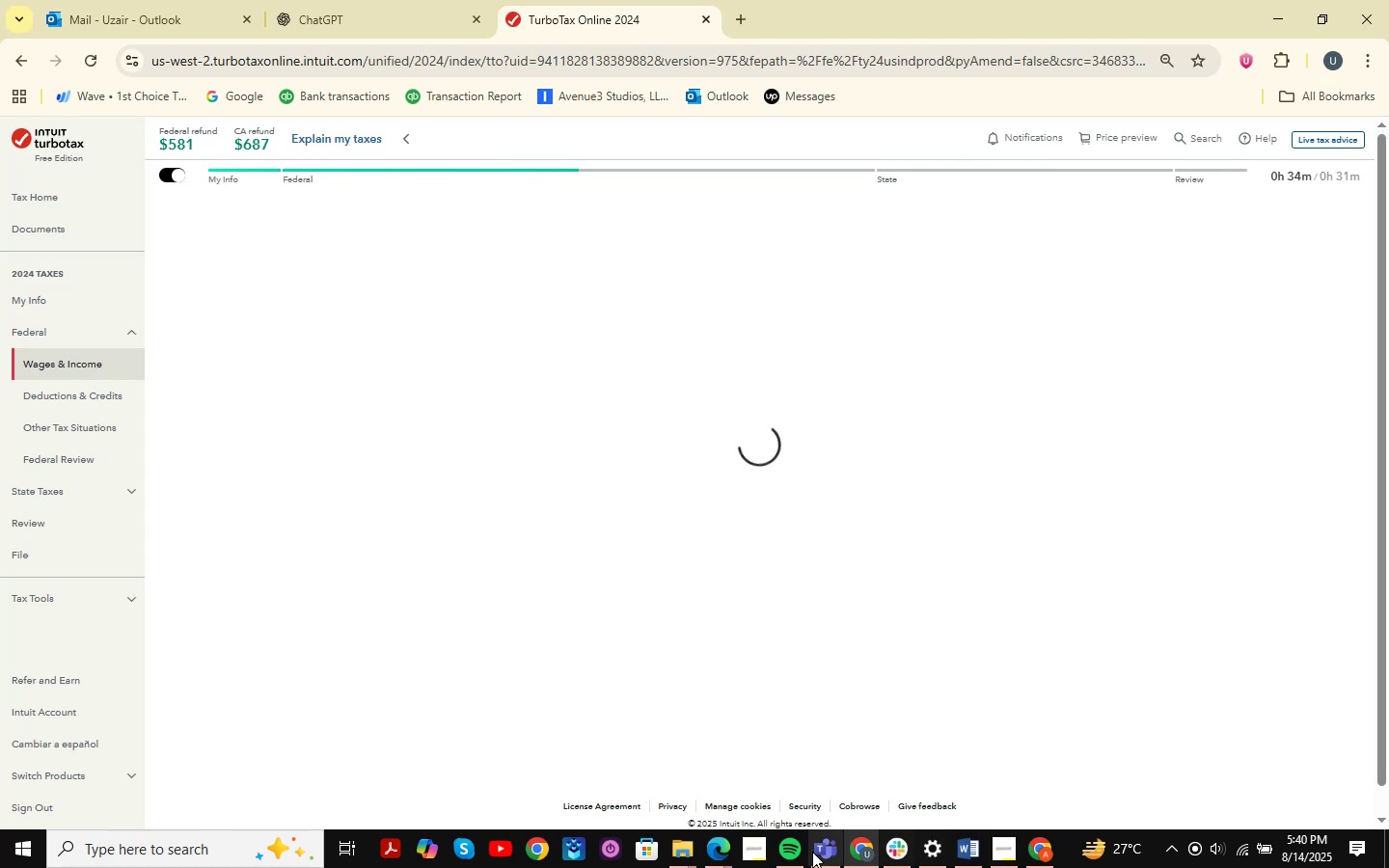 
left_click([715, 848])
 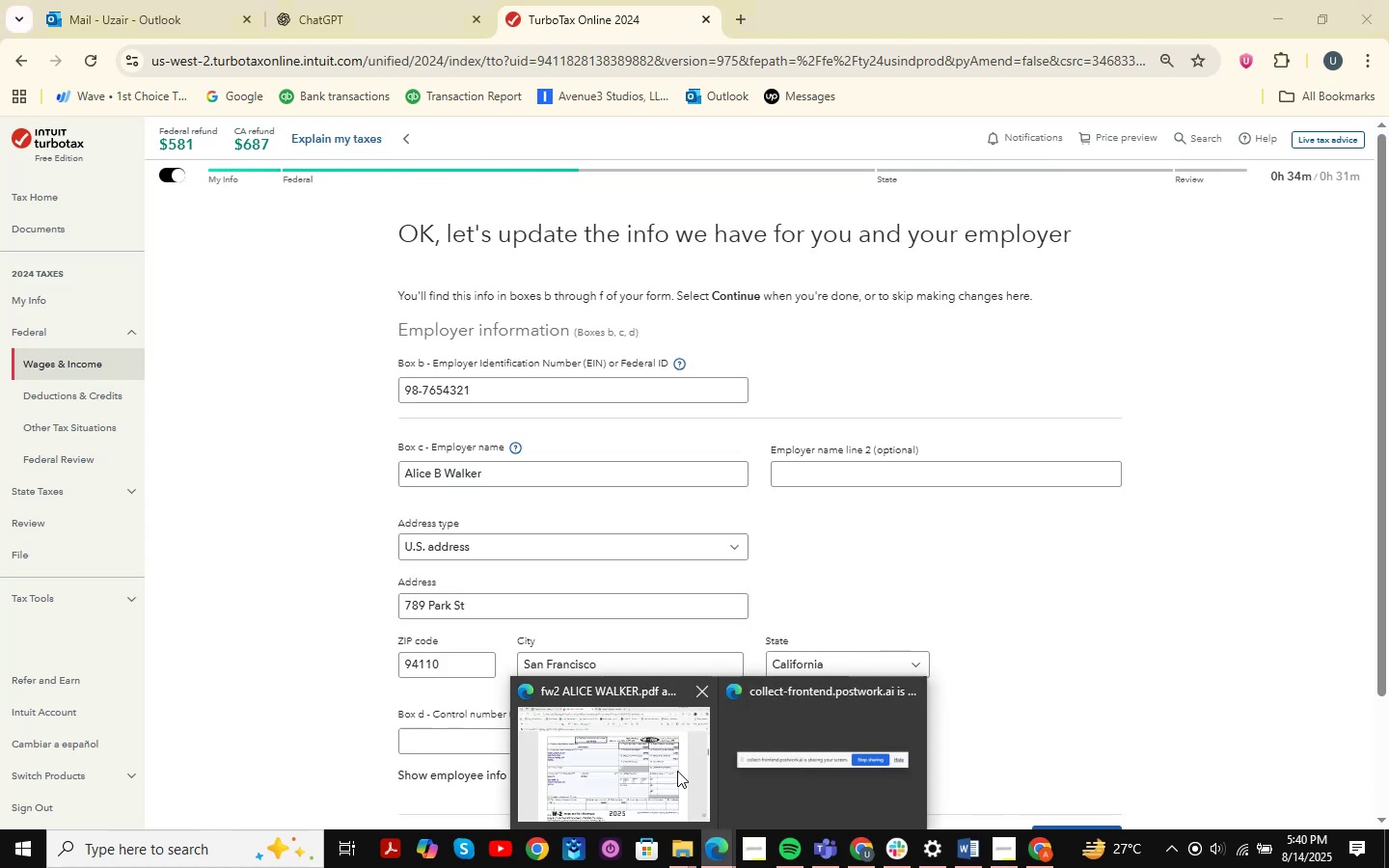 
left_click([628, 761])
 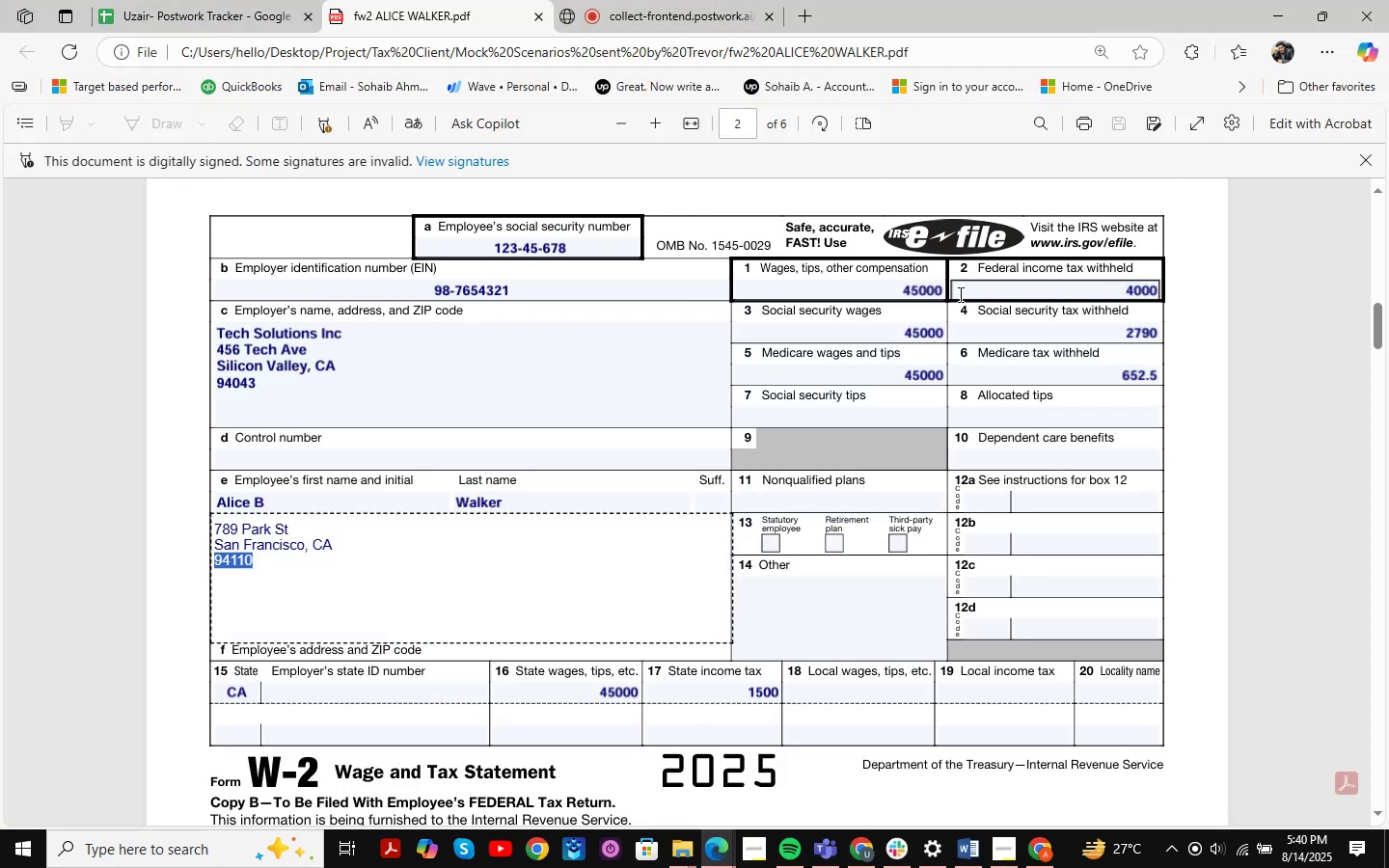 
key(Alt+AltLeft)
 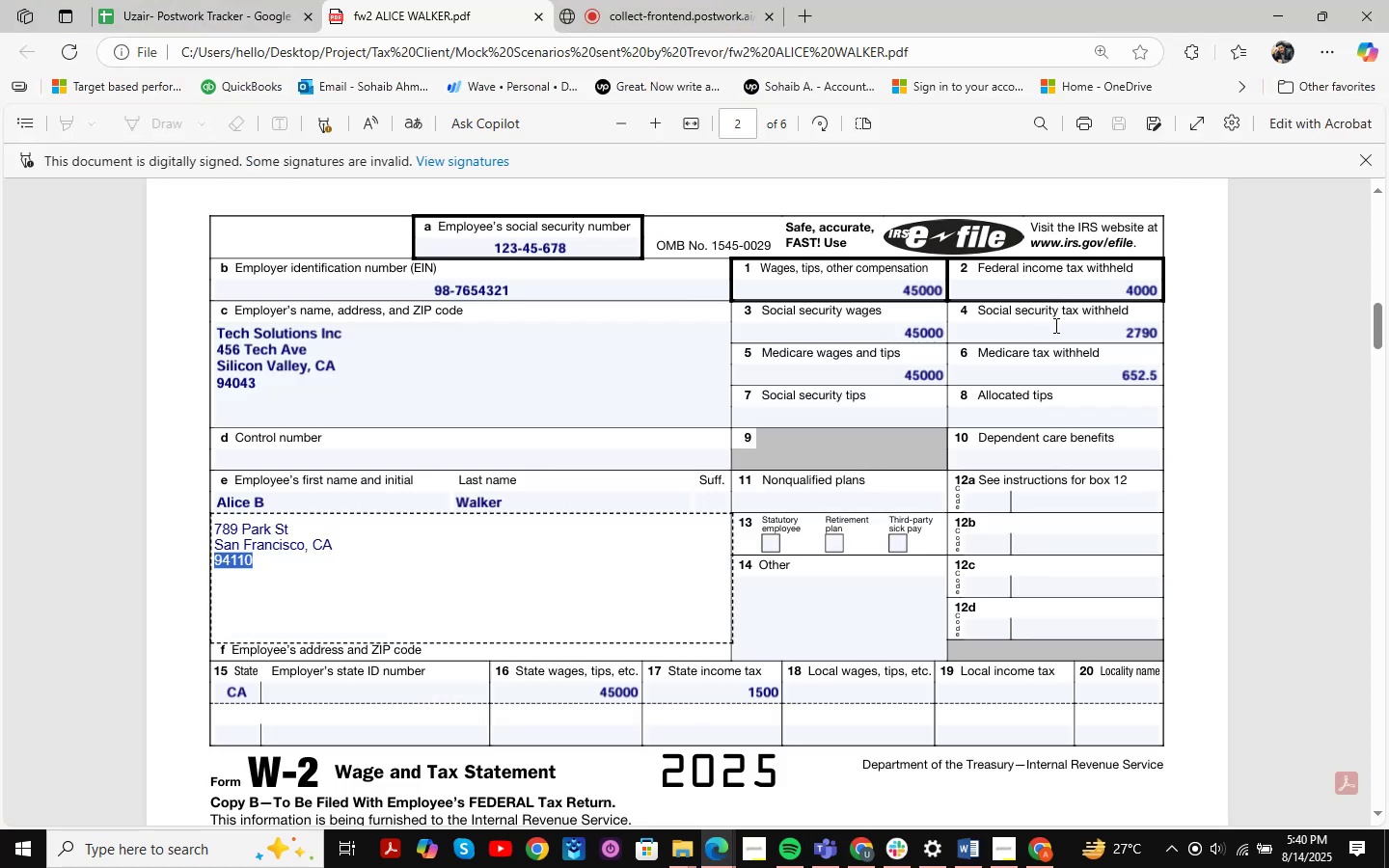 
key(Alt+Tab)
 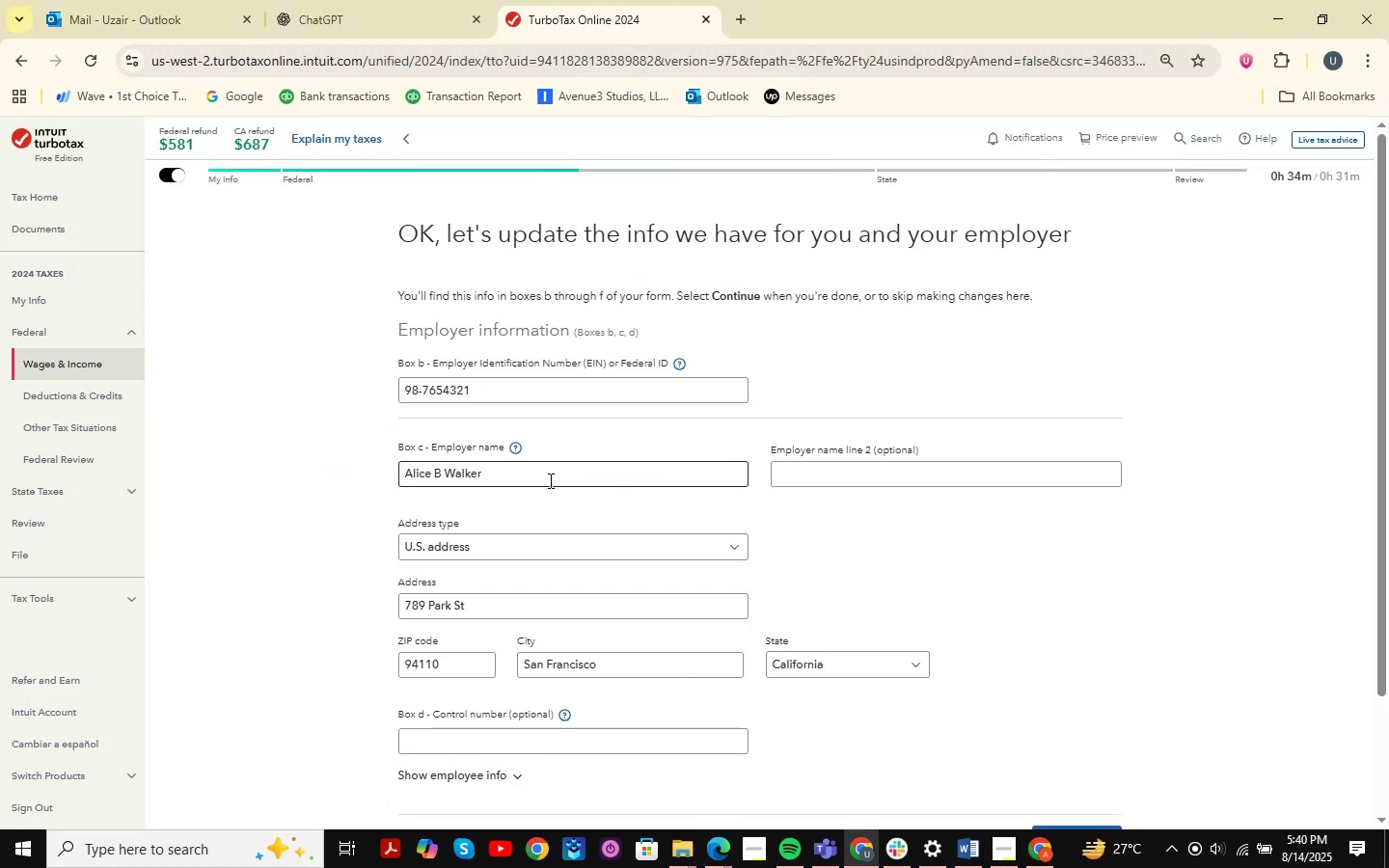 
scroll: coordinate [691, 475], scroll_direction: down, amount: 4.0
 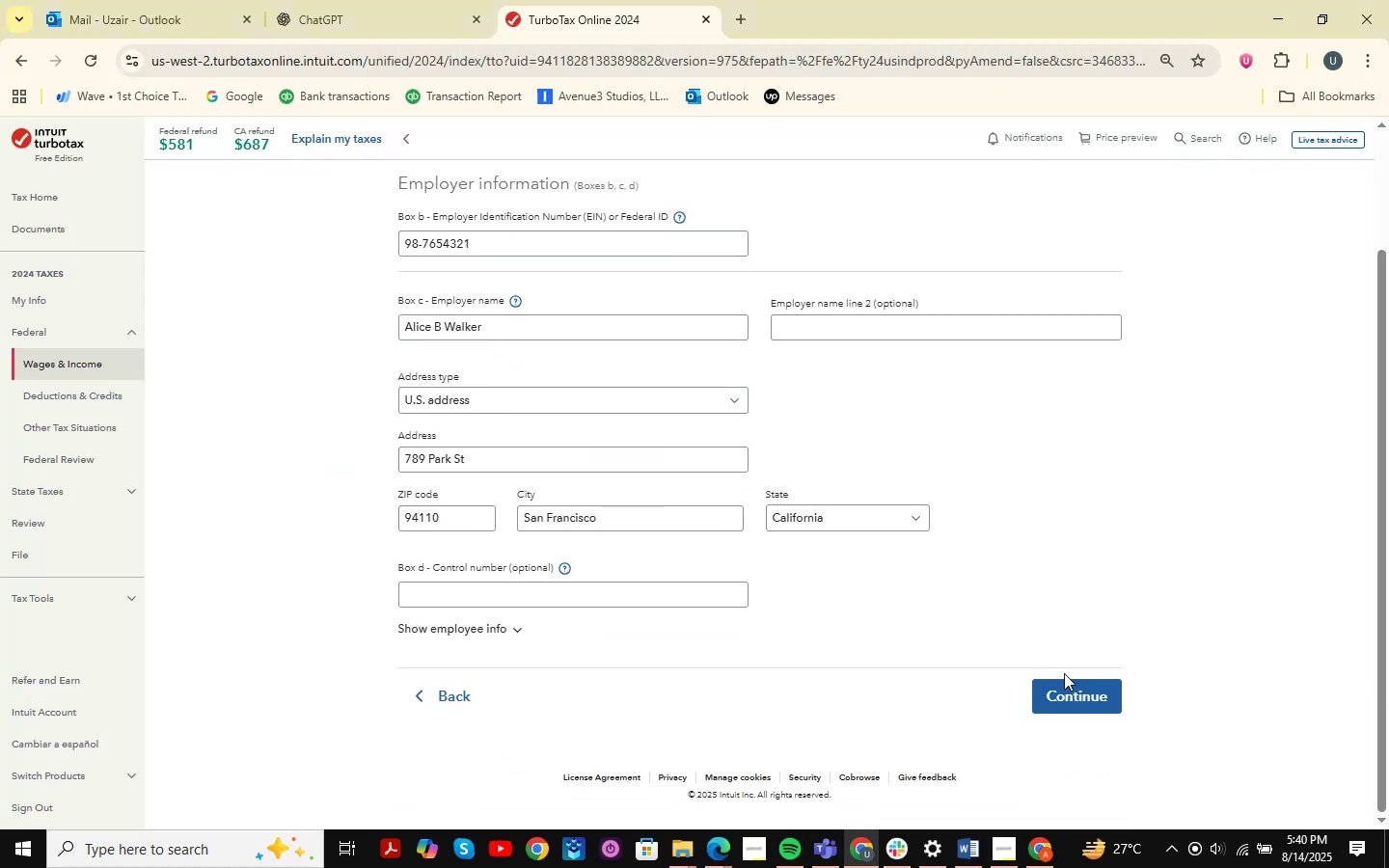 
left_click([1067, 680])
 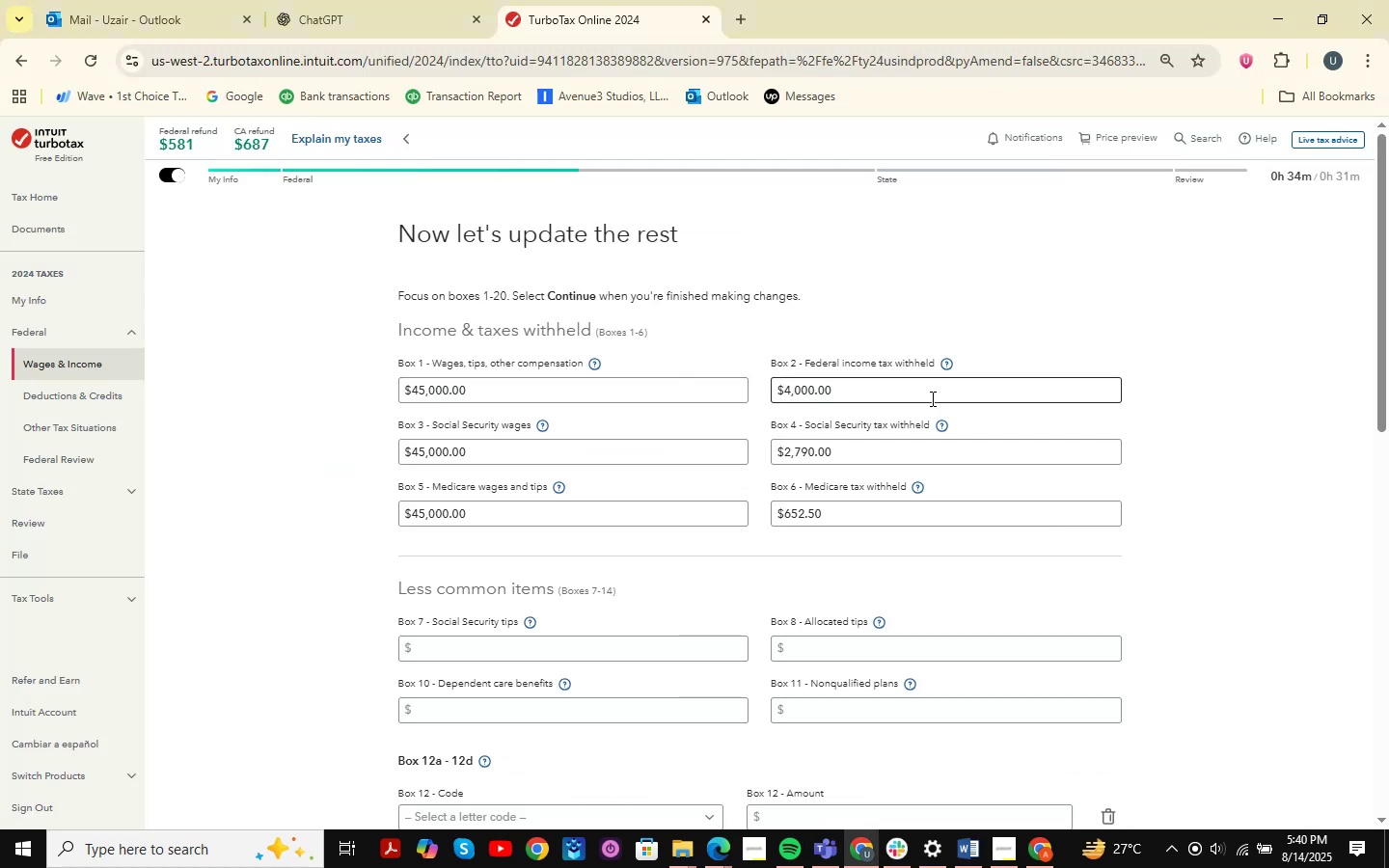 
key(Alt+AltLeft)
 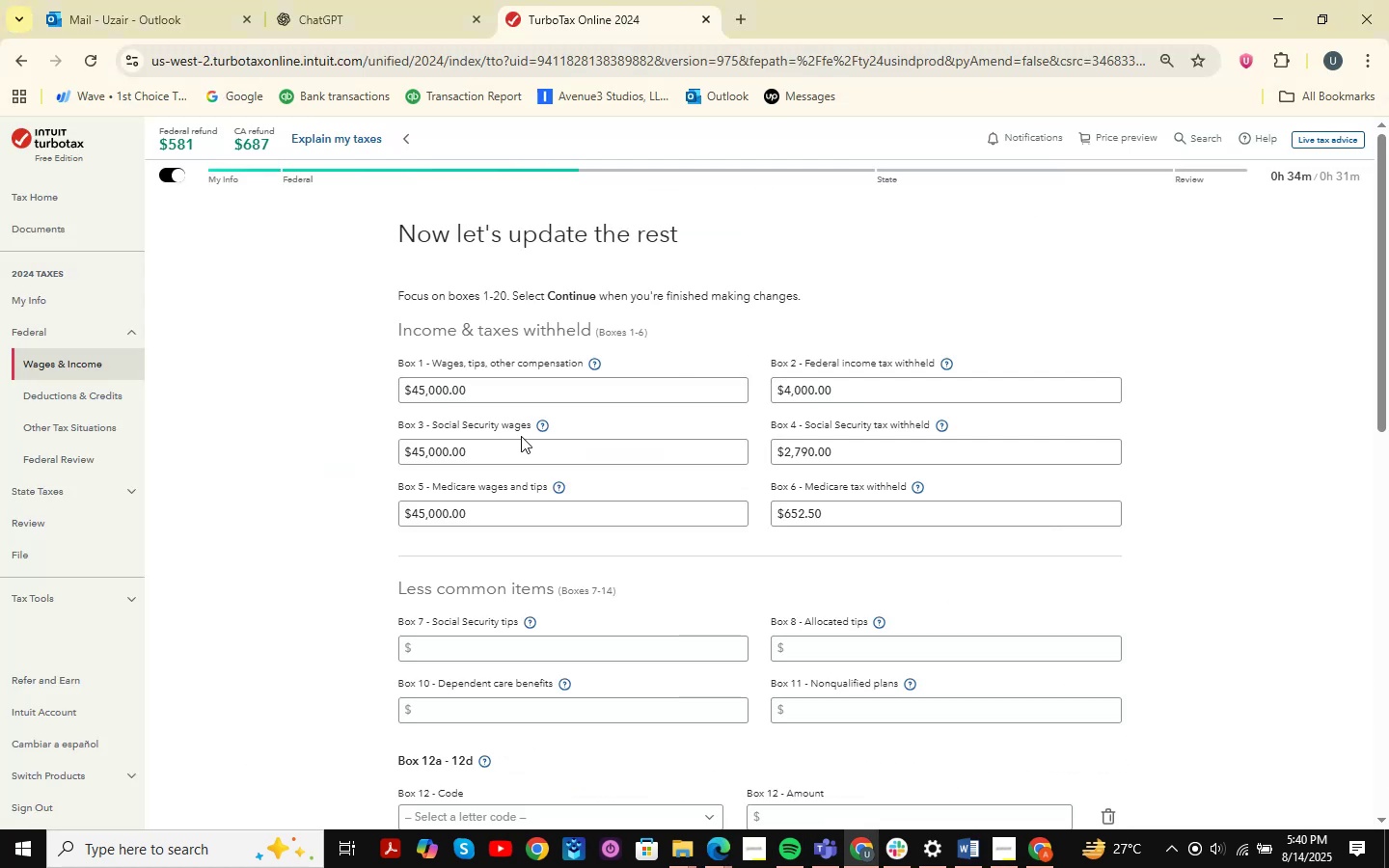 
key(Alt+Tab)
 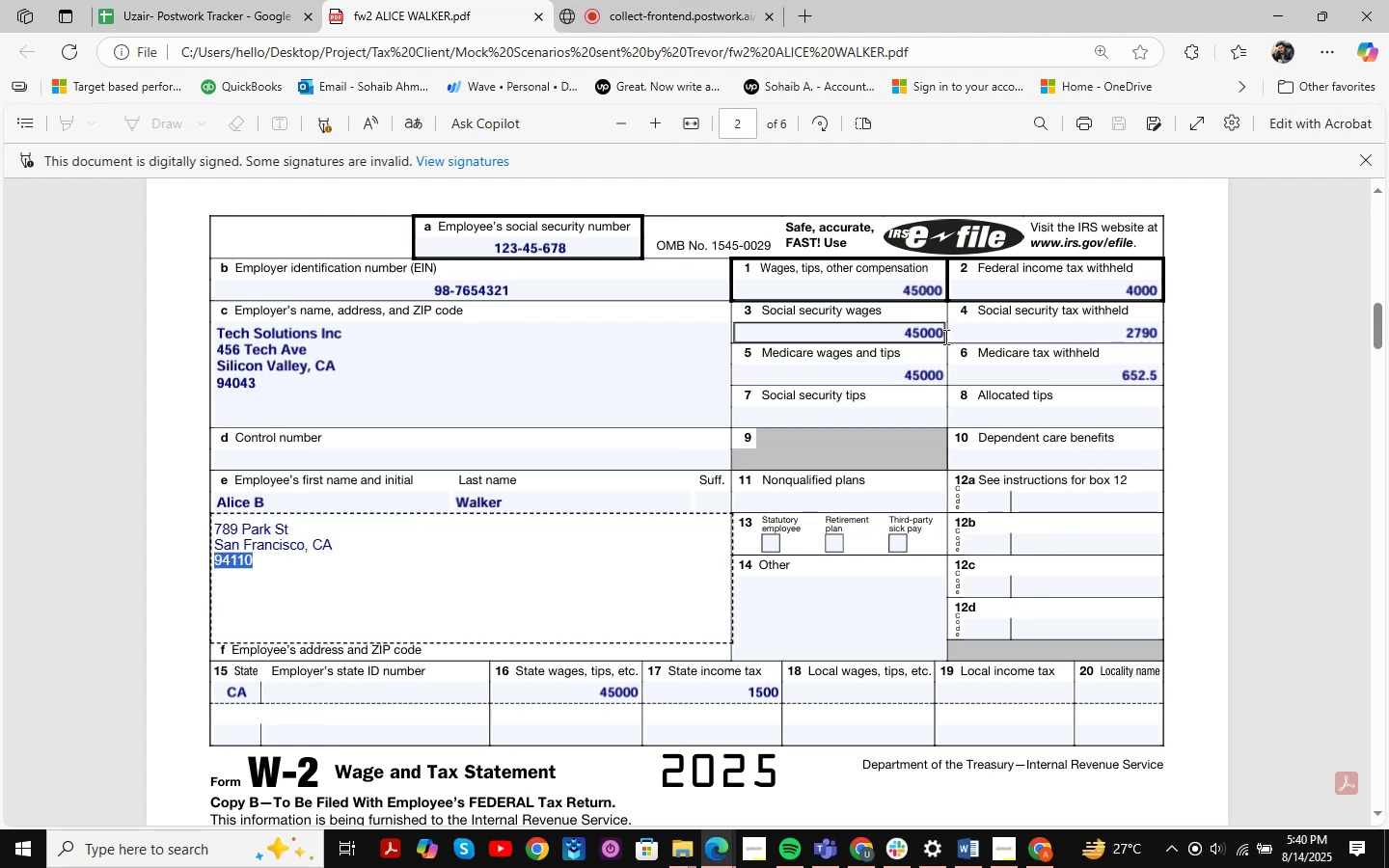 
key(Alt+AltLeft)
 